 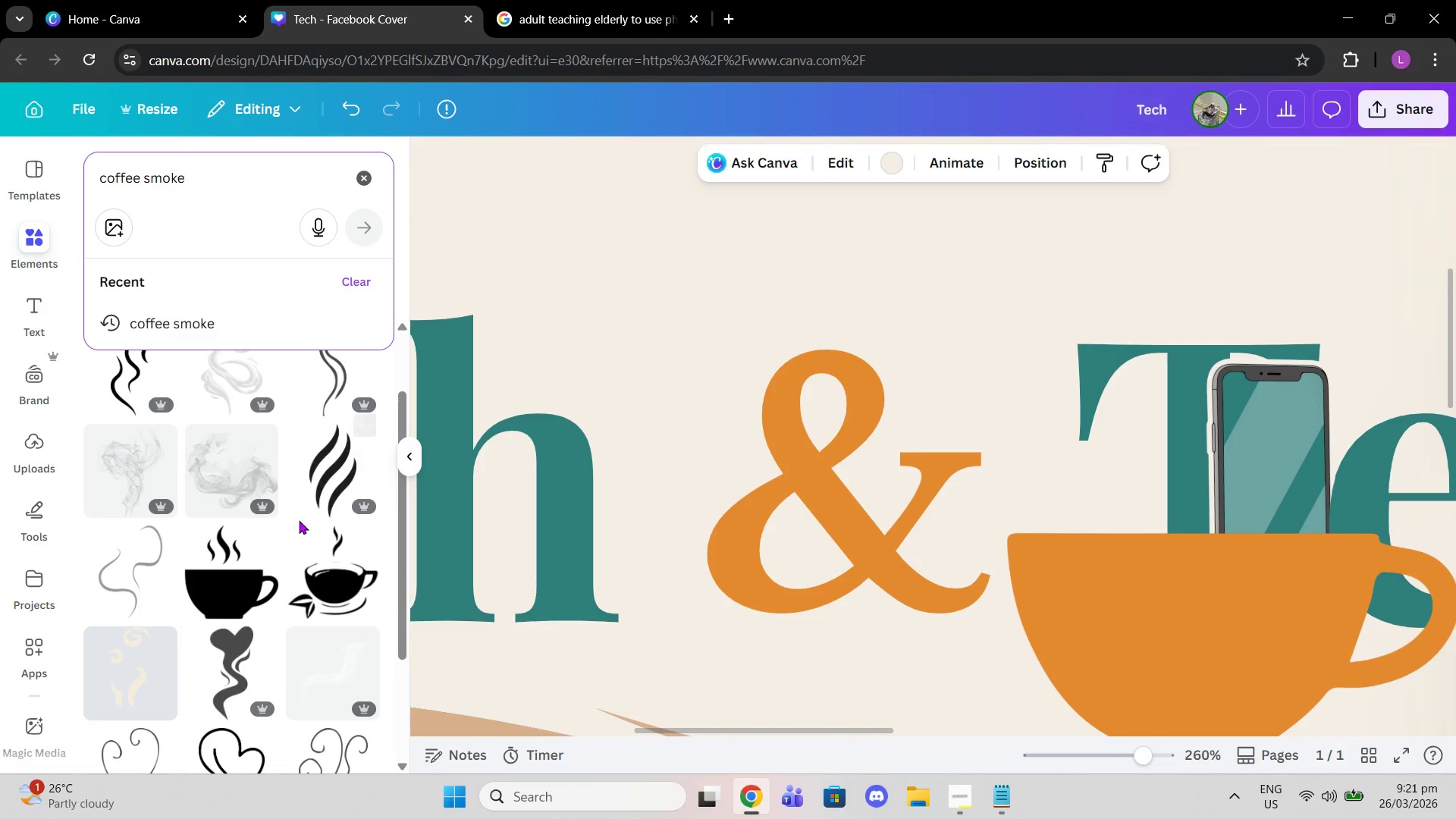 
scroll: coordinate [338, 576], scroll_direction: down, amount: 2.0
 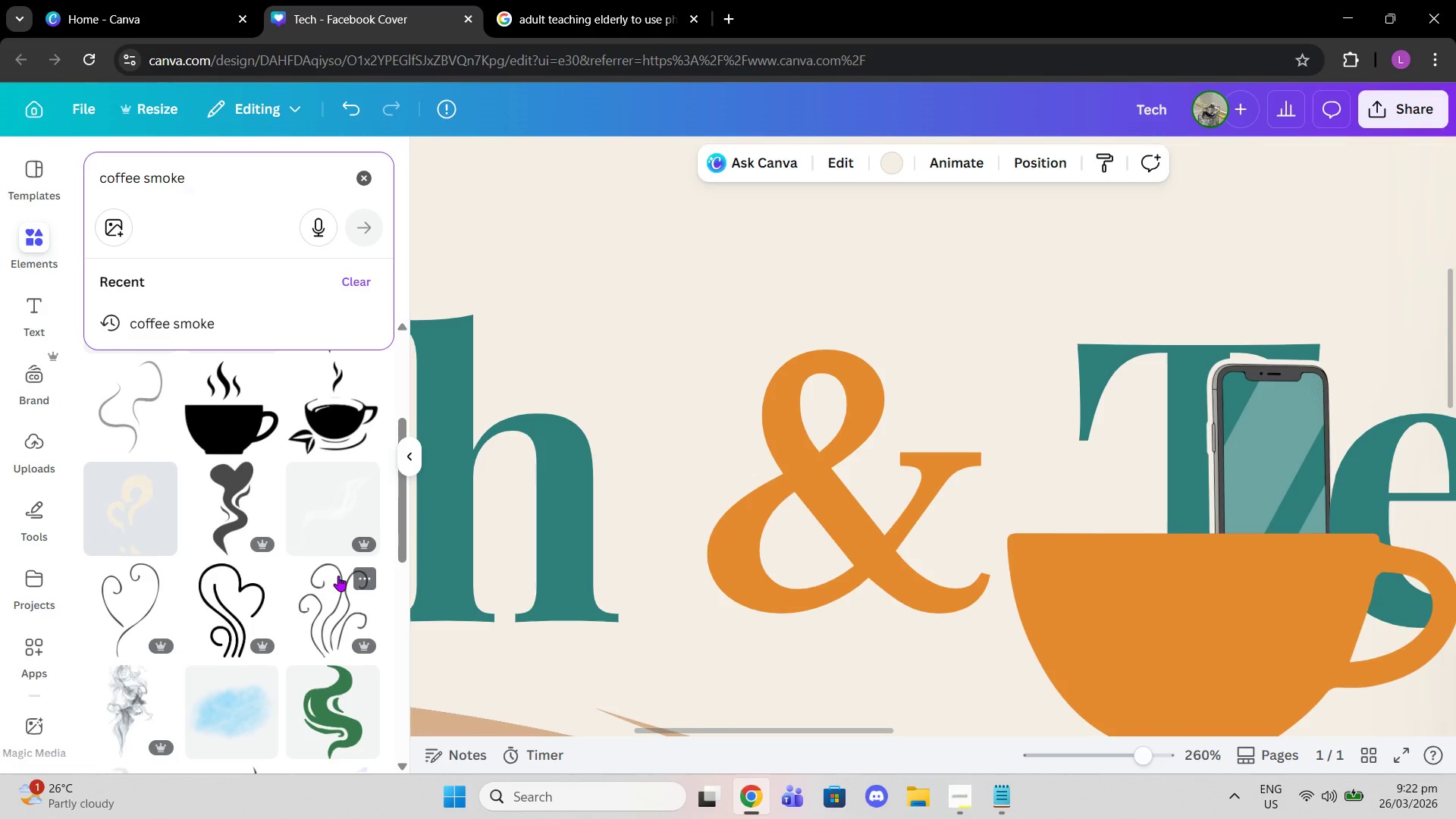 
scroll: coordinate [338, 576], scroll_direction: up, amount: 1.0
 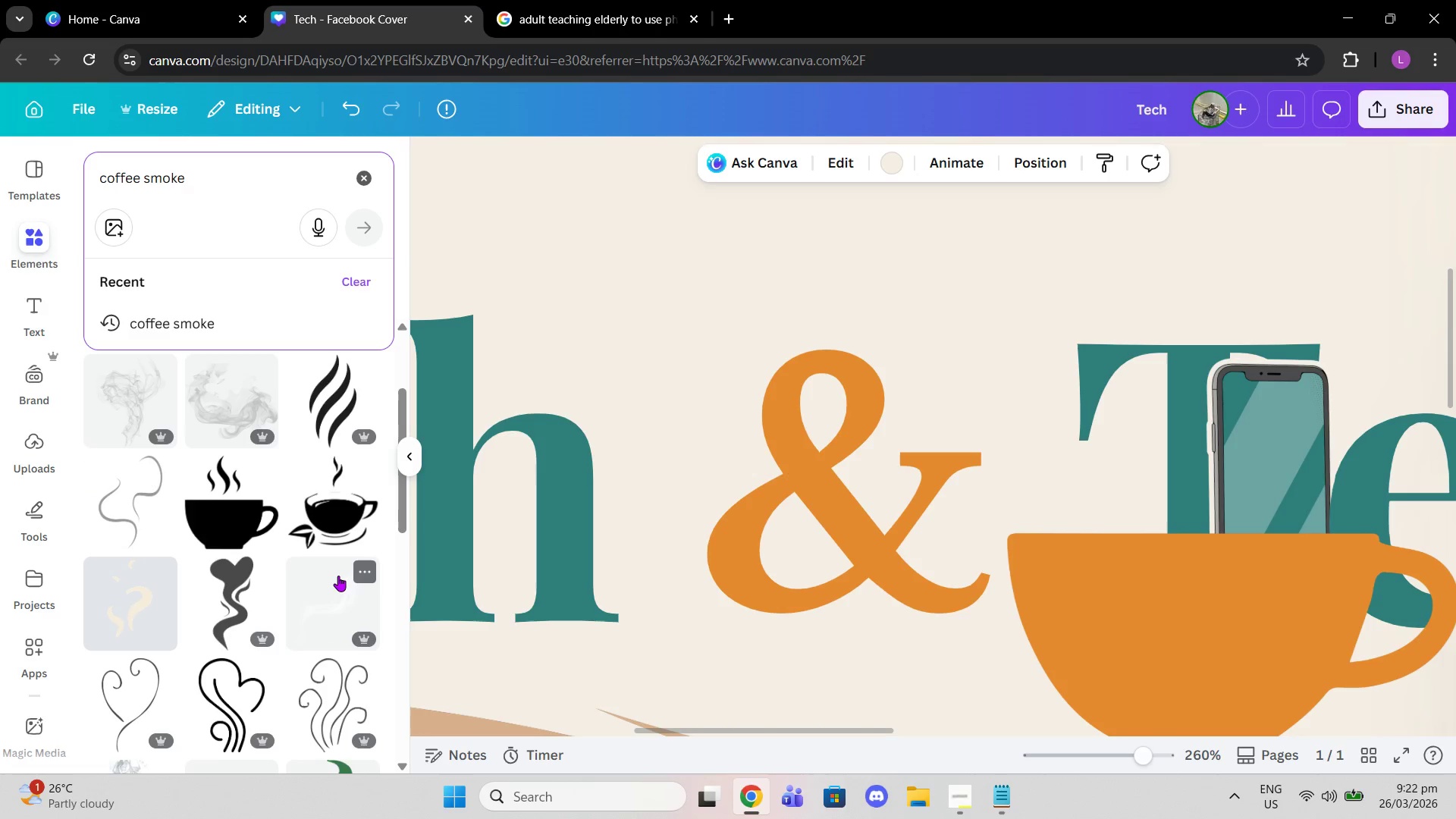 
scroll: coordinate [338, 576], scroll_direction: down, amount: 2.0
 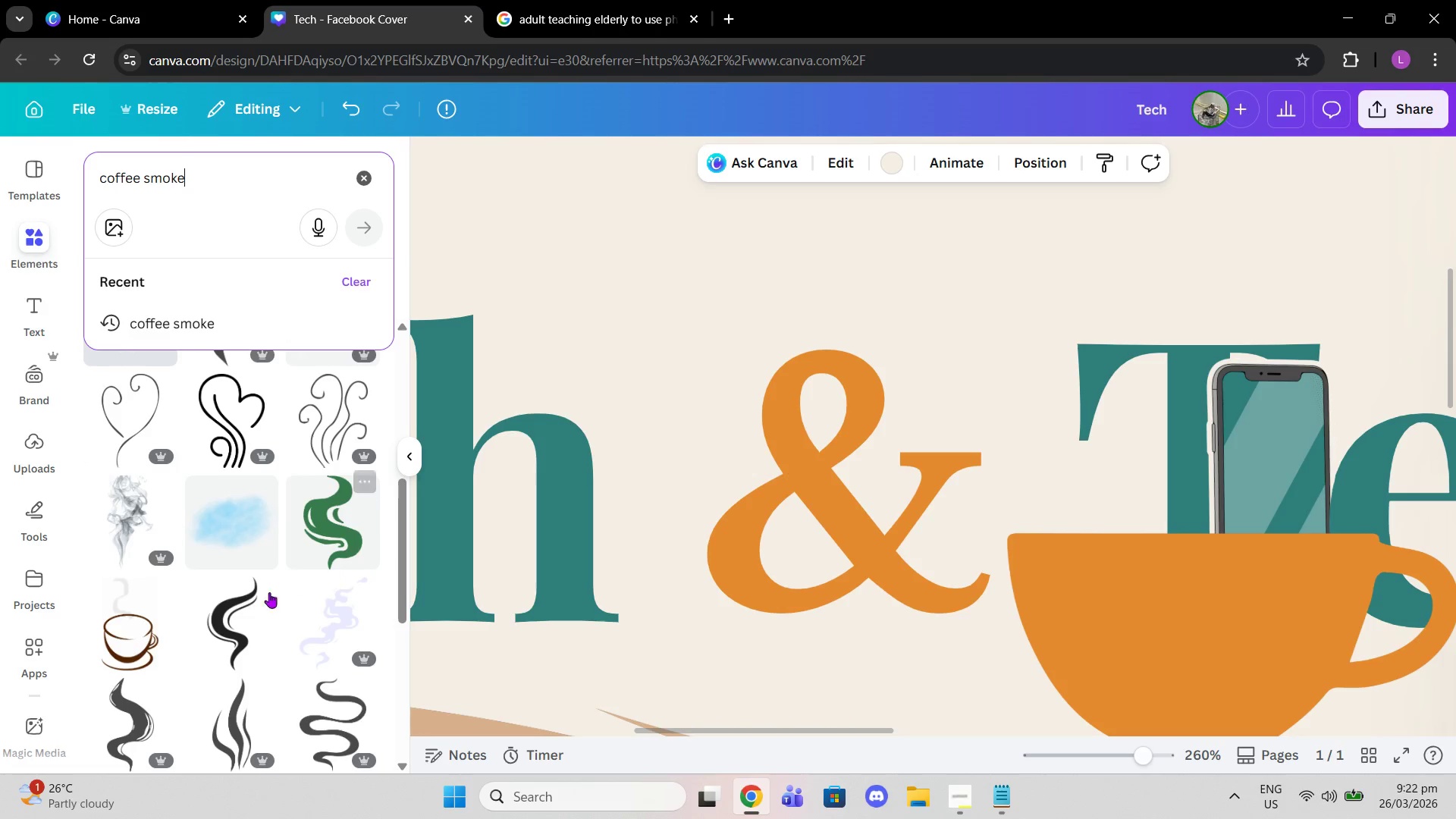 
left_click_drag(start_coordinate=[230, 628], to_coordinate=[234, 628])
 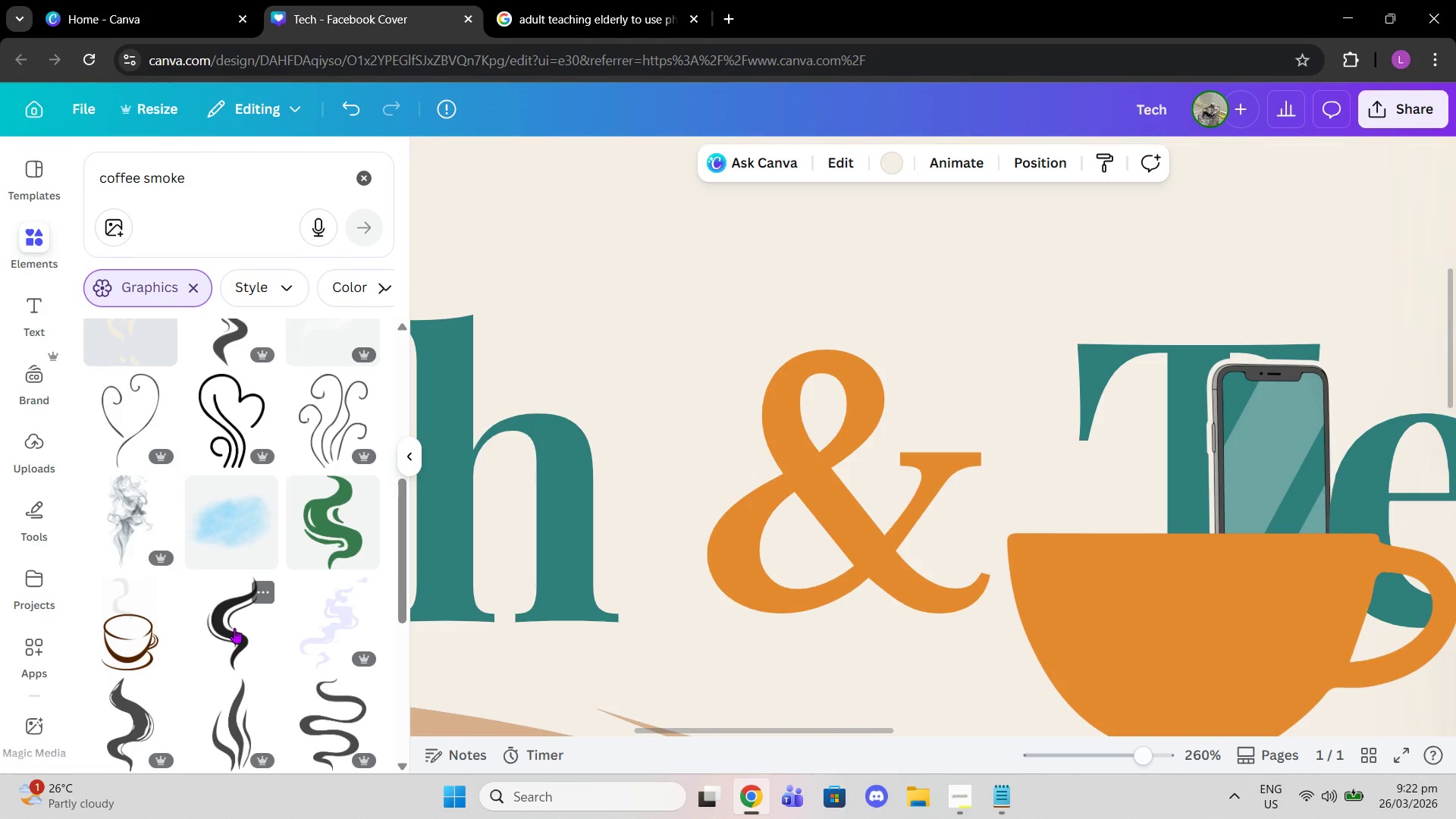 
left_click([234, 628])
 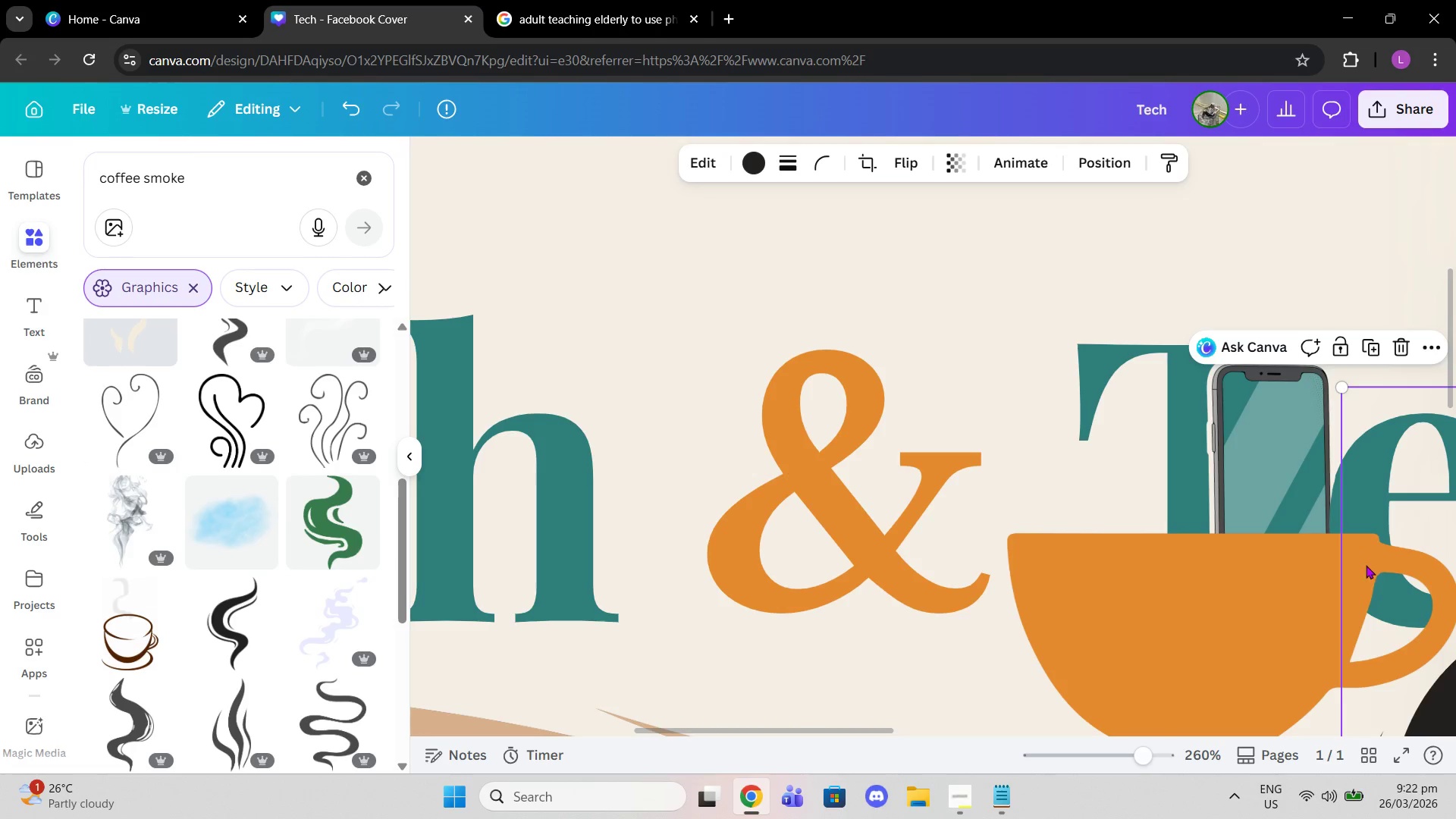 
left_click_drag(start_coordinate=[1379, 574], to_coordinate=[990, 284])
 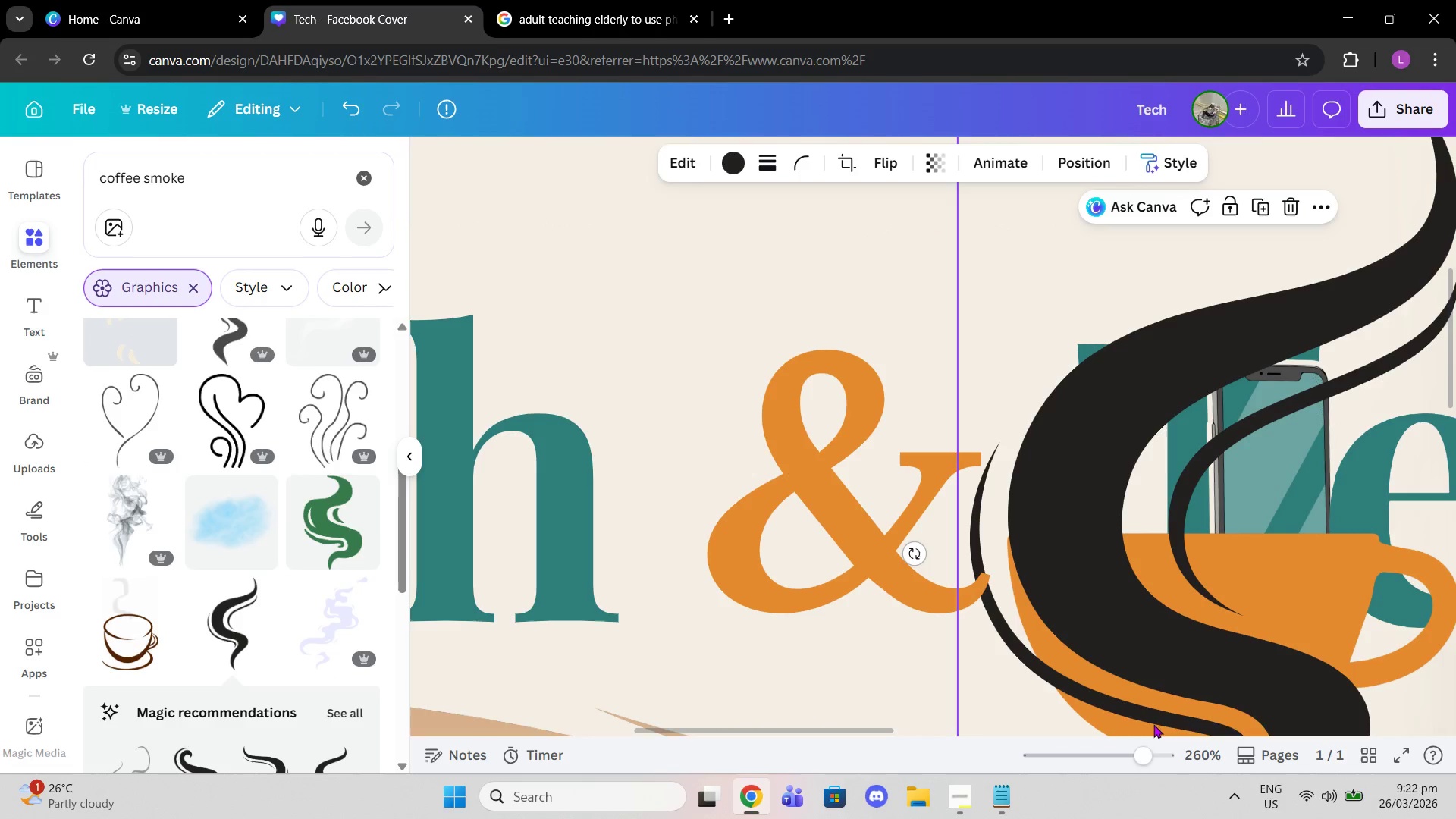 
left_click_drag(start_coordinate=[1135, 746], to_coordinate=[1103, 745])
 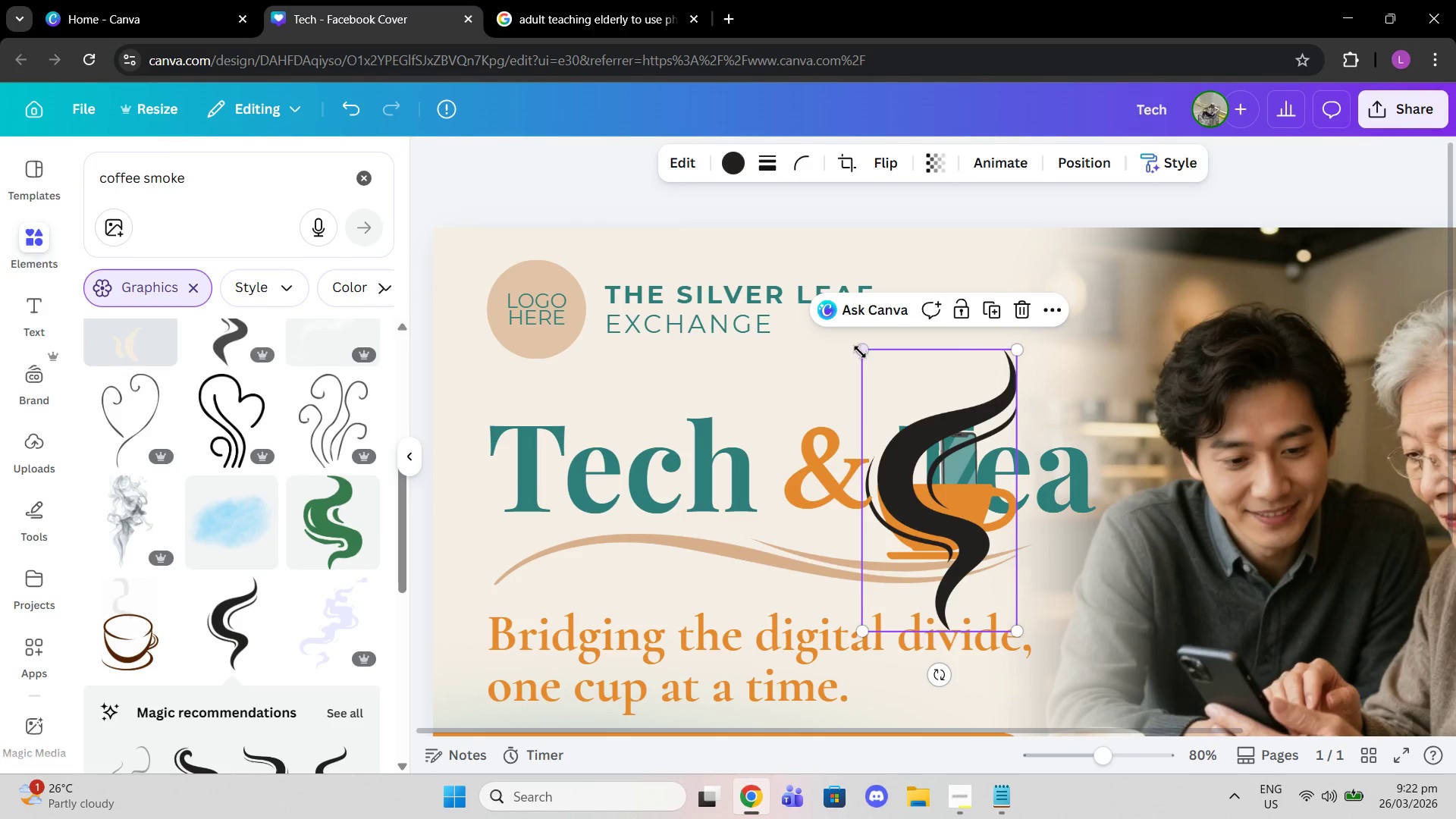 
left_click_drag(start_coordinate=[865, 353], to_coordinate=[1028, 564])
 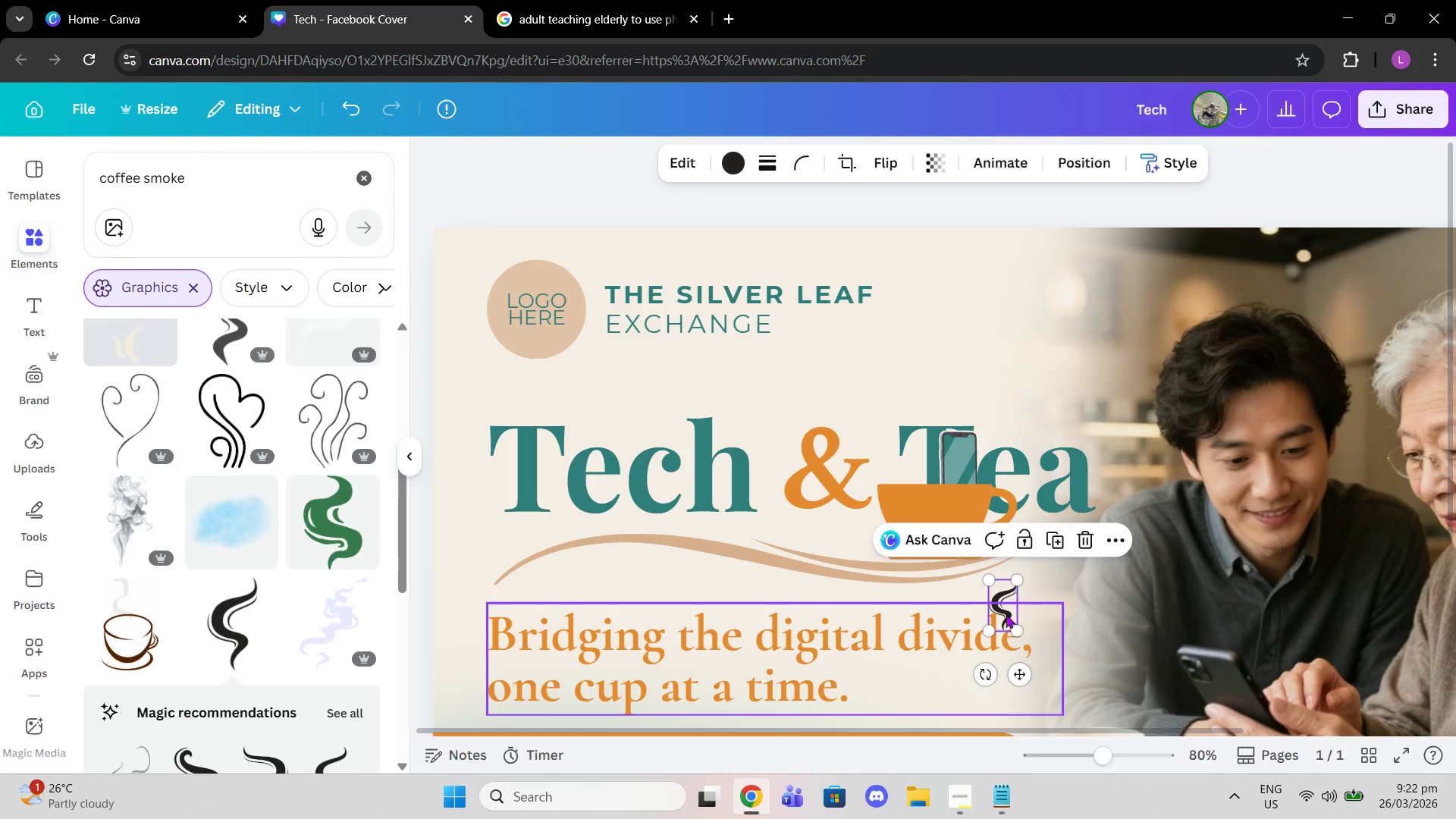 
left_click_drag(start_coordinate=[1005, 614], to_coordinate=[948, 437])
 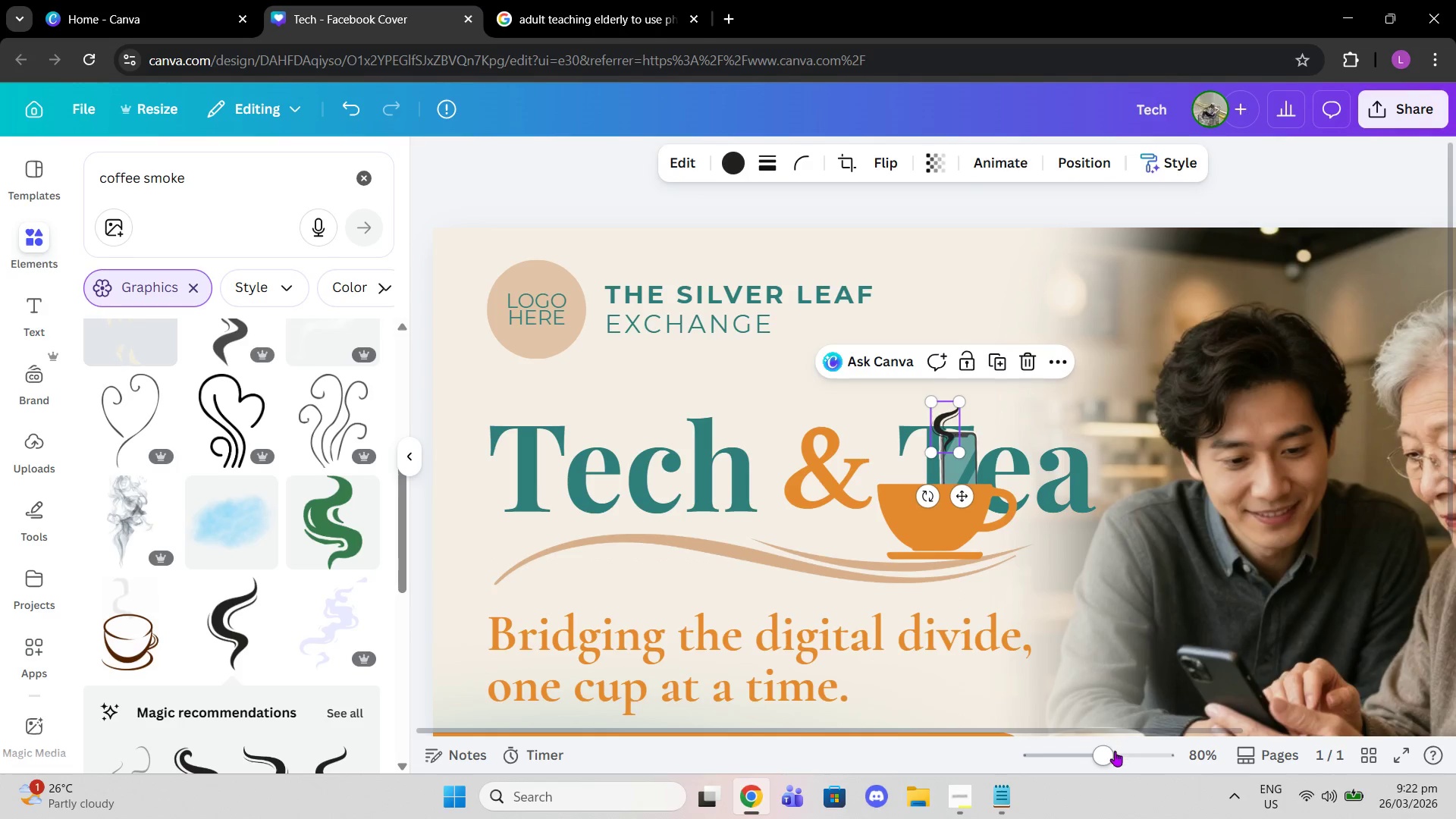 
left_click_drag(start_coordinate=[1113, 753], to_coordinate=[1162, 756])
 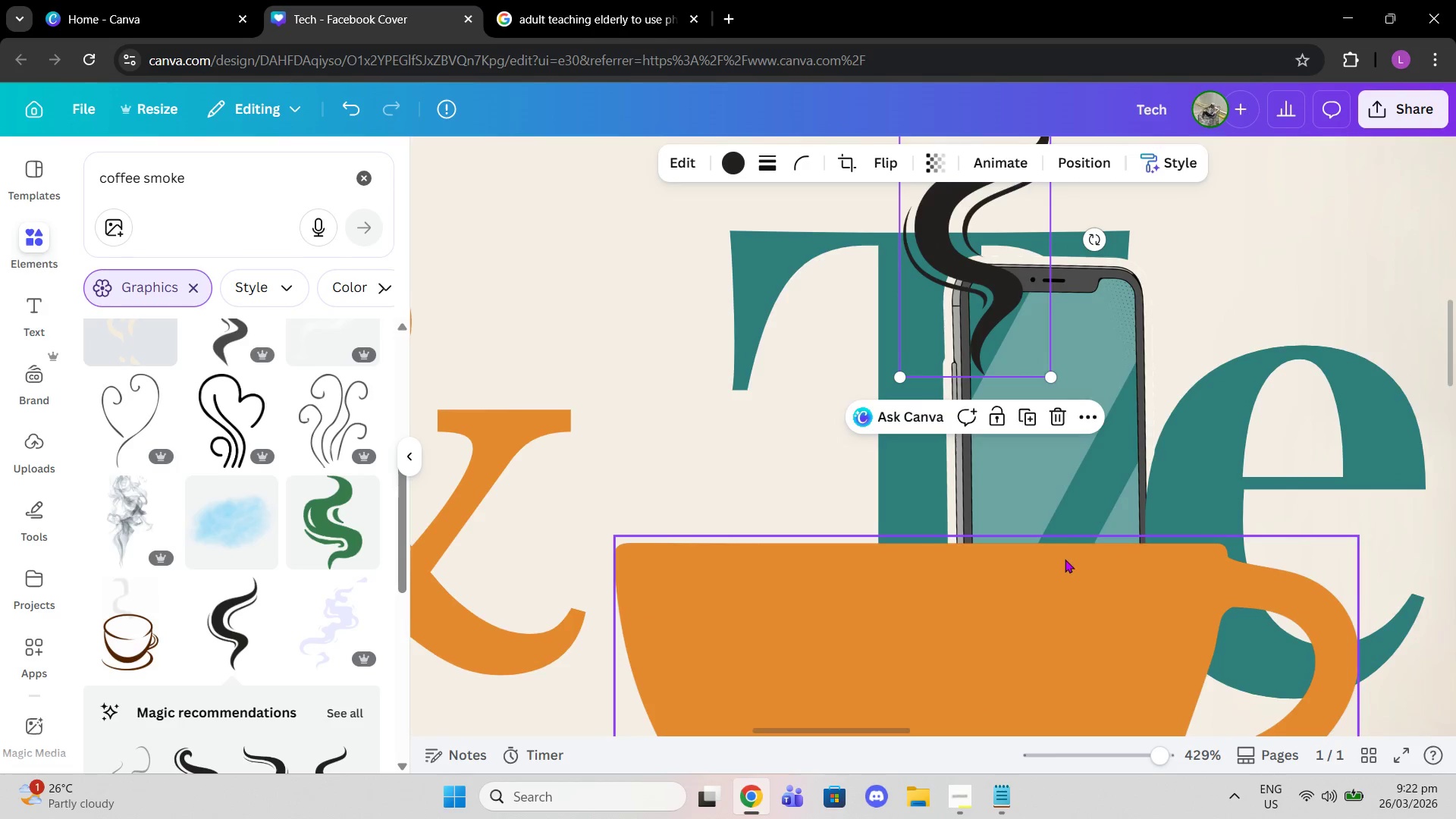 
scroll: coordinate [1065, 559], scroll_direction: up, amount: 1.0
 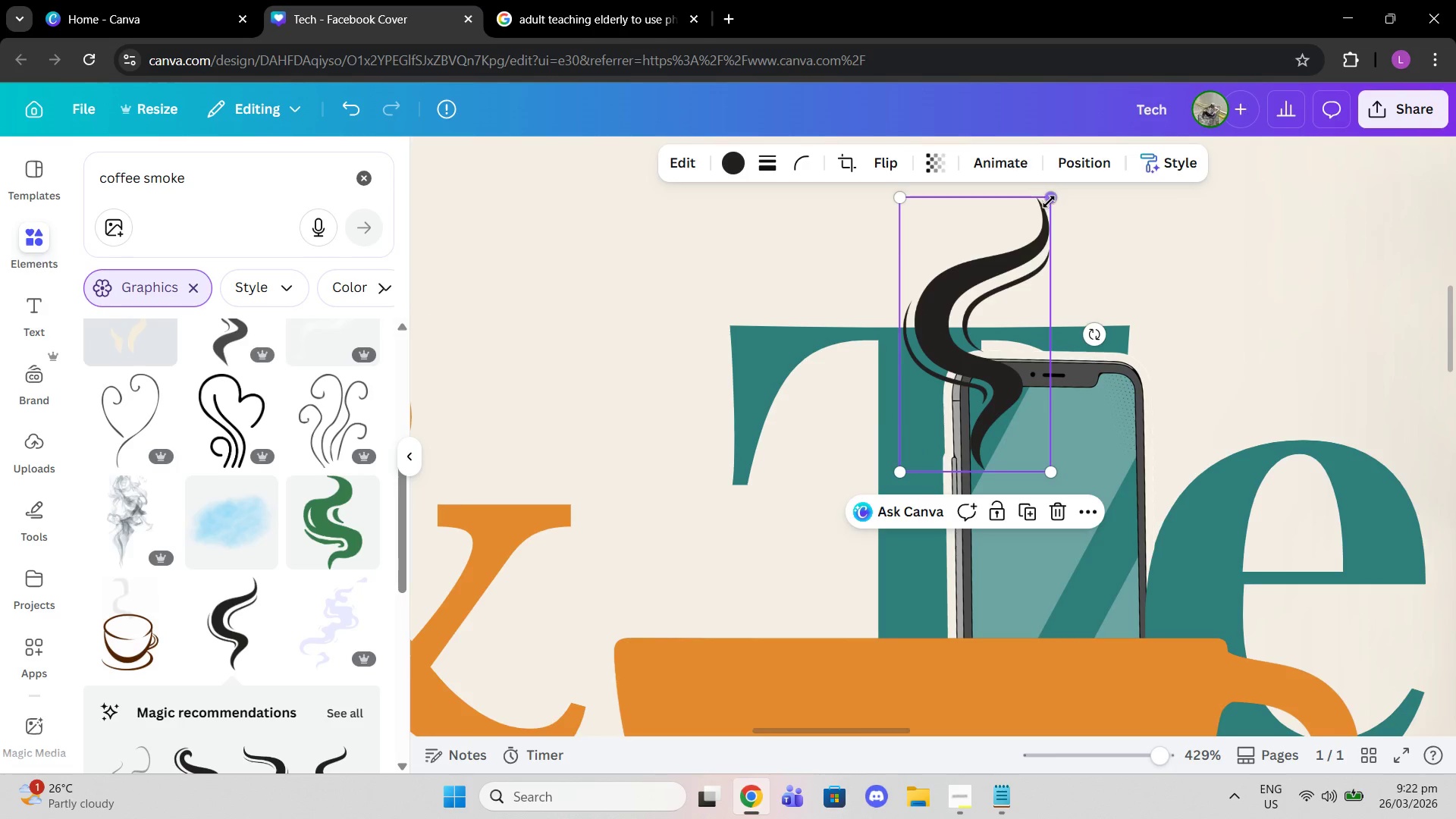 
left_click_drag(start_coordinate=[1049, 202], to_coordinate=[1025, 234])
 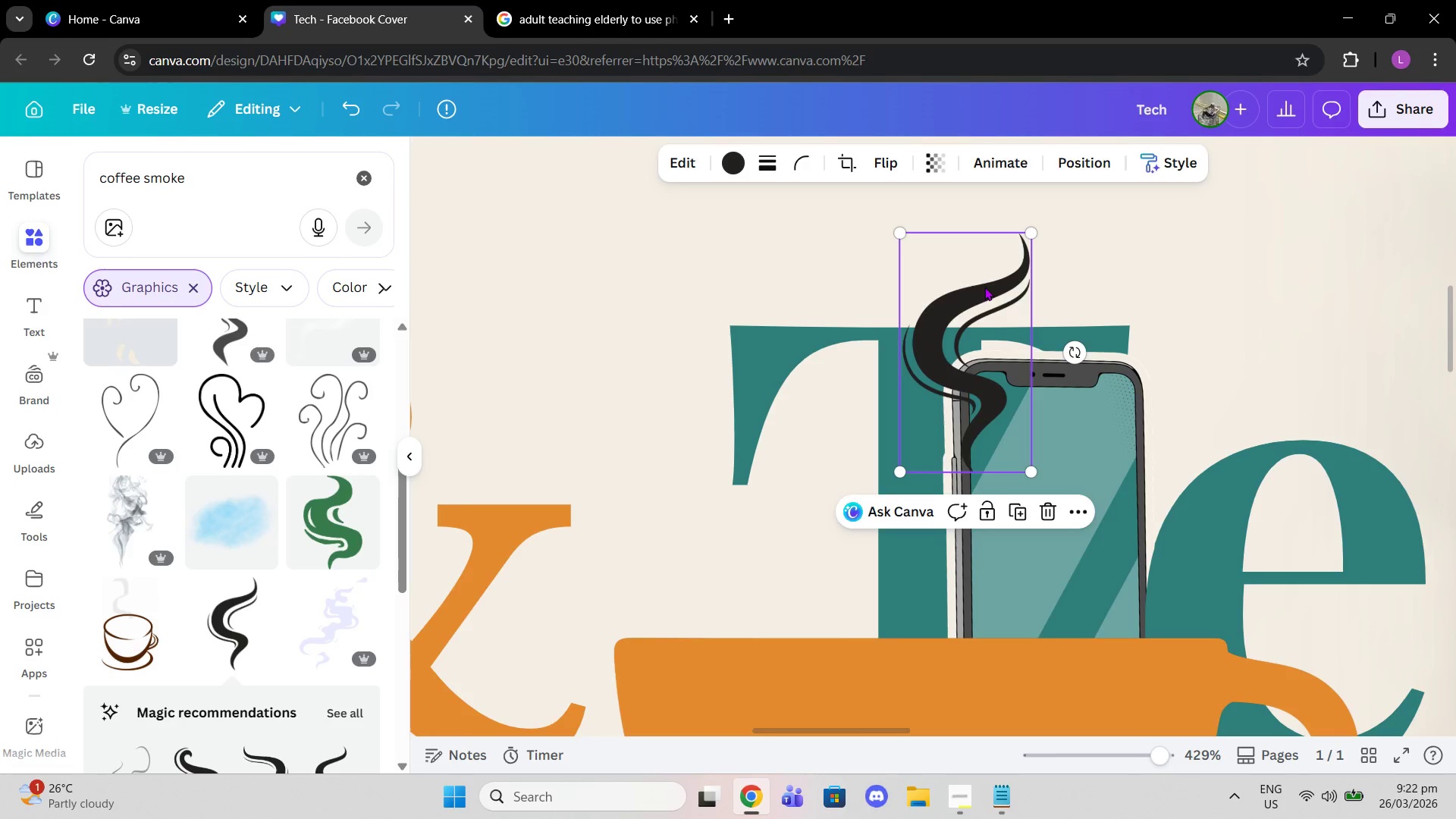 
left_click_drag(start_coordinate=[984, 287], to_coordinate=[1059, 285])
 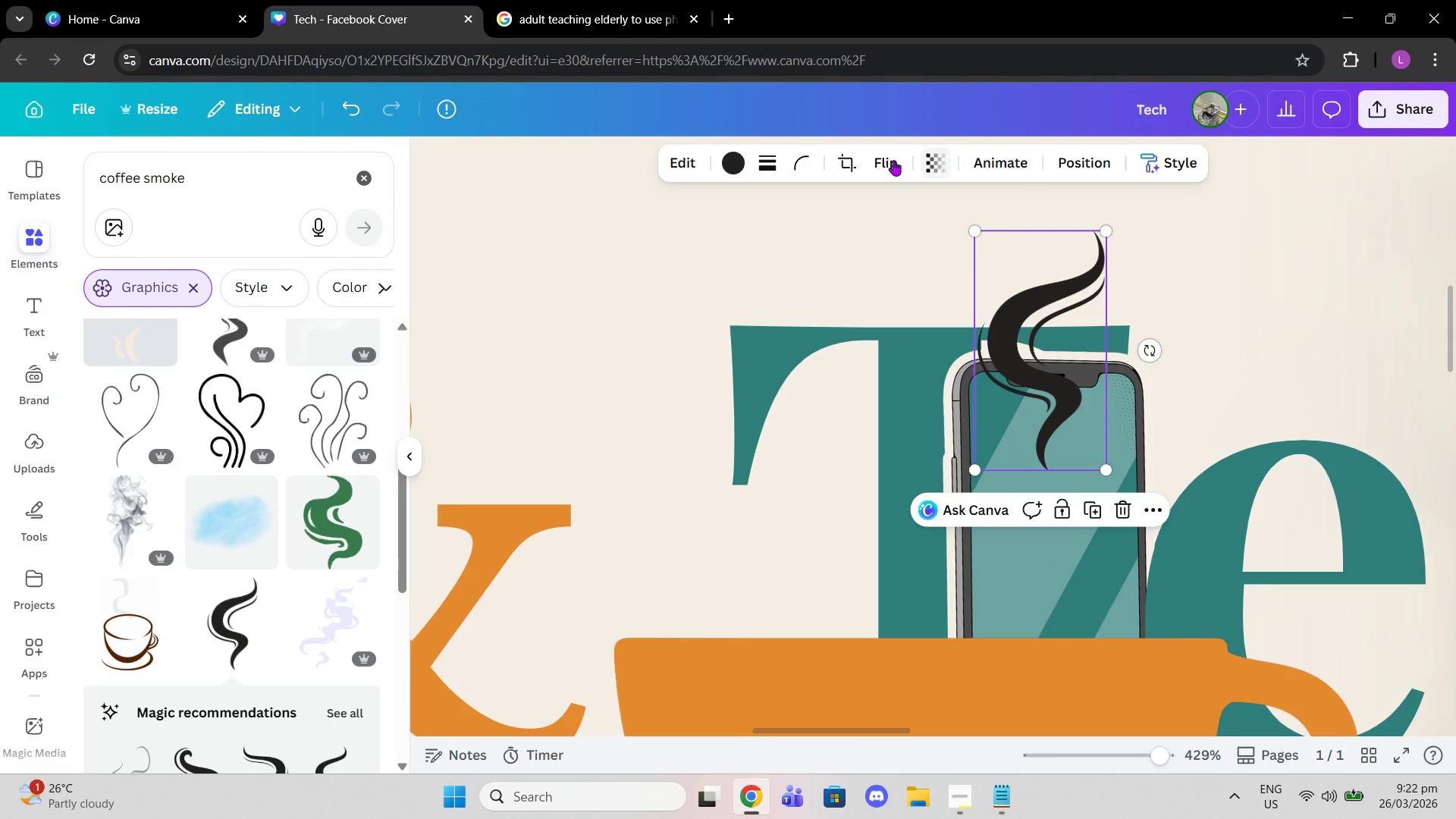 
left_click([893, 160])
 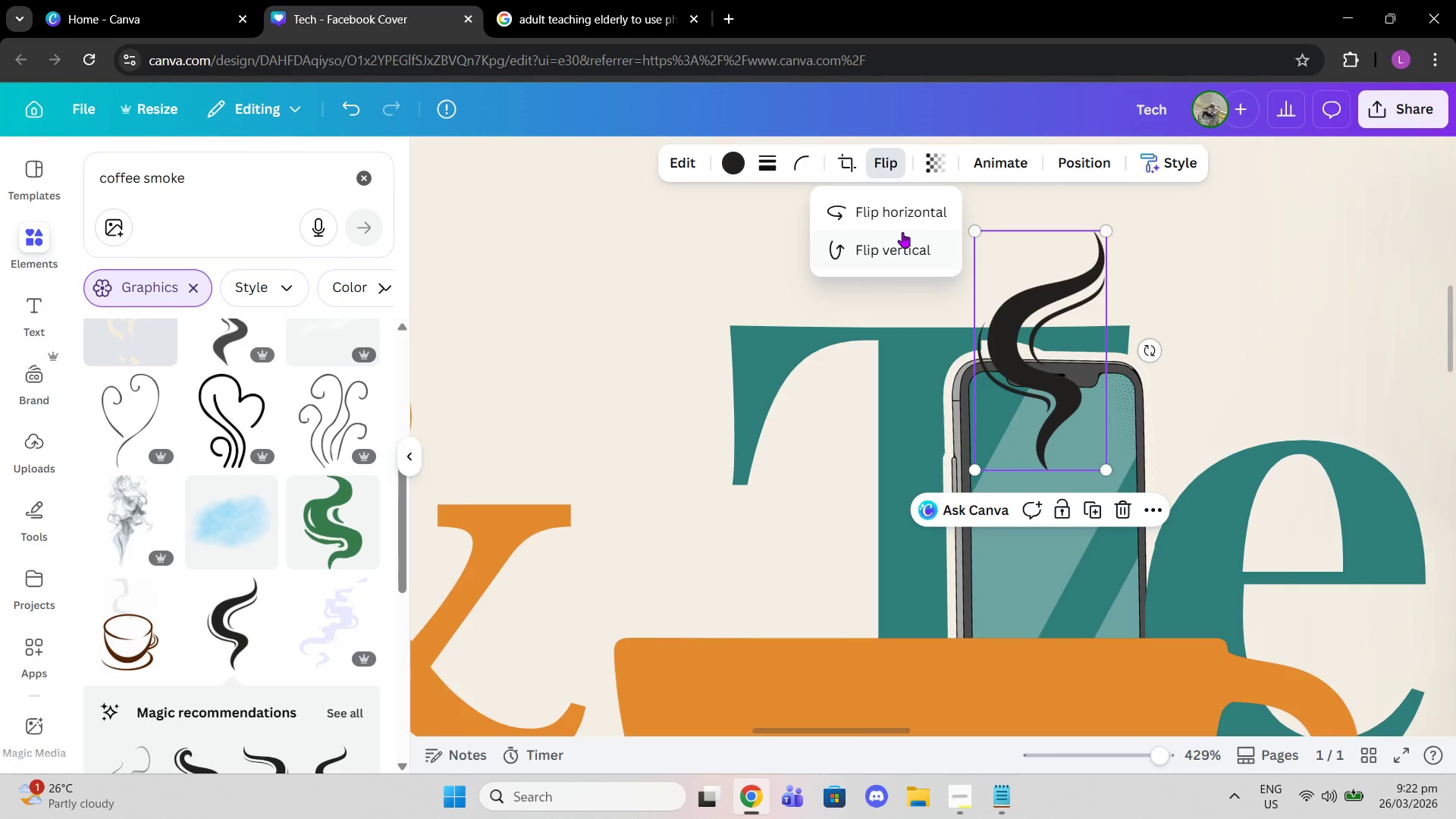 
left_click([902, 232])
 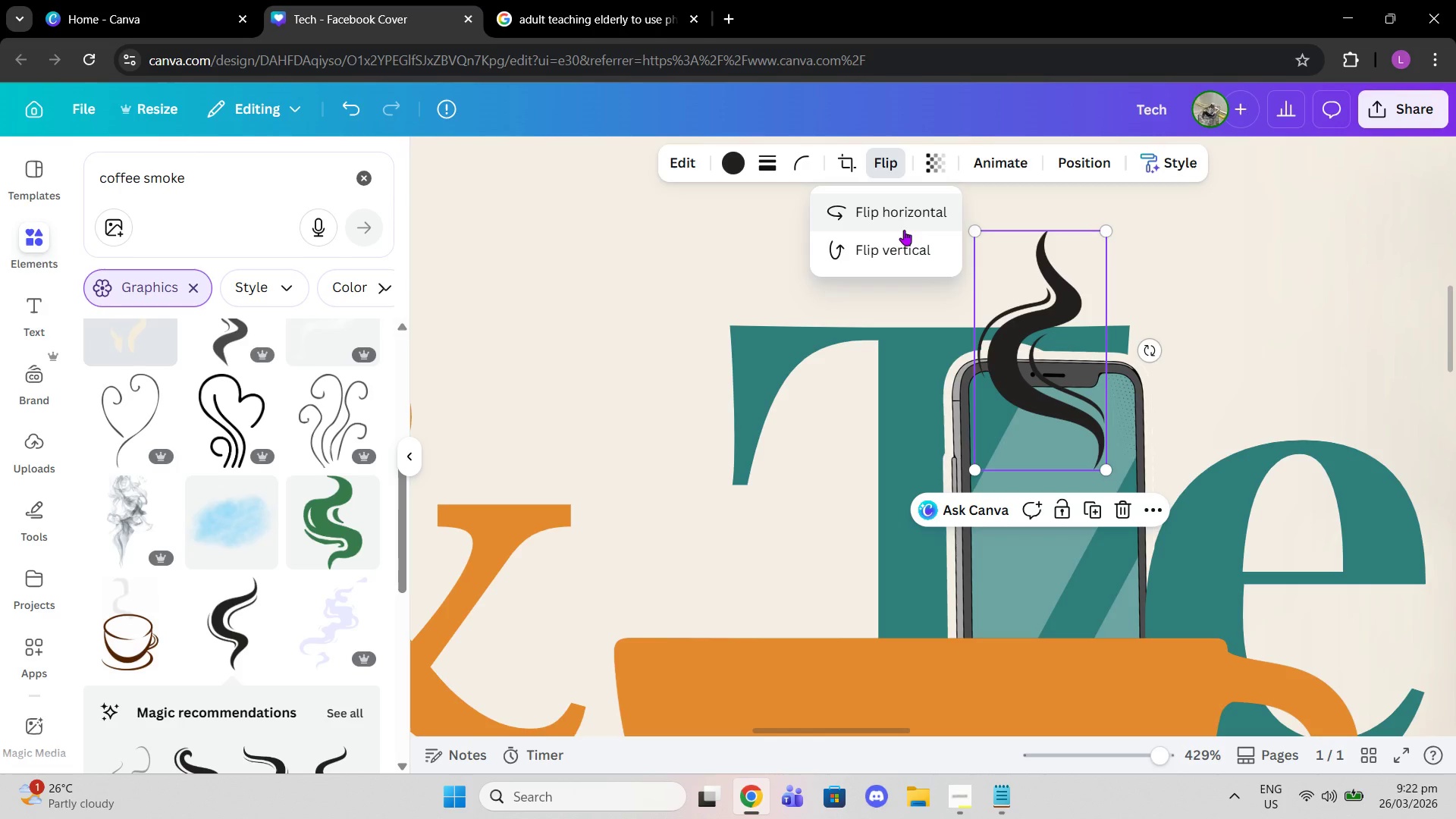 
left_click([906, 246])
 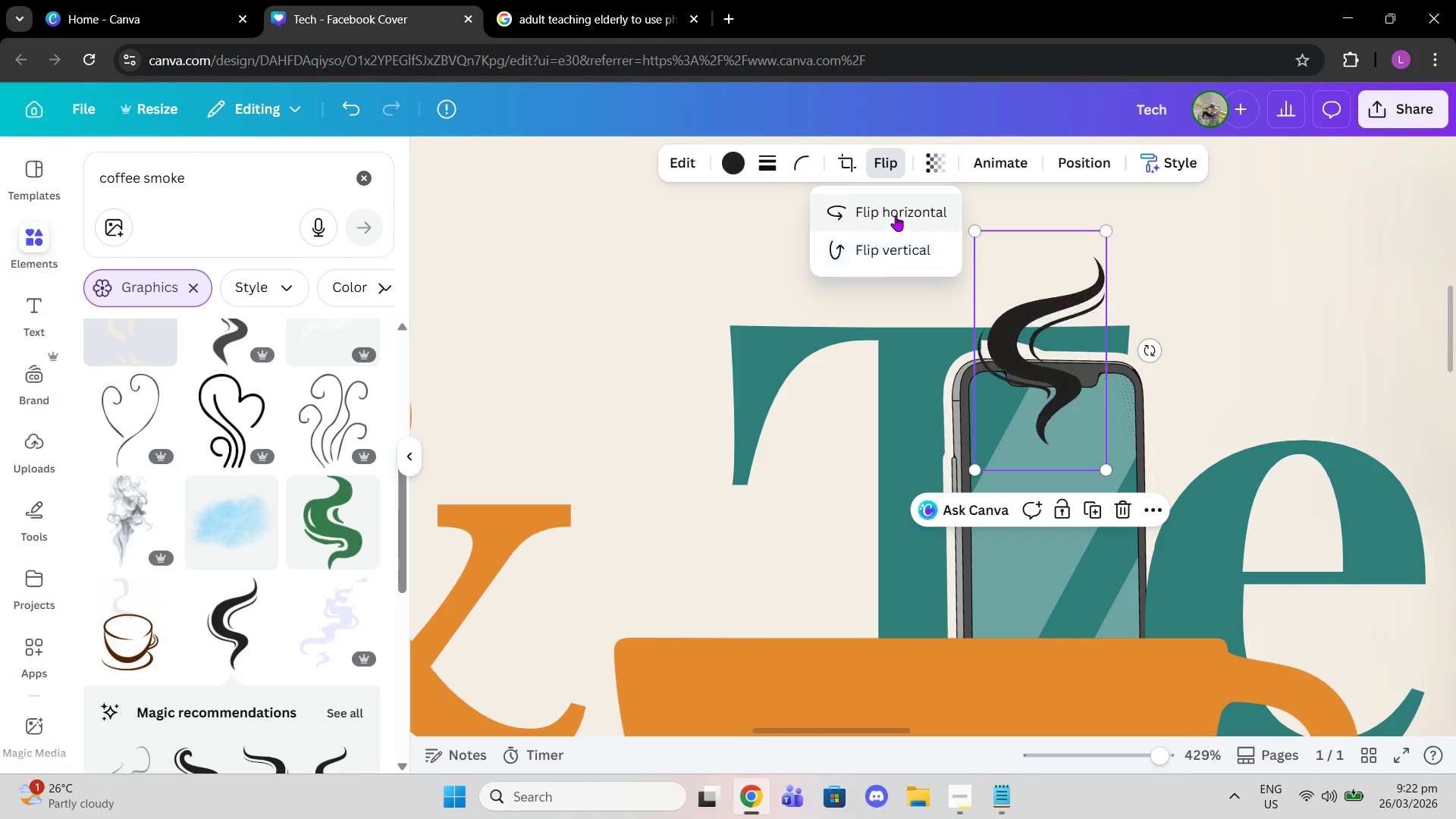 
double_click([896, 215])
 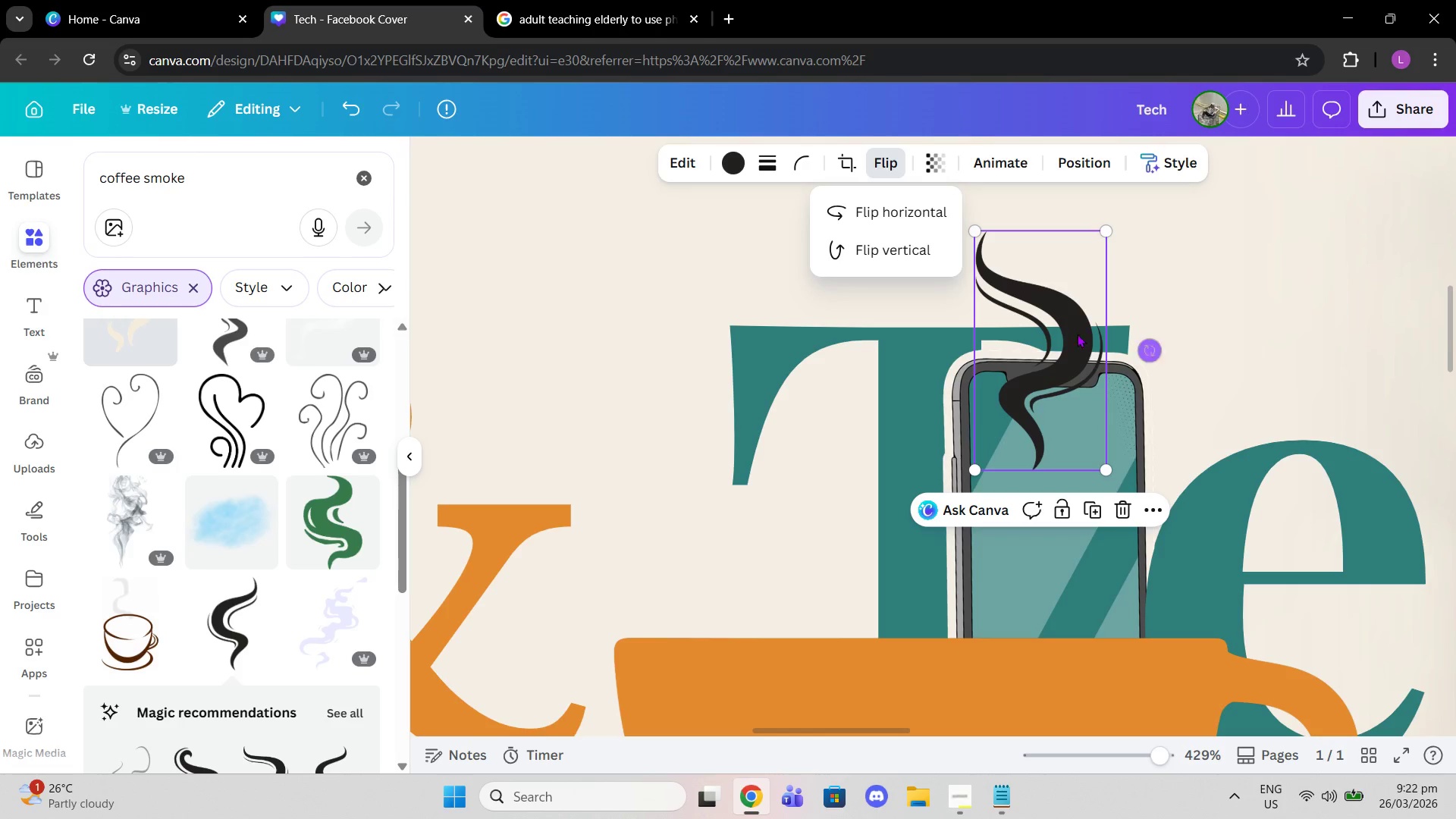 
left_click_drag(start_coordinate=[1056, 334], to_coordinate=[1048, 339])
 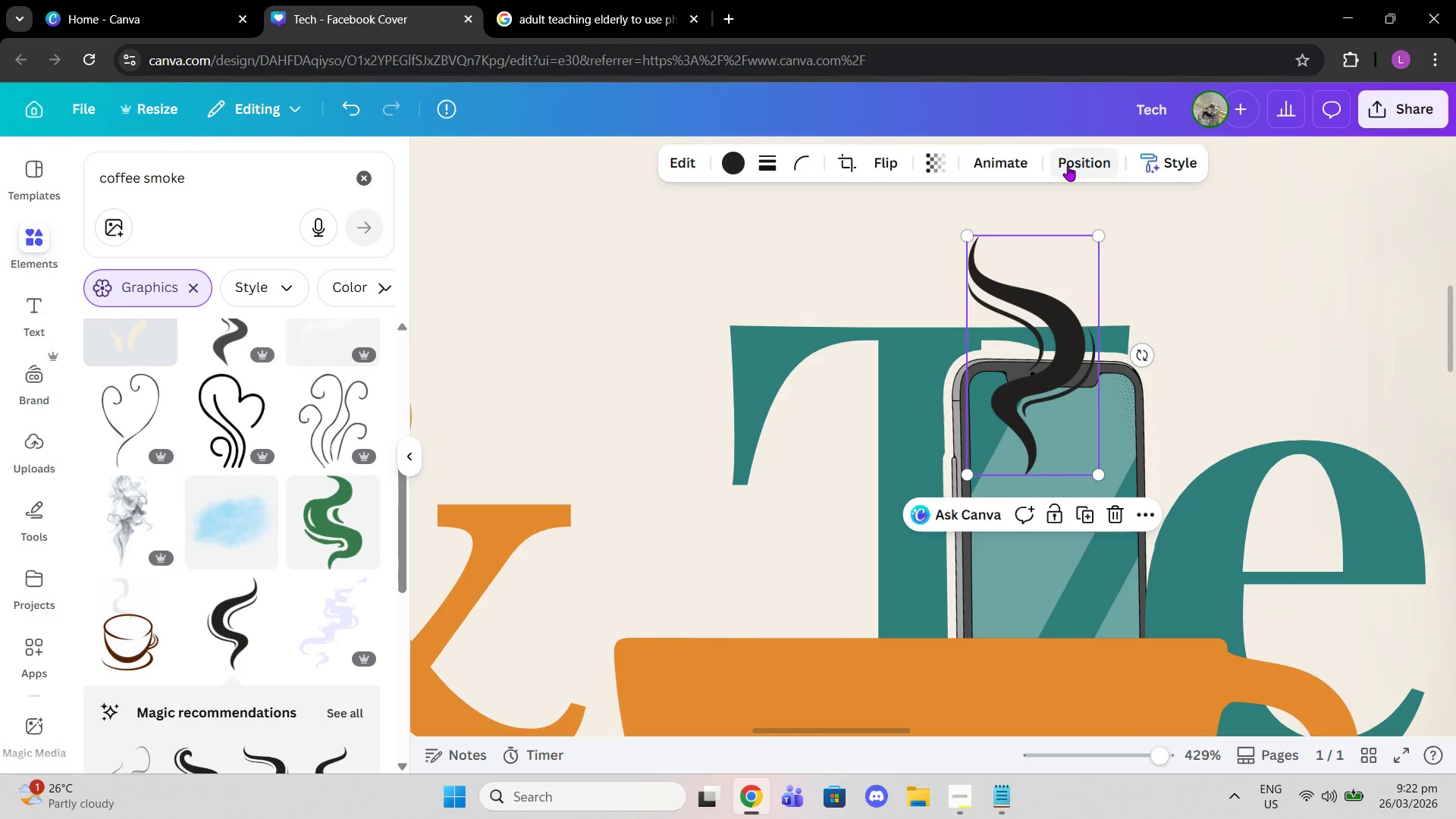 
left_click([1068, 165])
 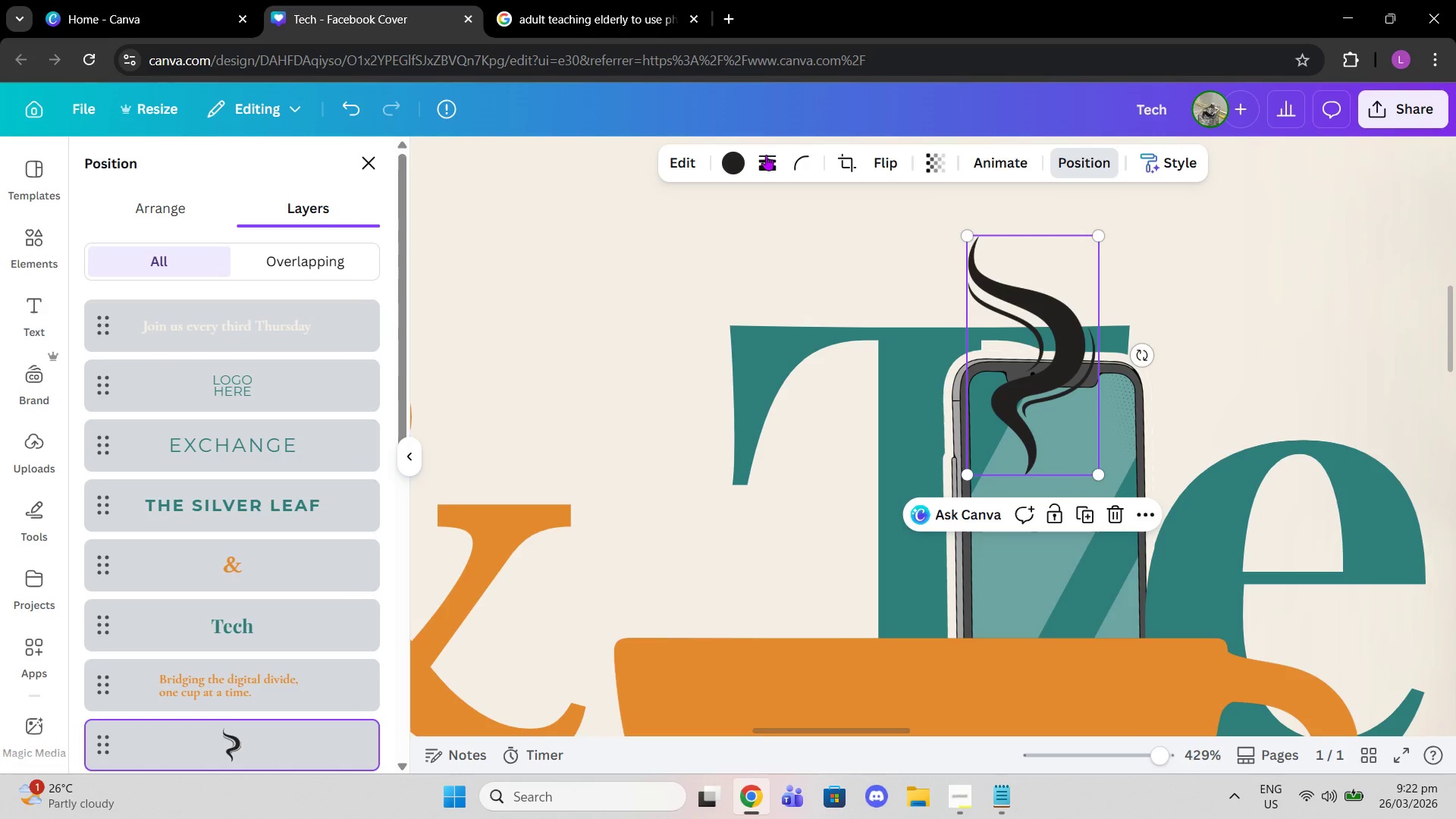 
left_click([736, 163])
 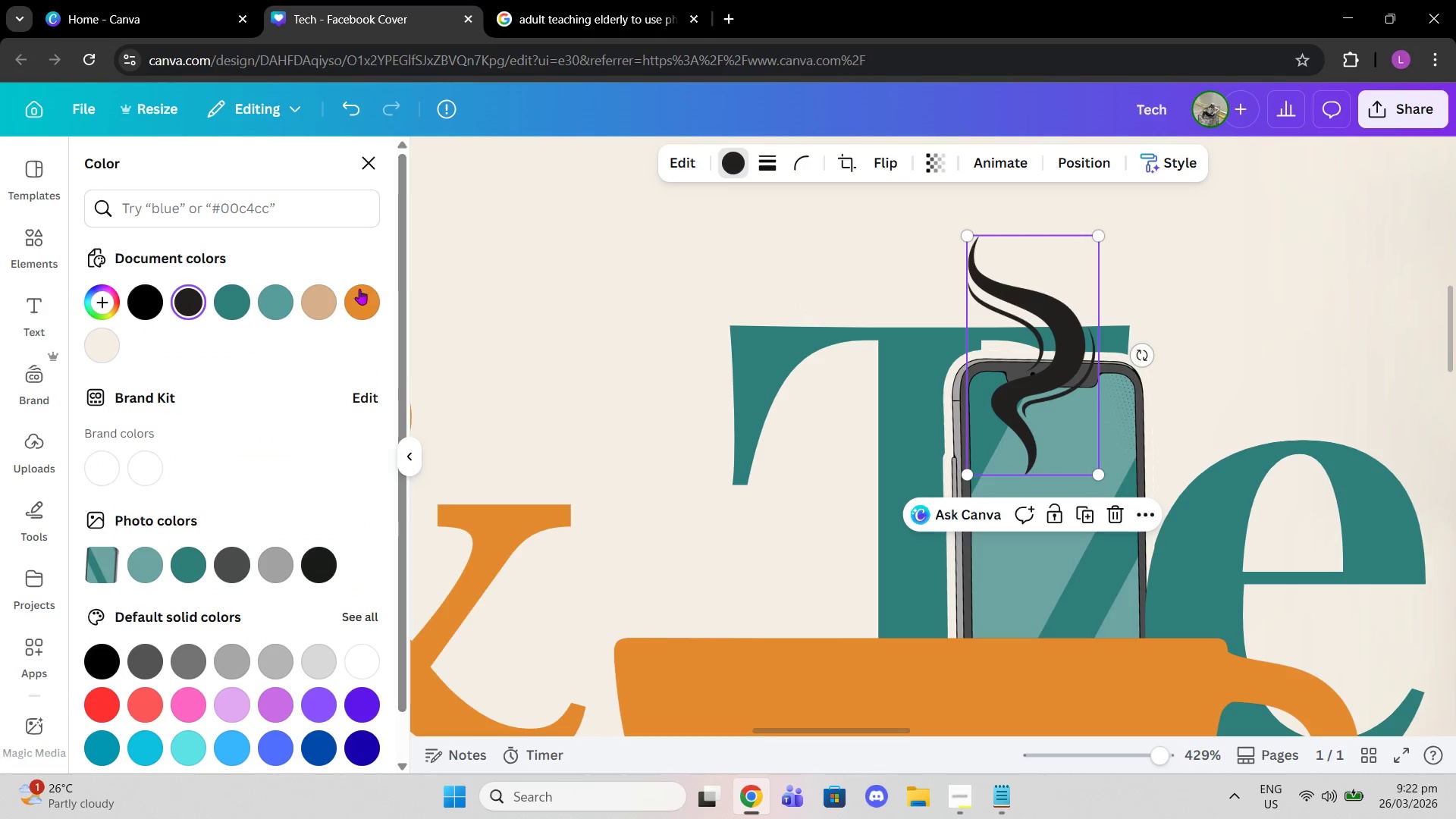 
left_click([337, 297])
 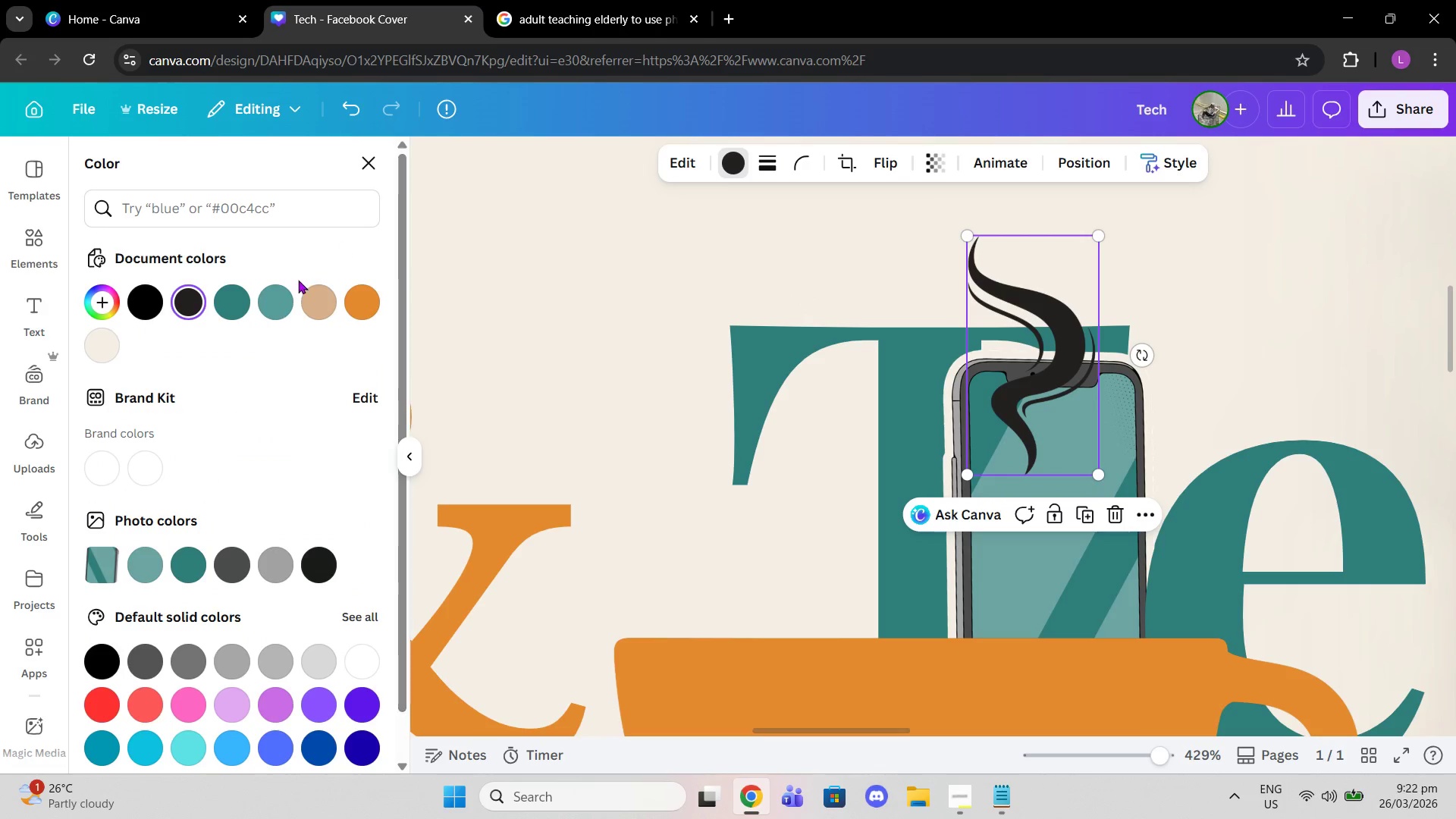 
left_click([320, 290])
 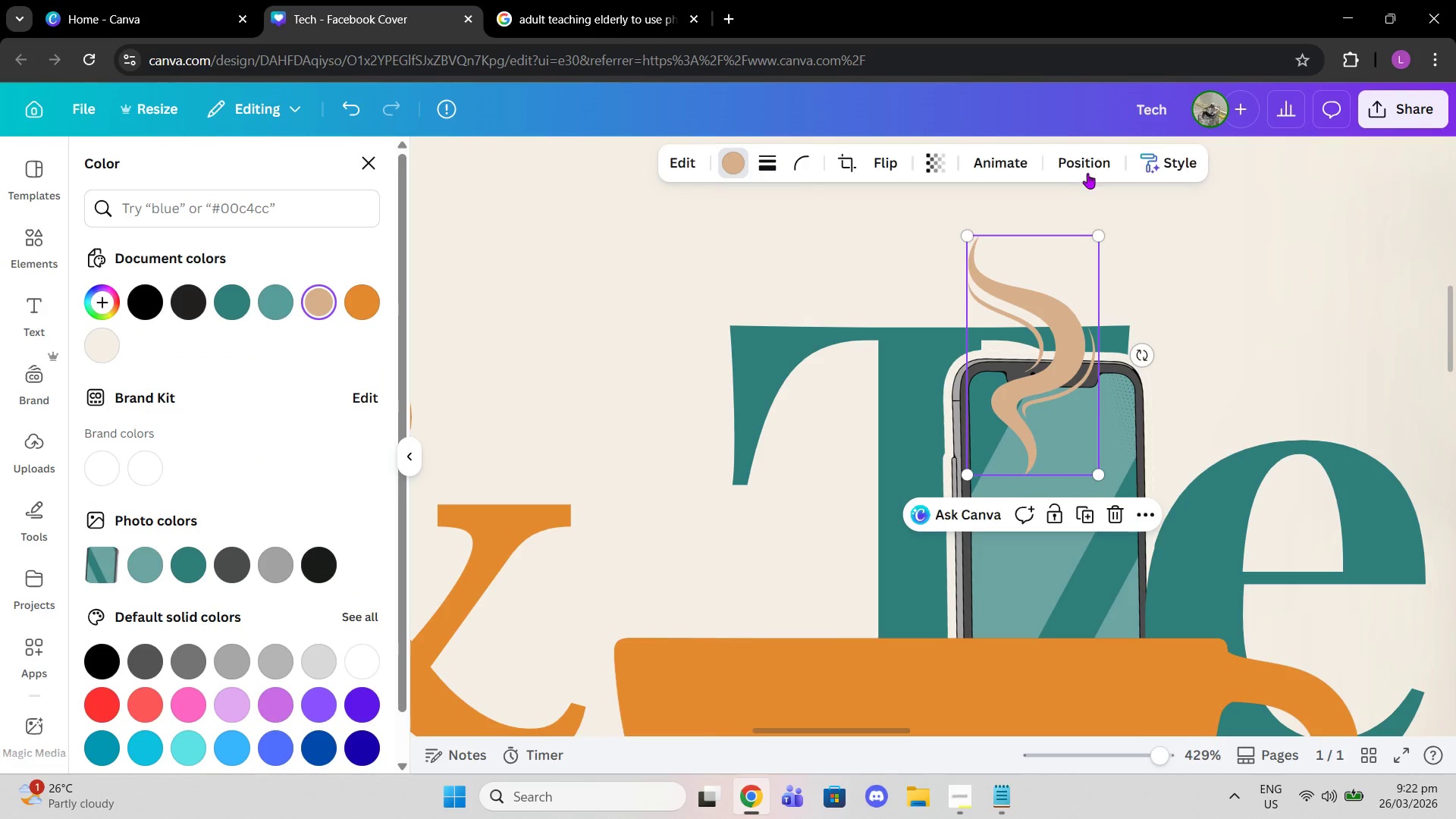 
left_click([1089, 173])
 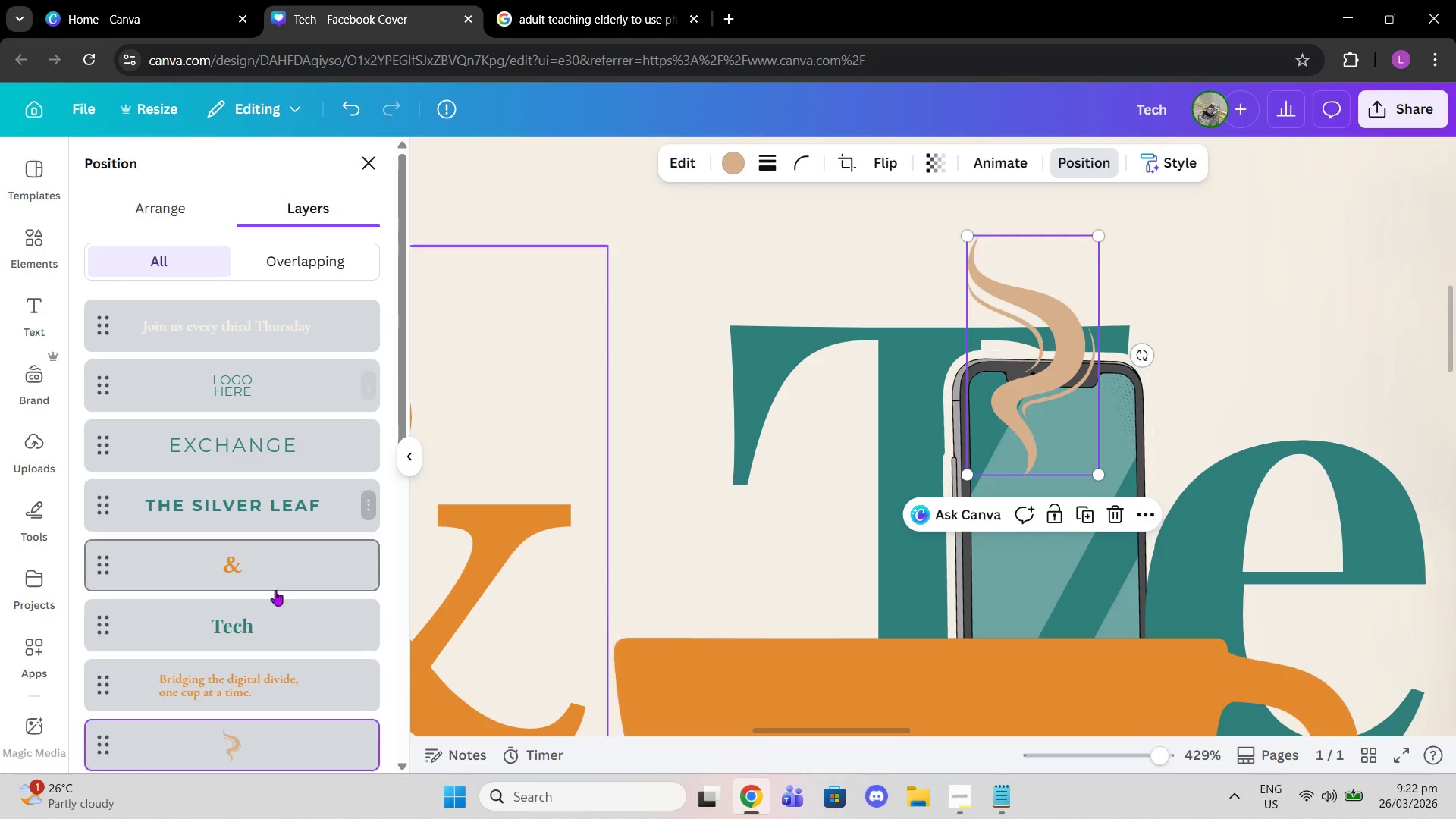 
scroll: coordinate [269, 597], scroll_direction: down, amount: 2.0
 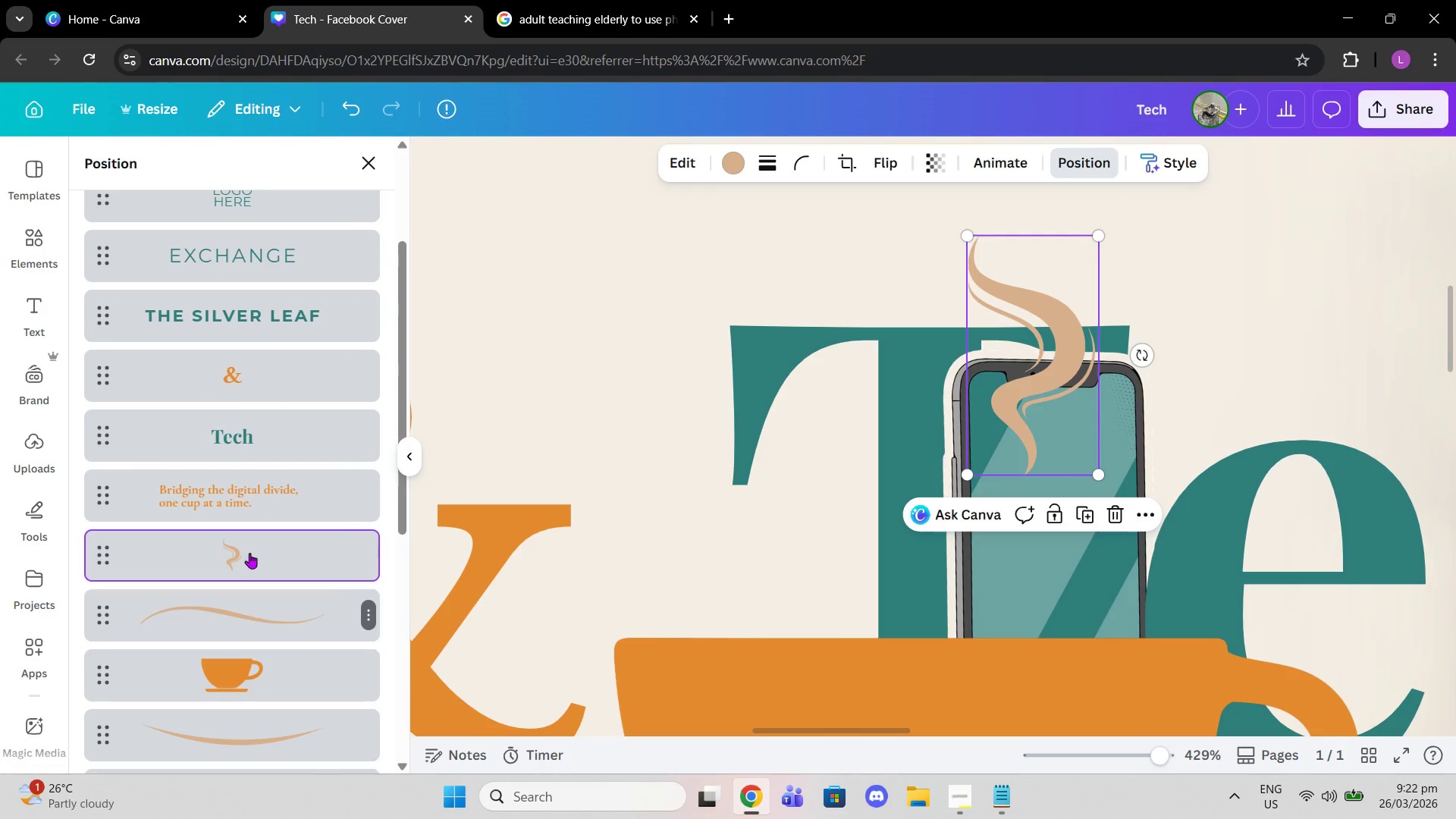 
left_click_drag(start_coordinate=[249, 552], to_coordinate=[270, 690])
 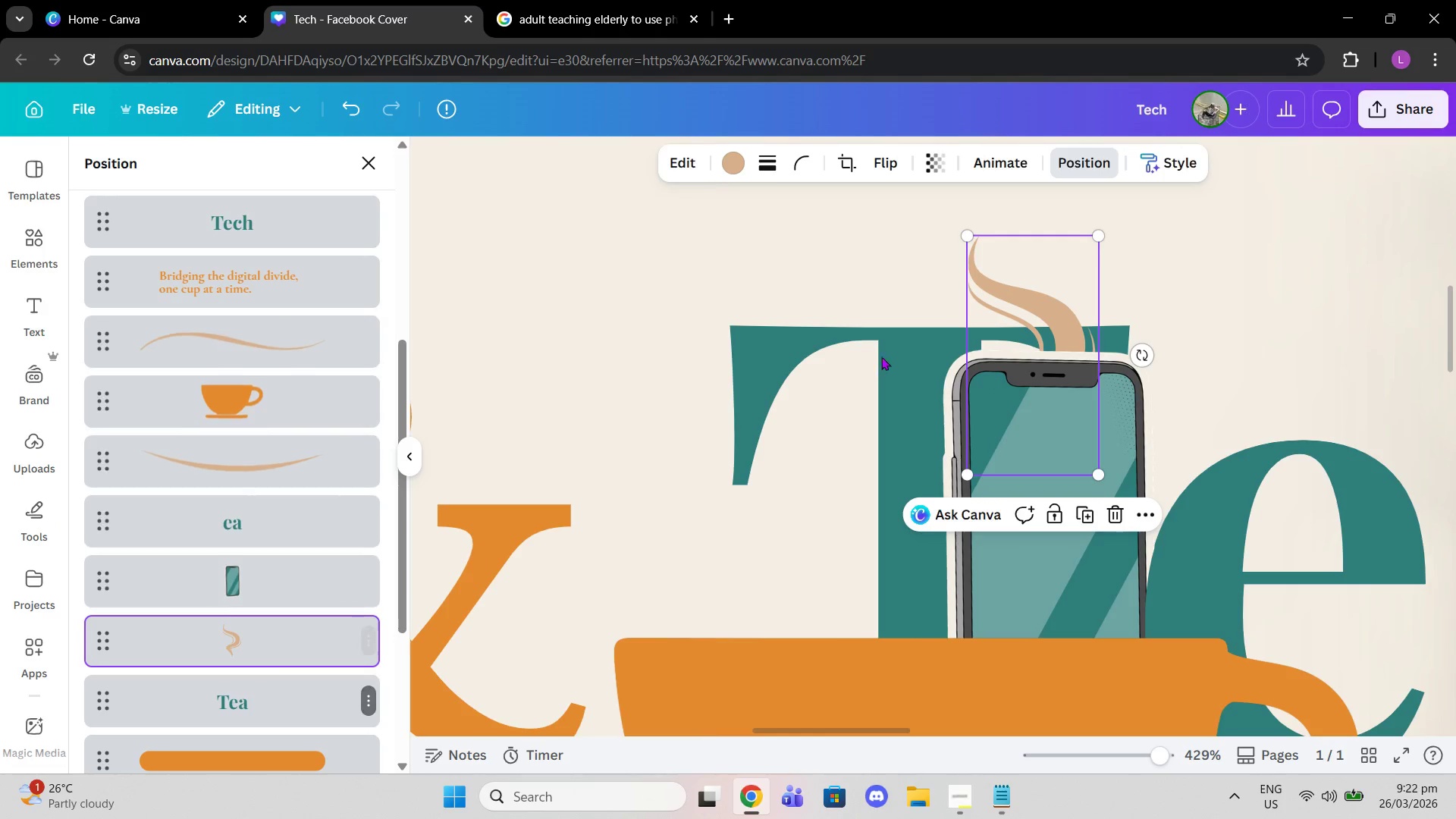 
scroll: coordinate [268, 727], scroll_direction: down, amount: 3.0
 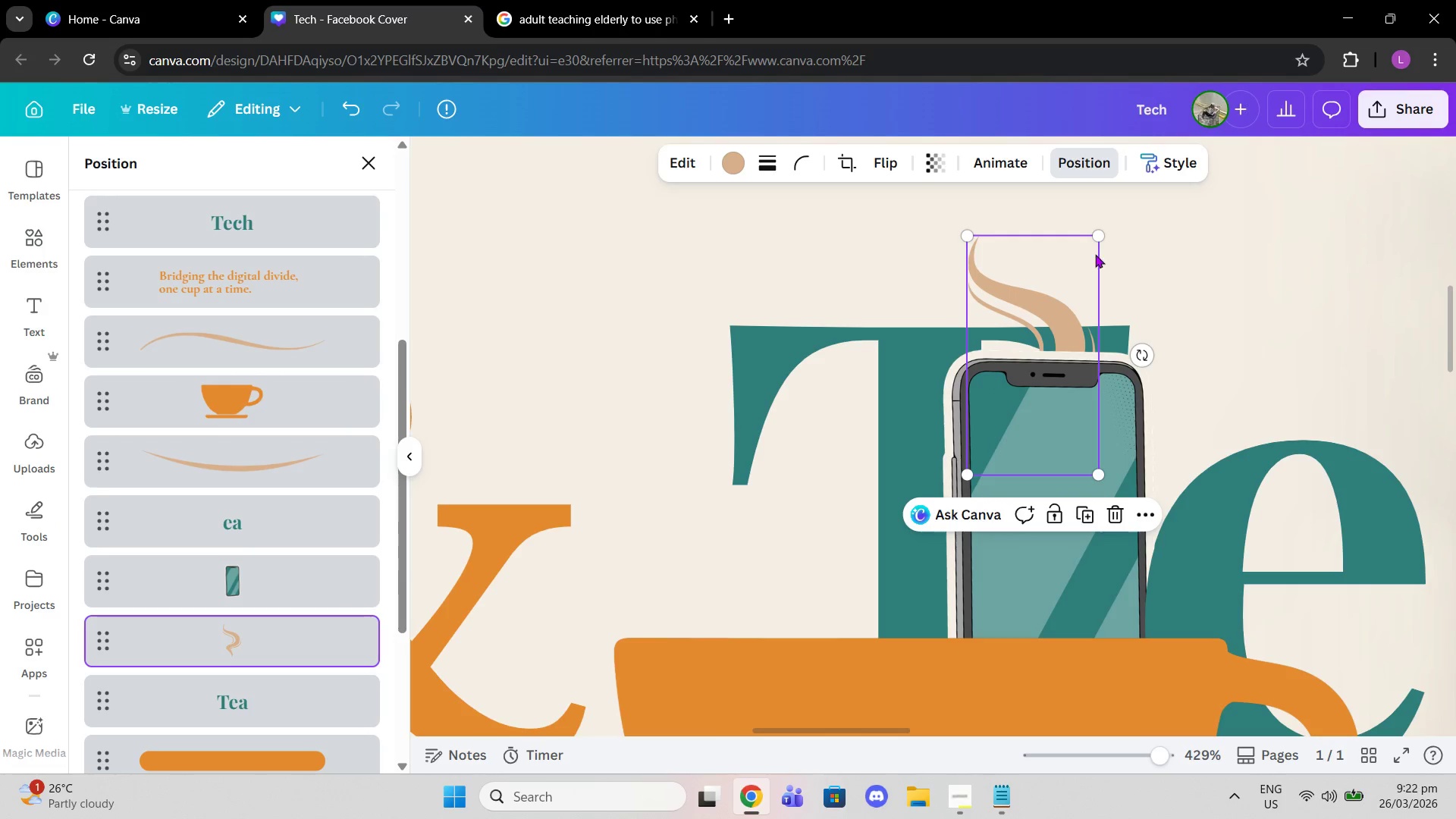 
double_click([1059, 280])
 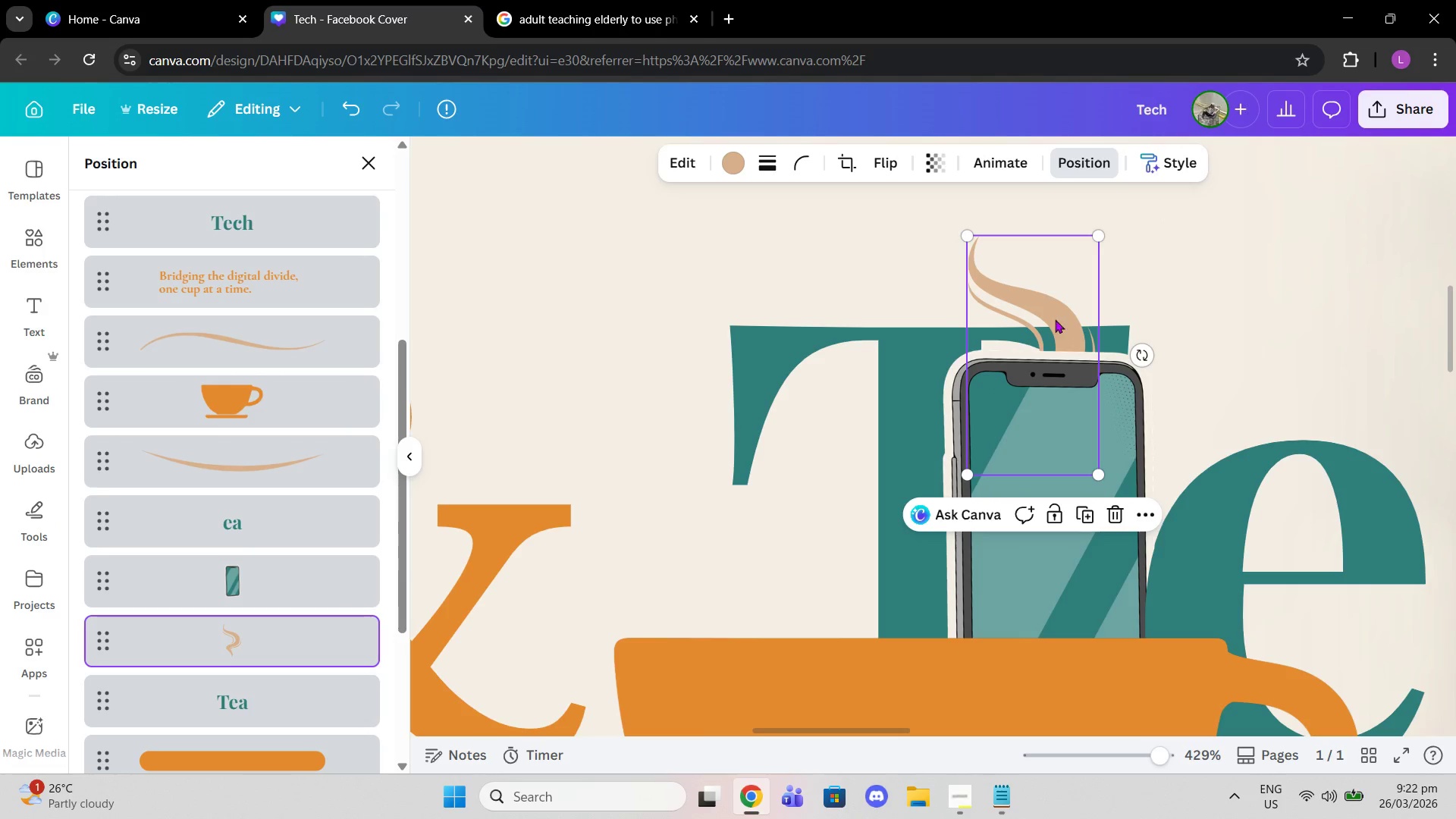 
left_click_drag(start_coordinate=[1062, 335], to_coordinate=[1053, 308])
 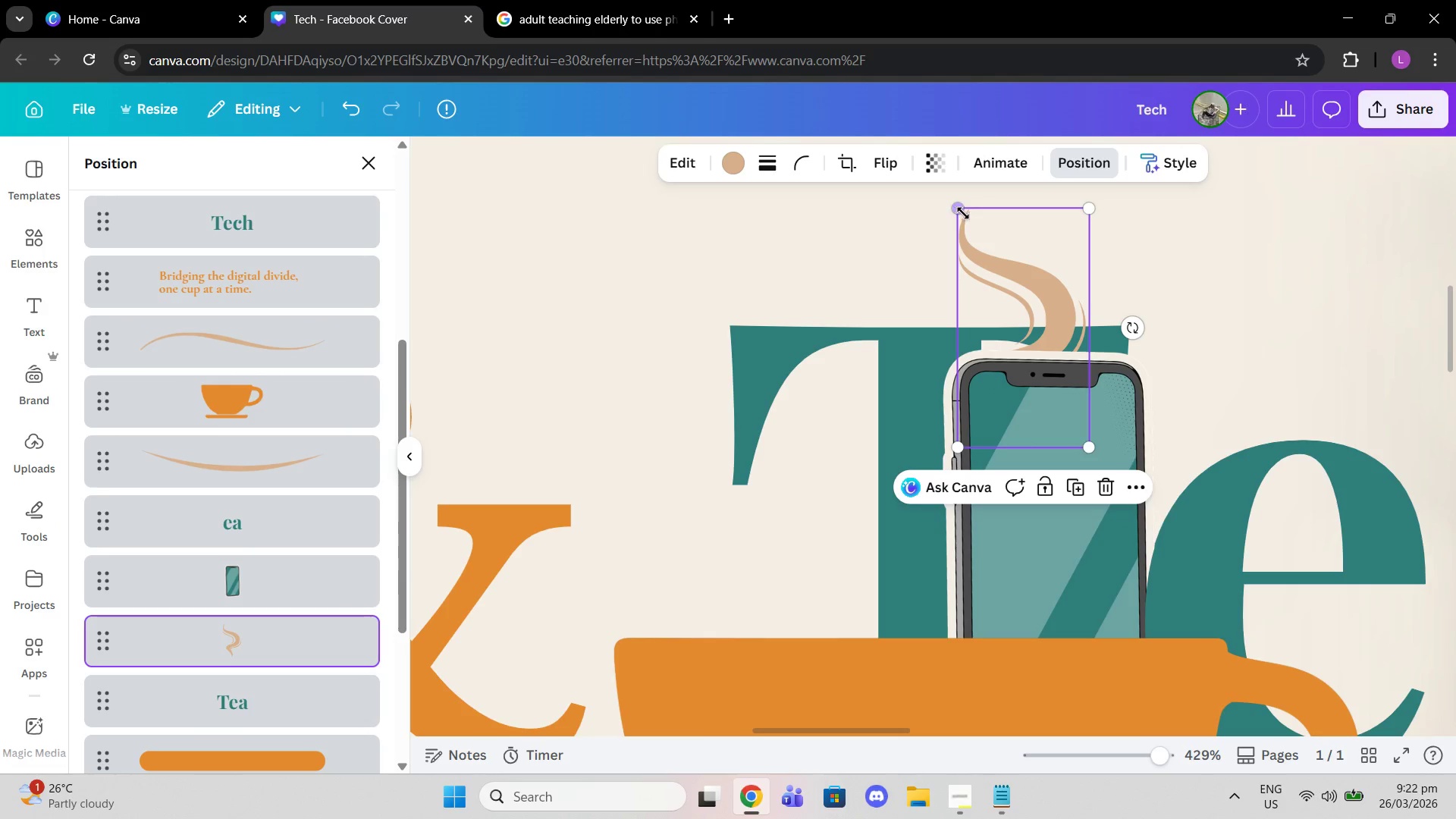 
left_click_drag(start_coordinate=[961, 213], to_coordinate=[997, 235])
 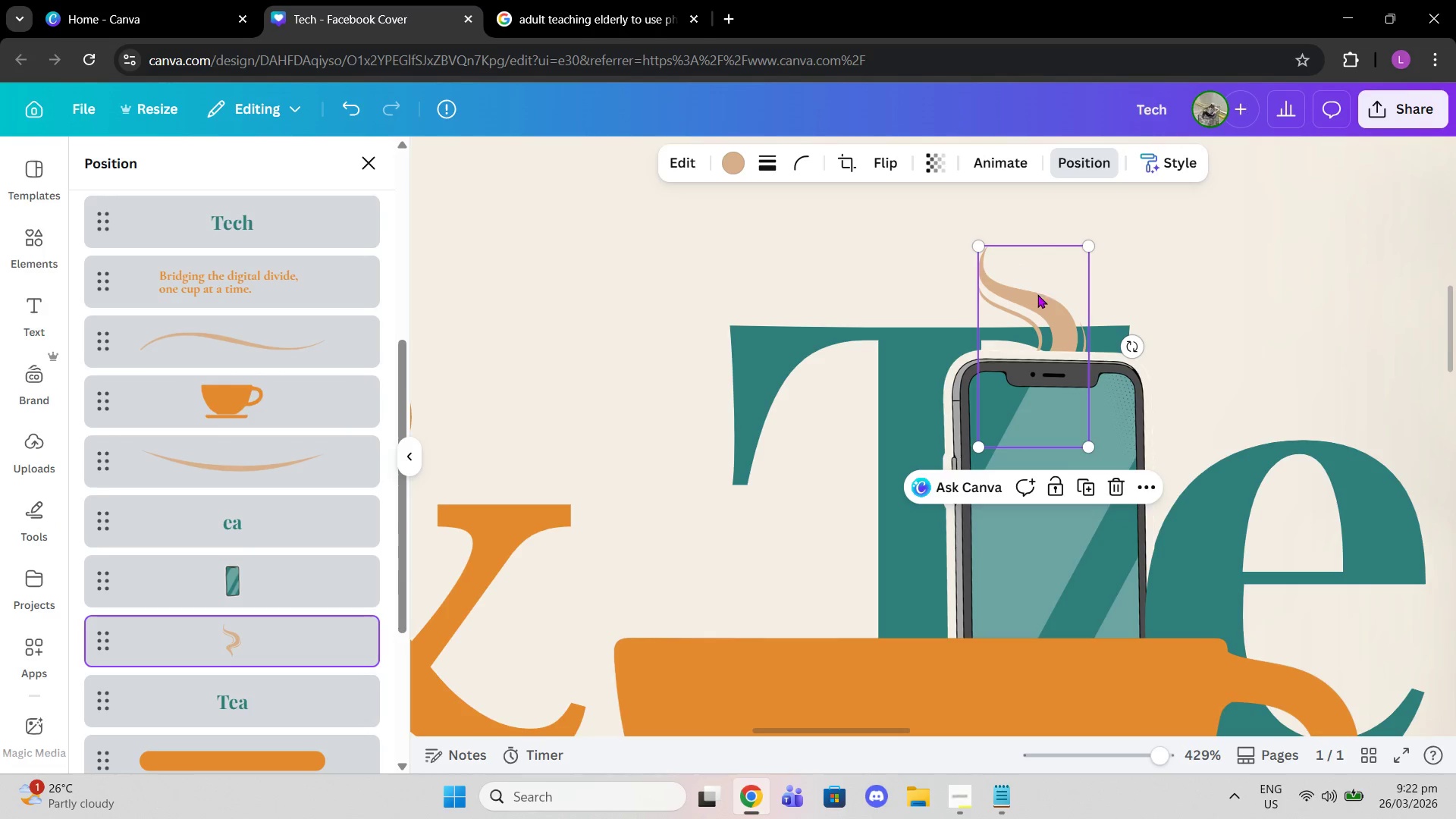 
left_click_drag(start_coordinate=[1037, 293], to_coordinate=[1045, 242])
 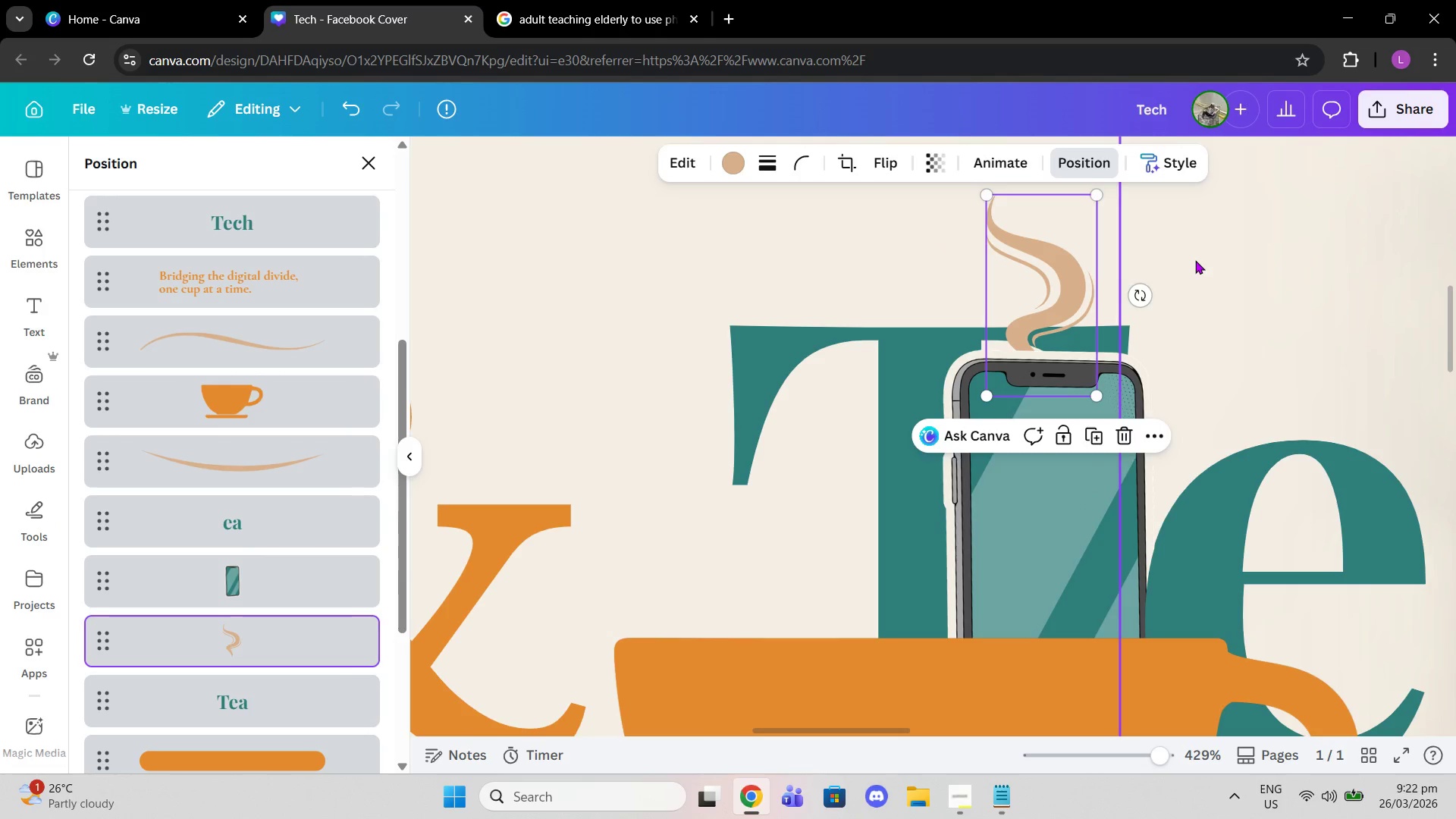 
left_click([1195, 260])
 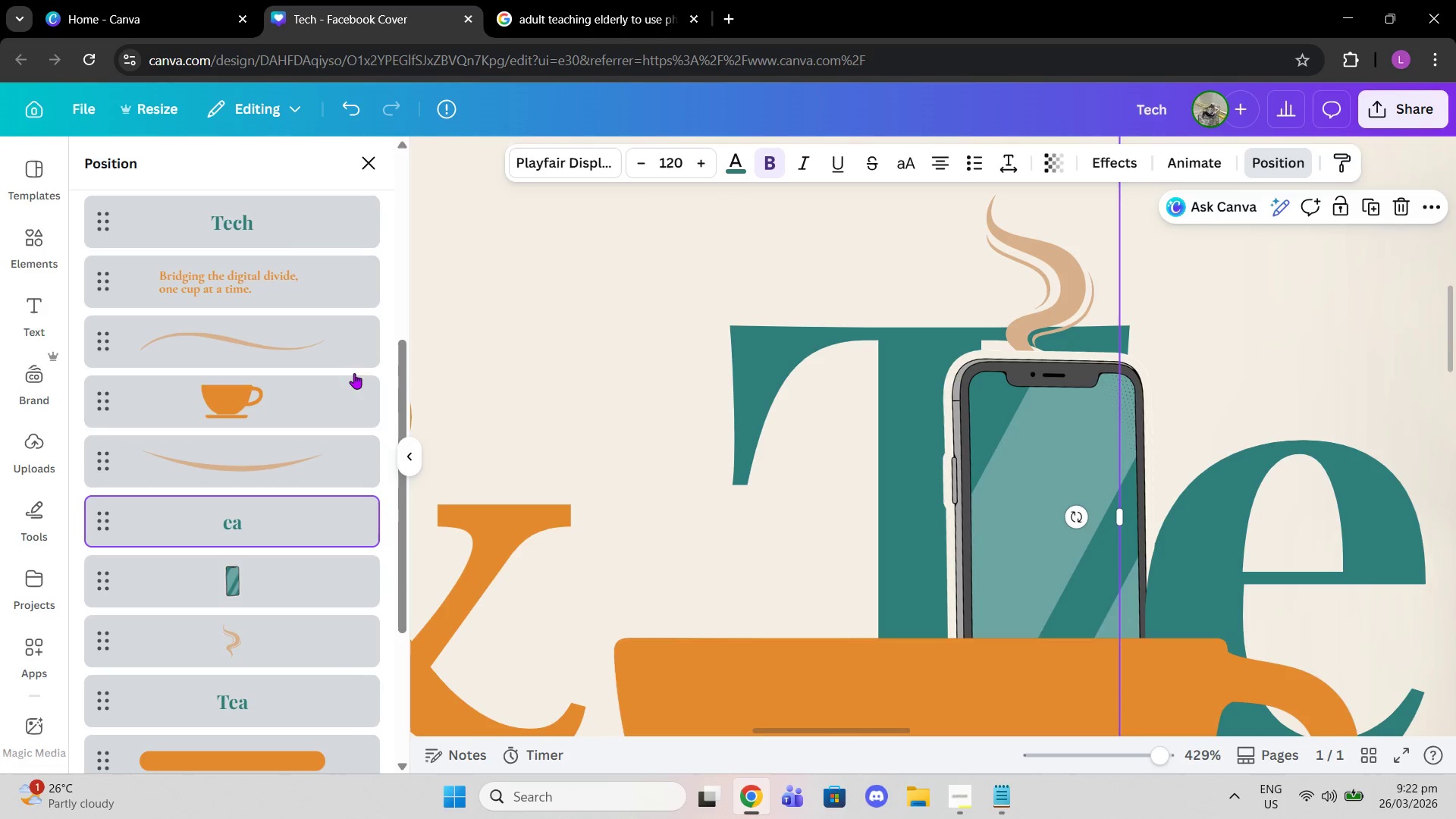 
scroll: coordinate [267, 334], scroll_direction: up, amount: 3.0
 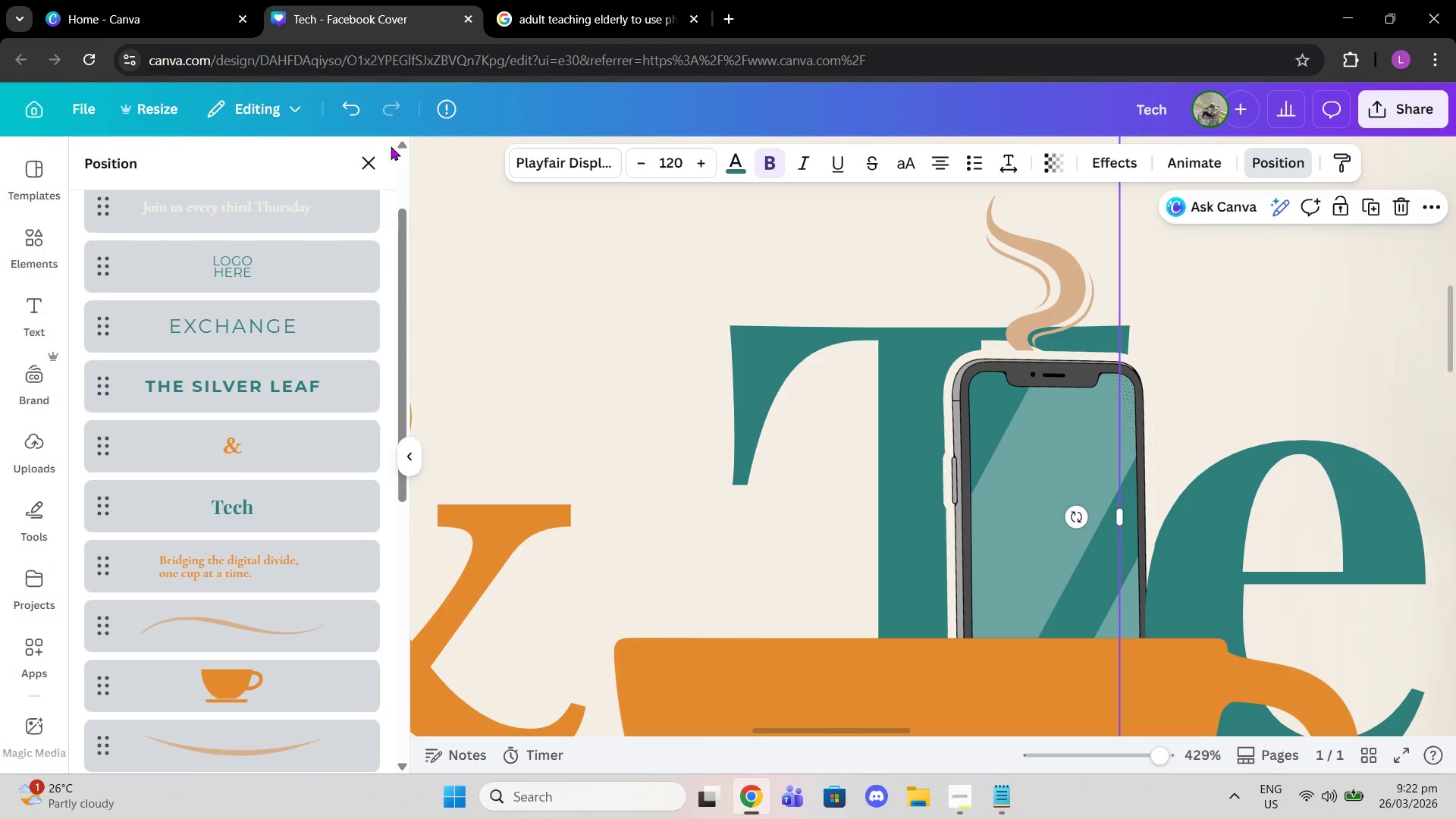 
left_click([374, 162])
 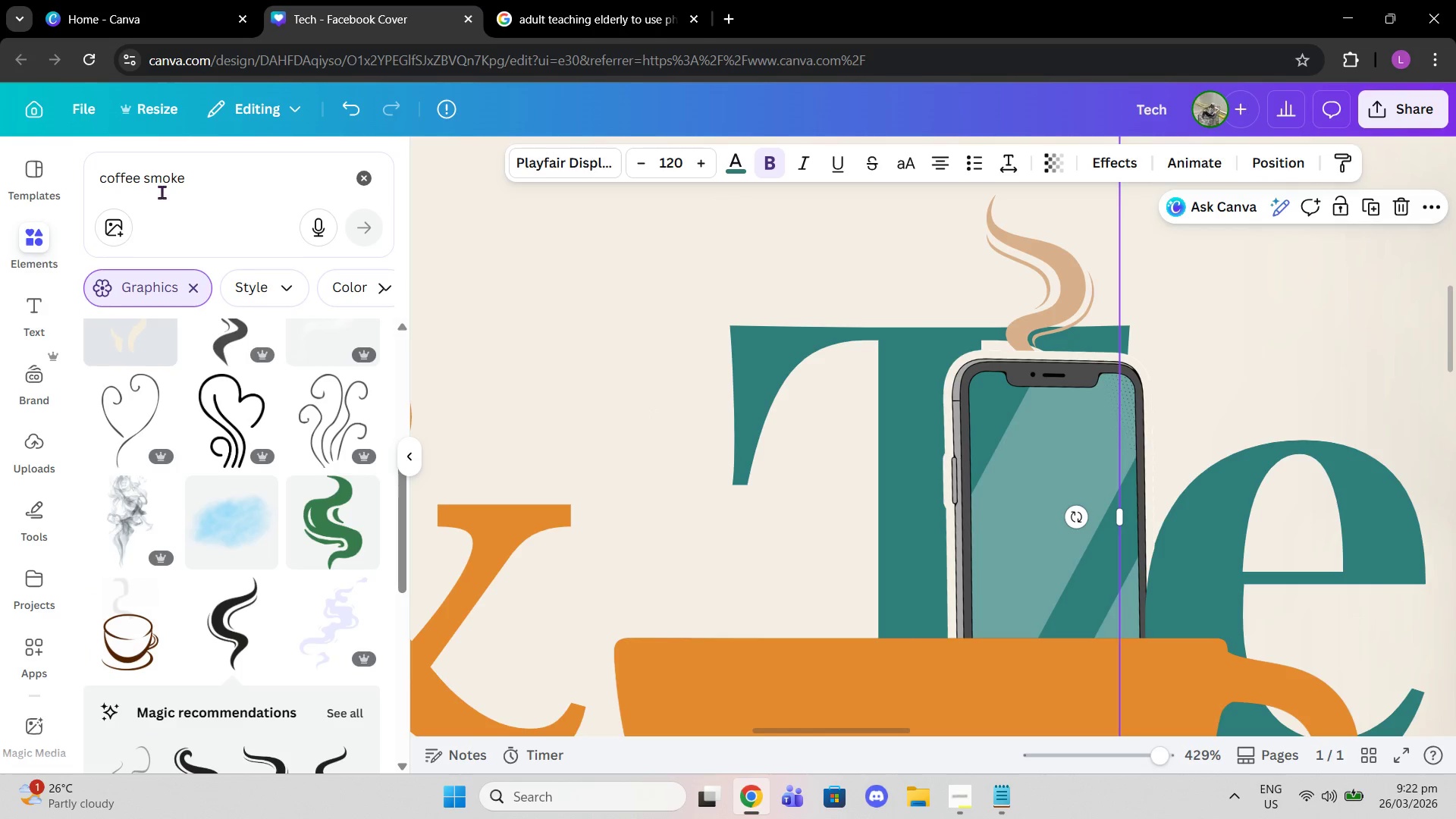 
left_click_drag(start_coordinate=[213, 182], to_coordinate=[83, 178])
 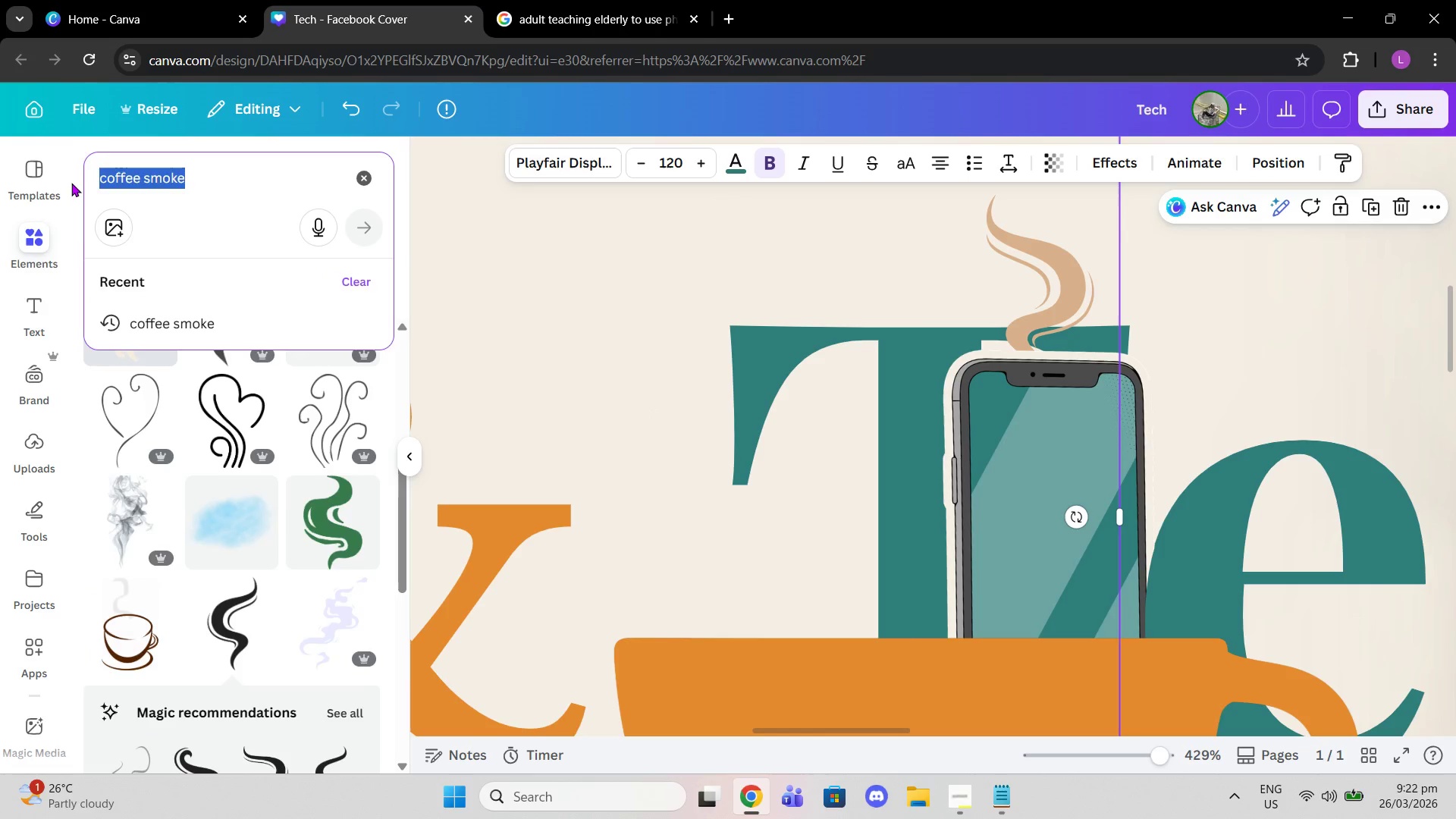 
type(sparkle)
 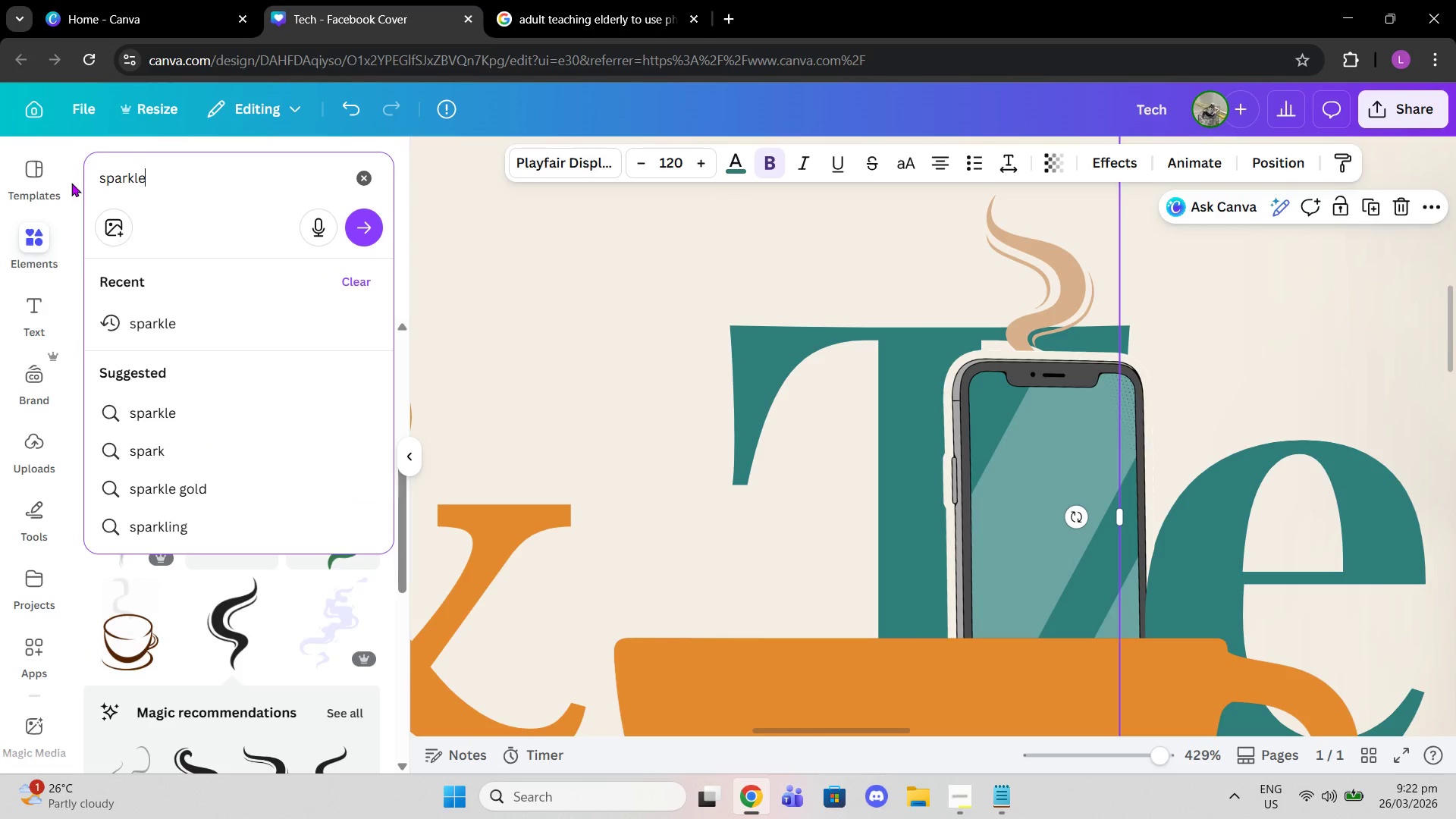 
key(Enter)
 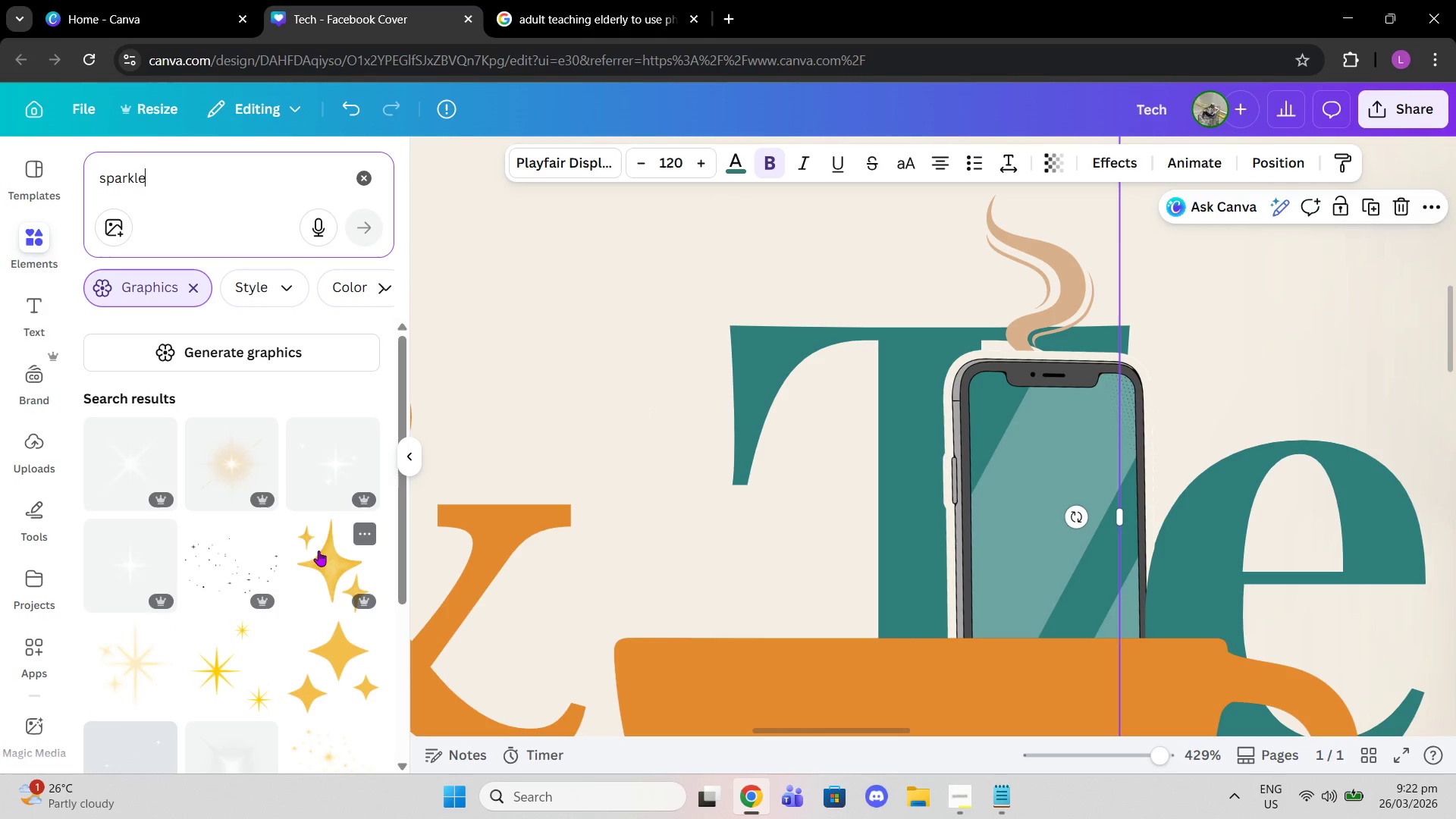 
scroll: coordinate [306, 508], scroll_direction: down, amount: 5.0
 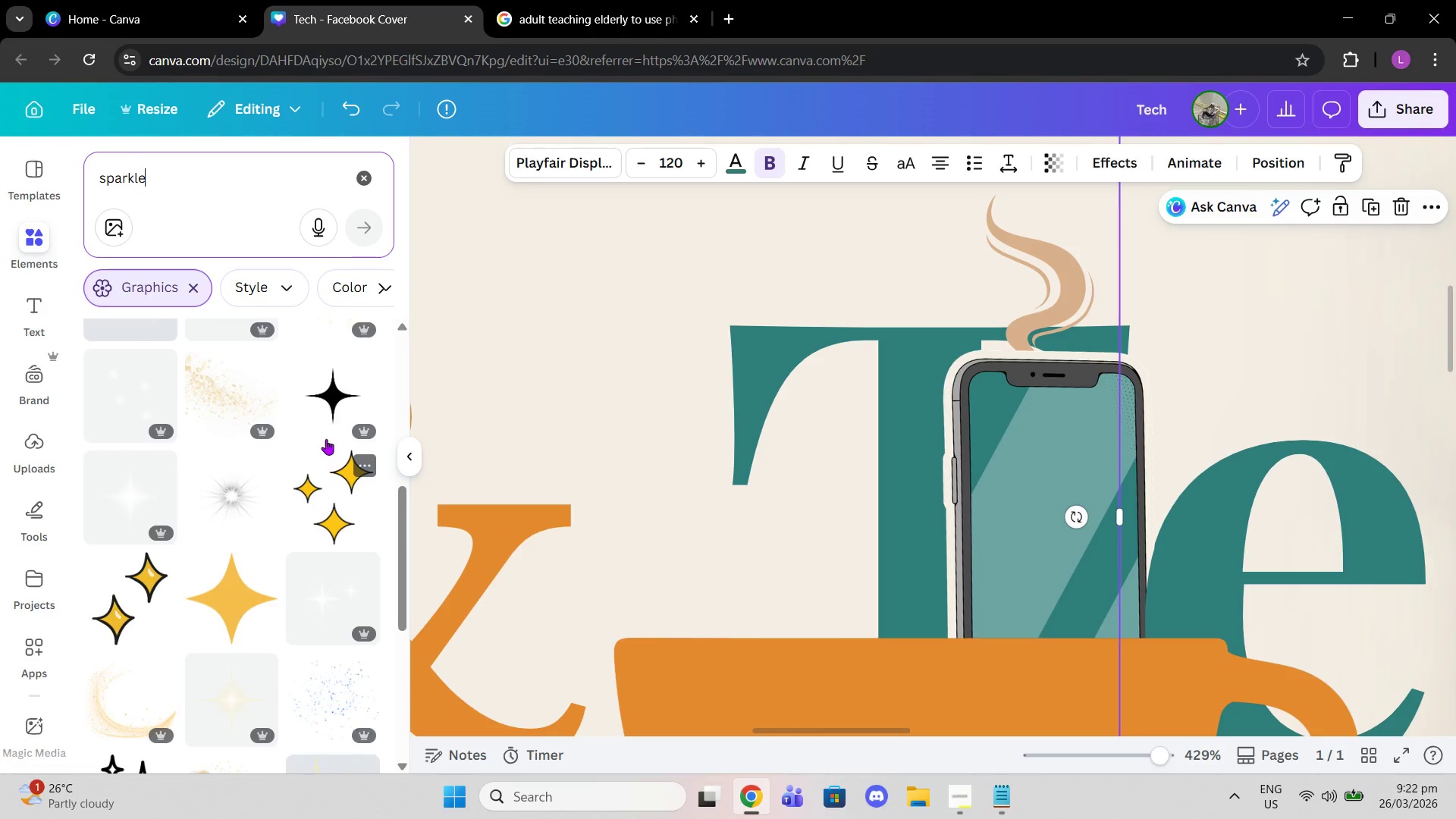 
left_click([325, 396])
 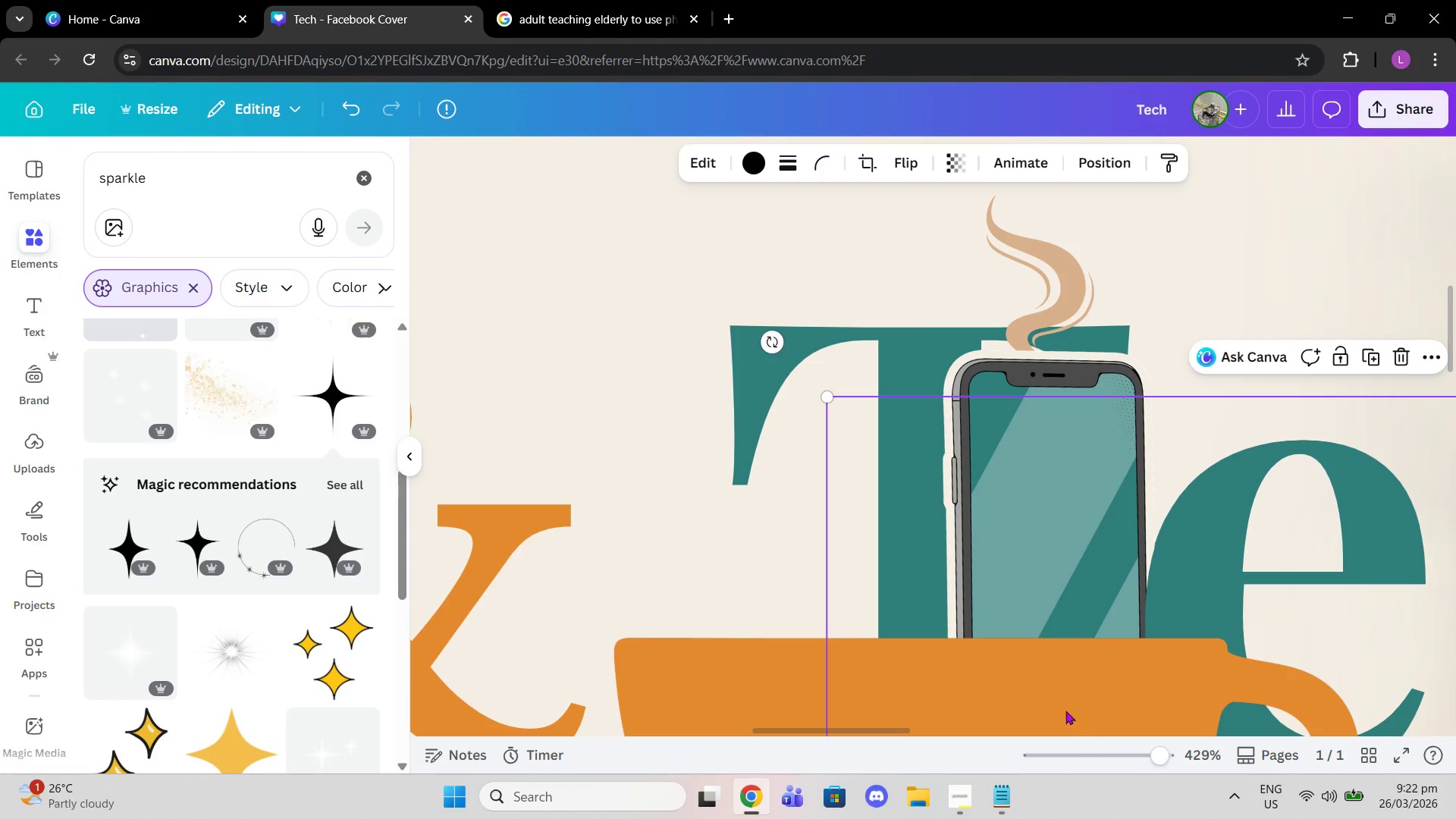 
left_click_drag(start_coordinate=[1155, 764], to_coordinate=[1105, 755])
 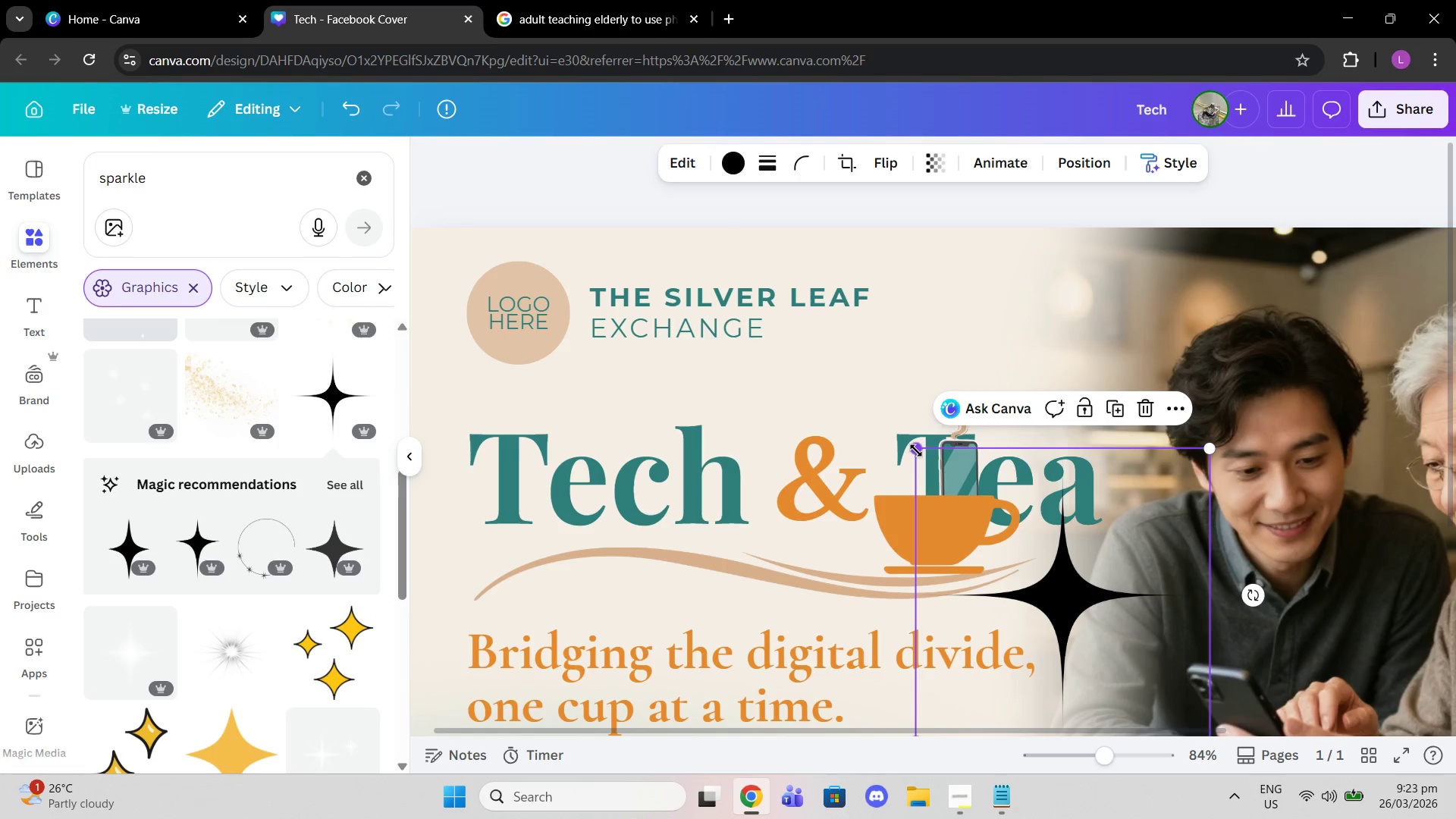 
left_click_drag(start_coordinate=[916, 450], to_coordinate=[1166, 669])
 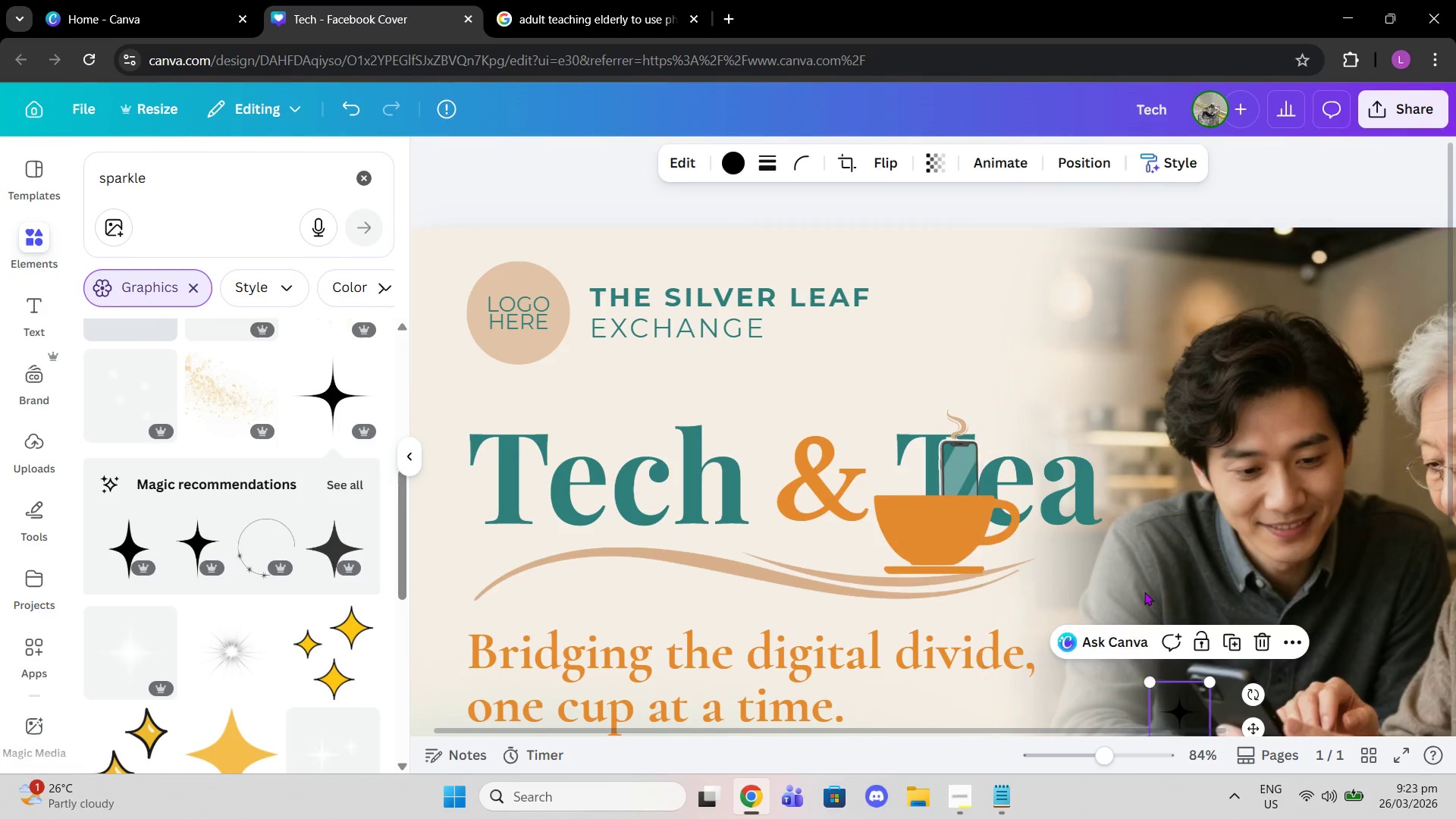 
scroll: coordinate [1144, 592], scroll_direction: down, amount: 1.0
 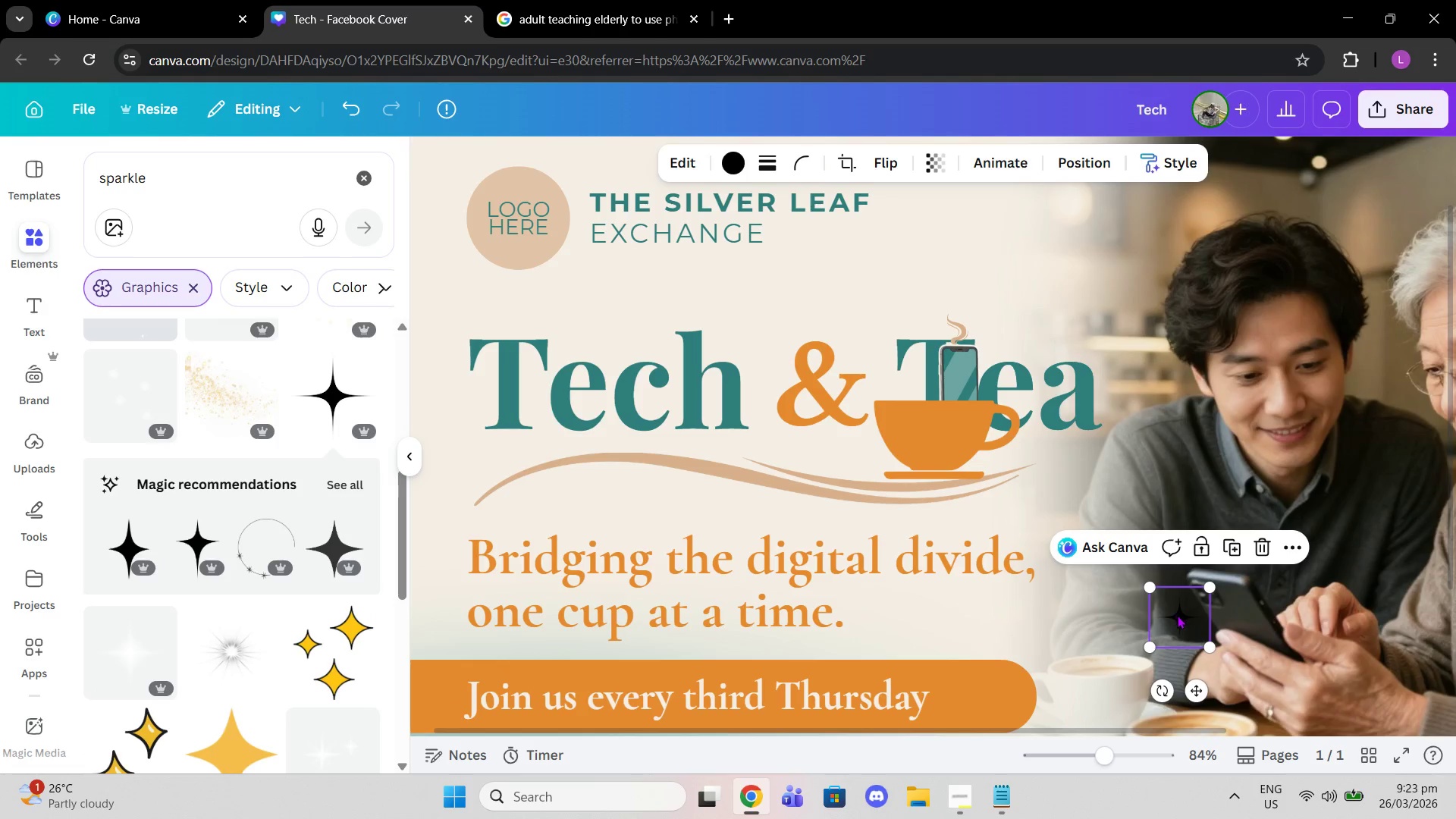 
left_click_drag(start_coordinate=[1177, 615], to_coordinate=[963, 297])
 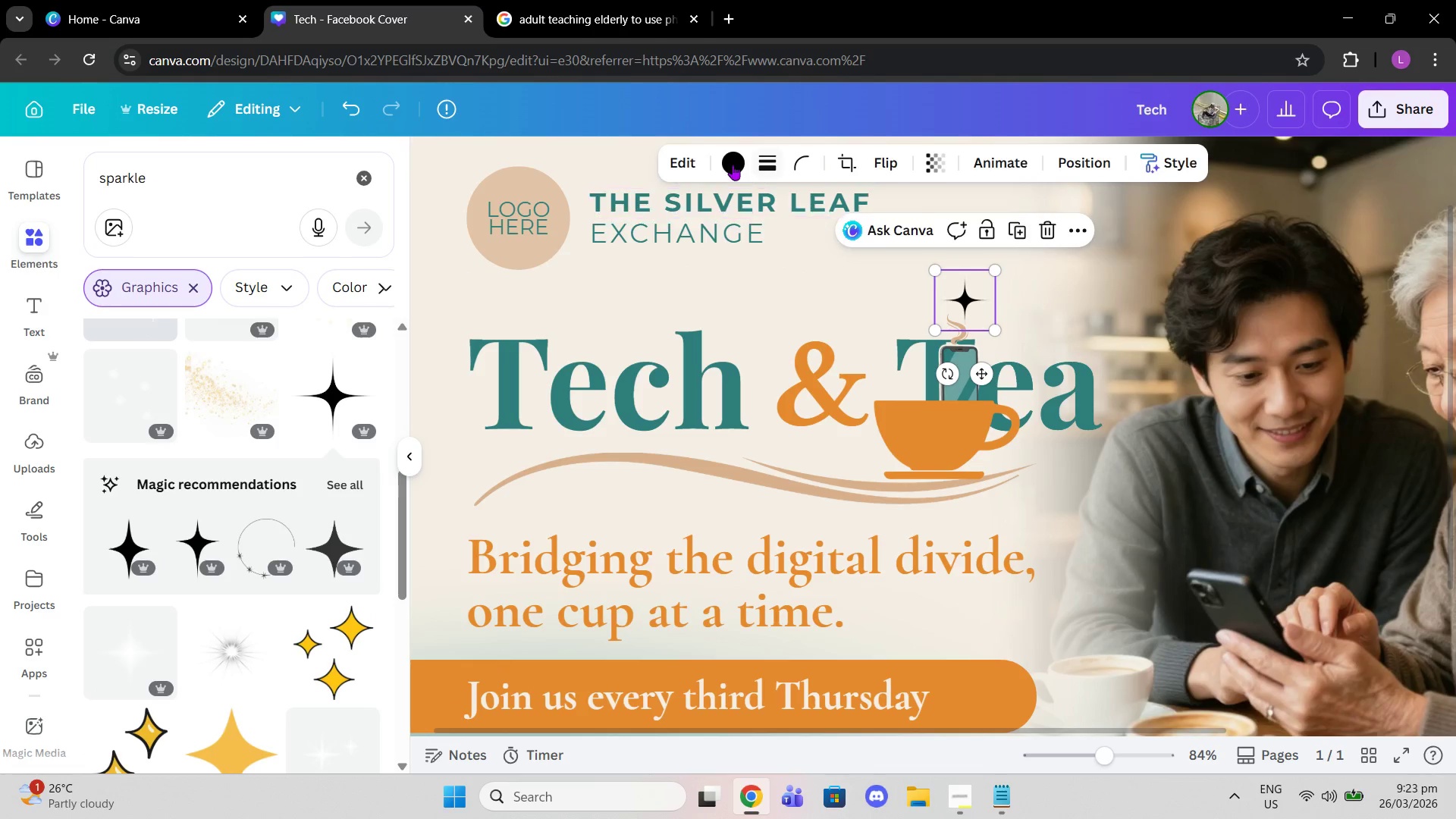 
left_click([729, 162])
 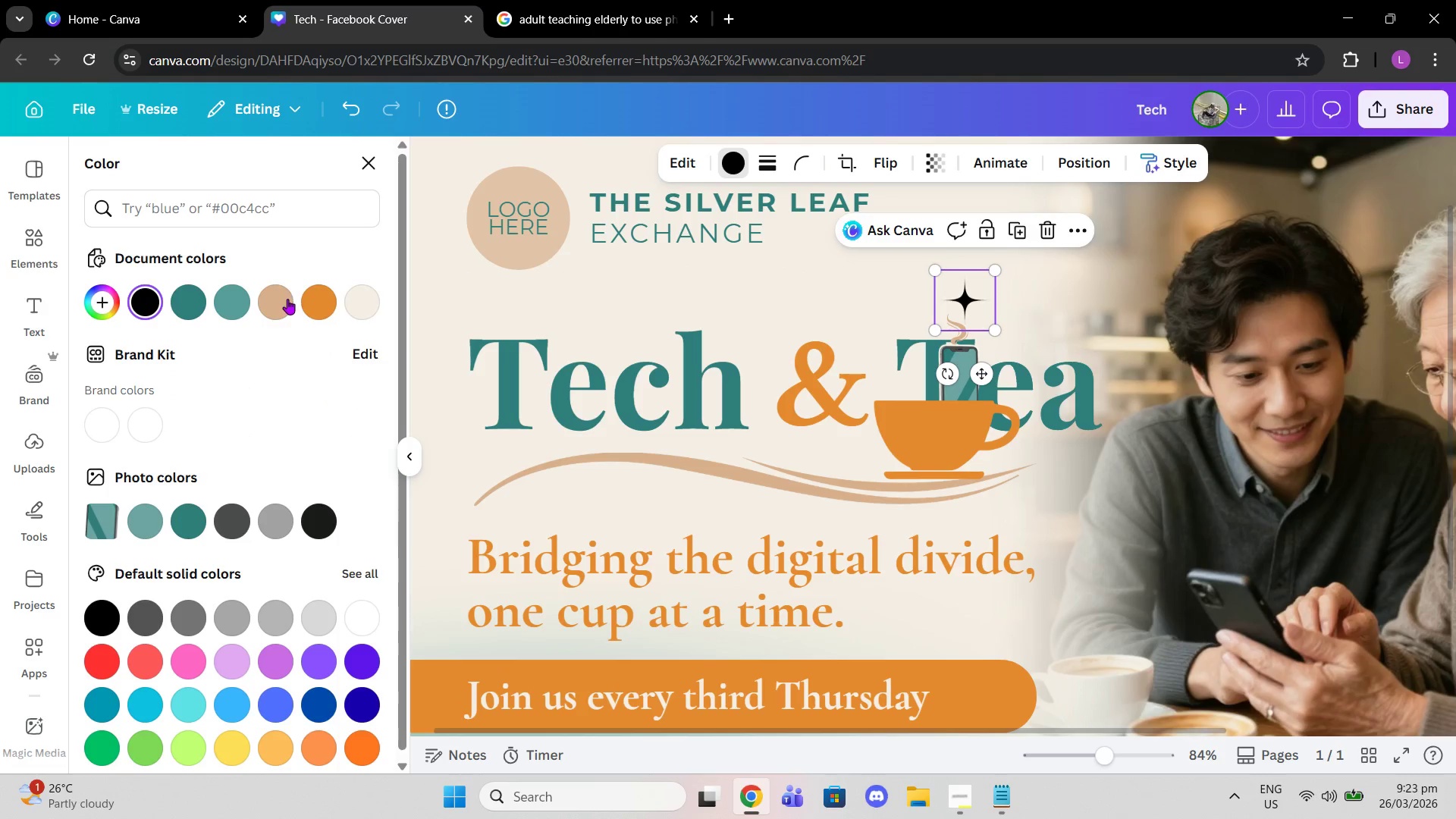 
left_click([310, 302])
 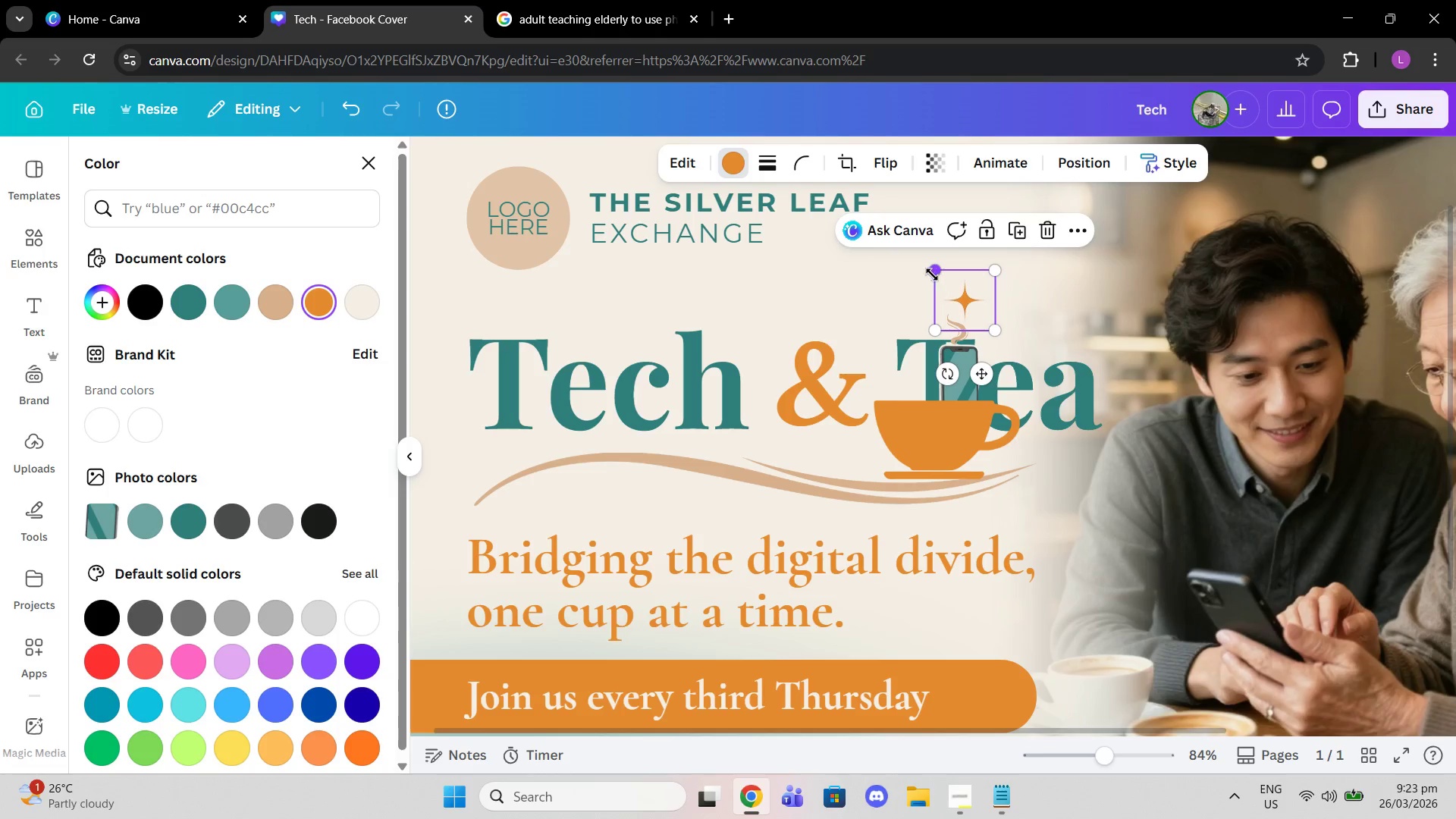 
left_click_drag(start_coordinate=[932, 275], to_coordinate=[963, 296])
 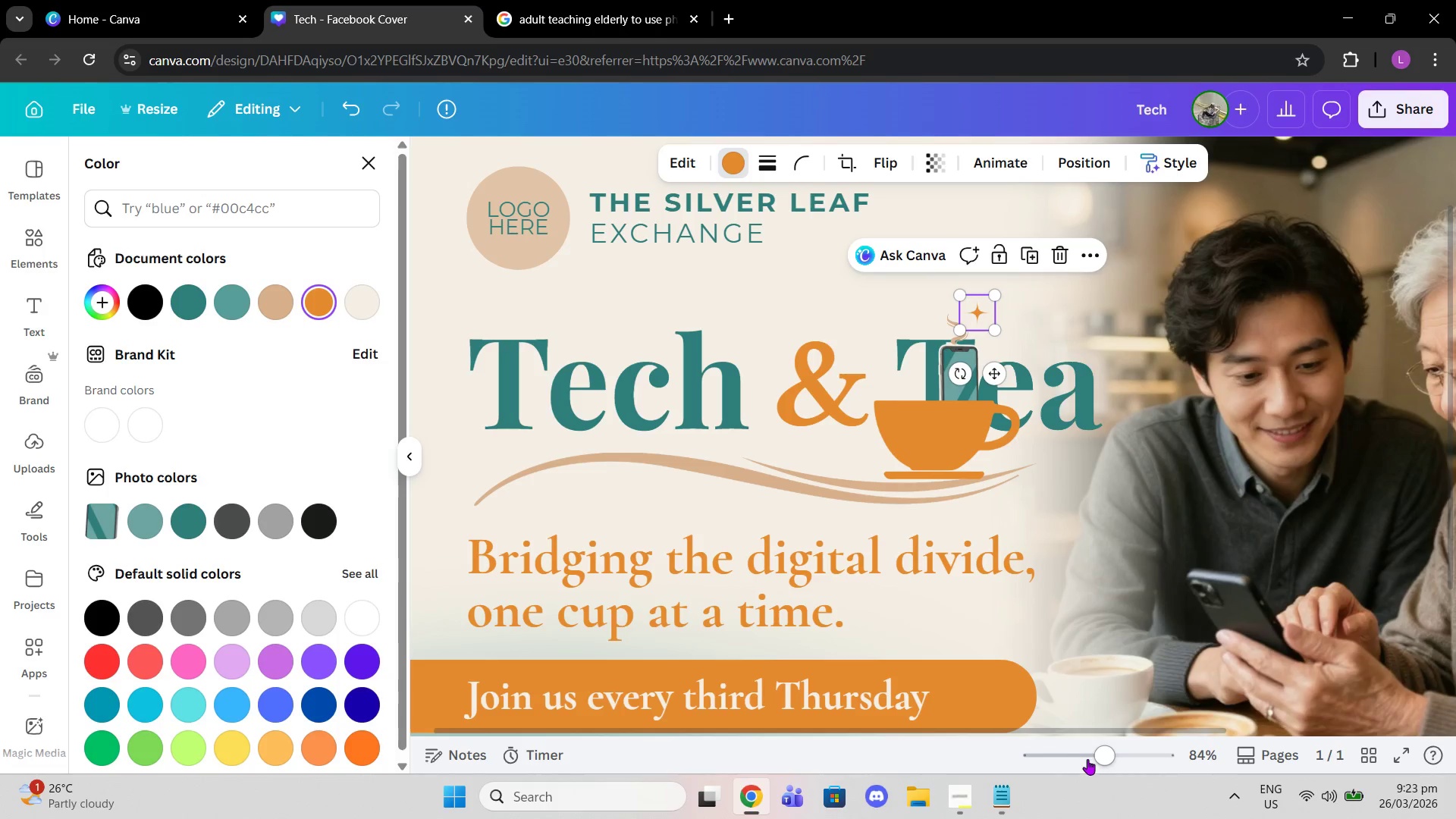 
left_click_drag(start_coordinate=[1090, 759], to_coordinate=[1150, 764])
 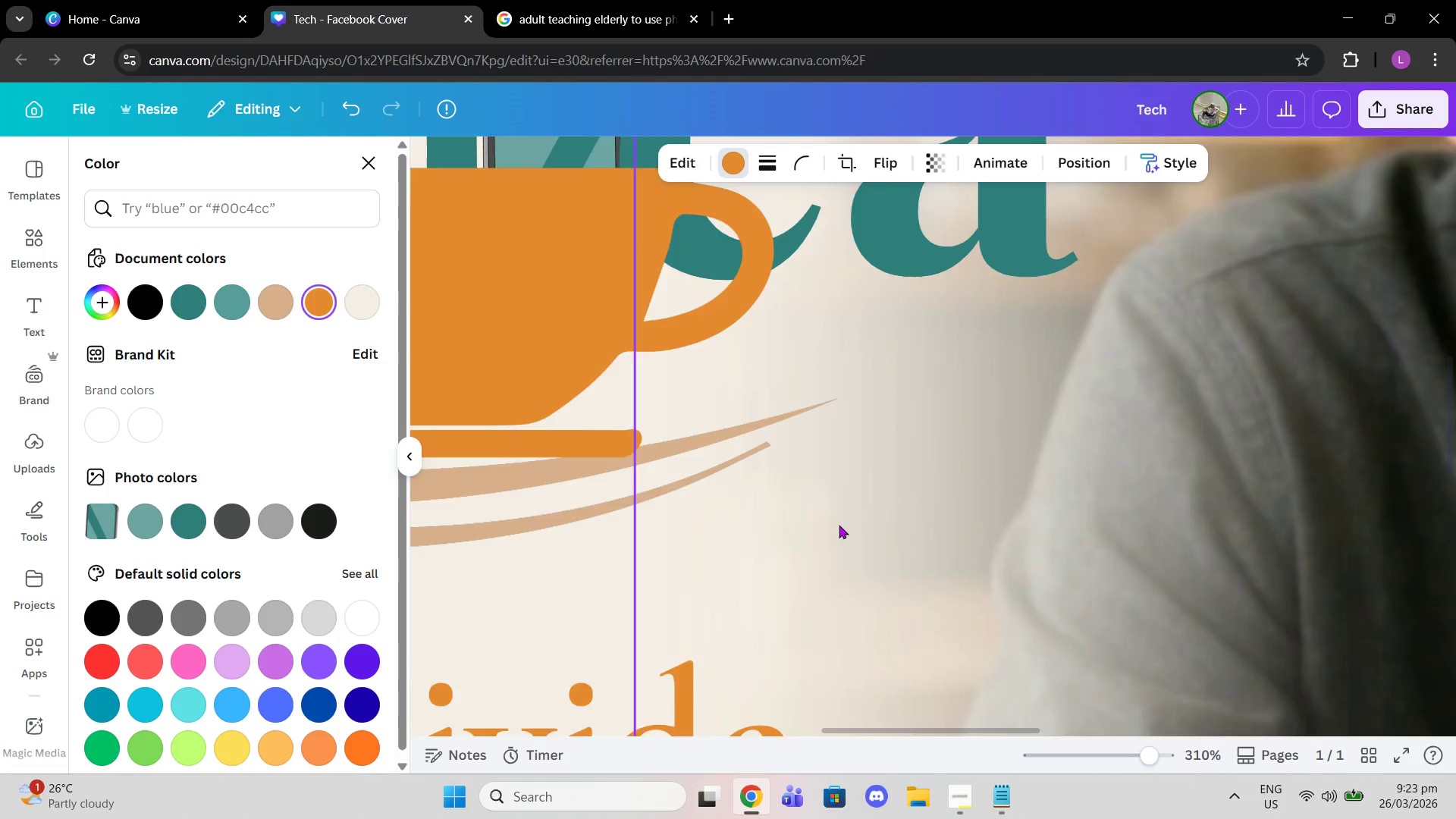 
scroll: coordinate [758, 463], scroll_direction: up, amount: 6.0
 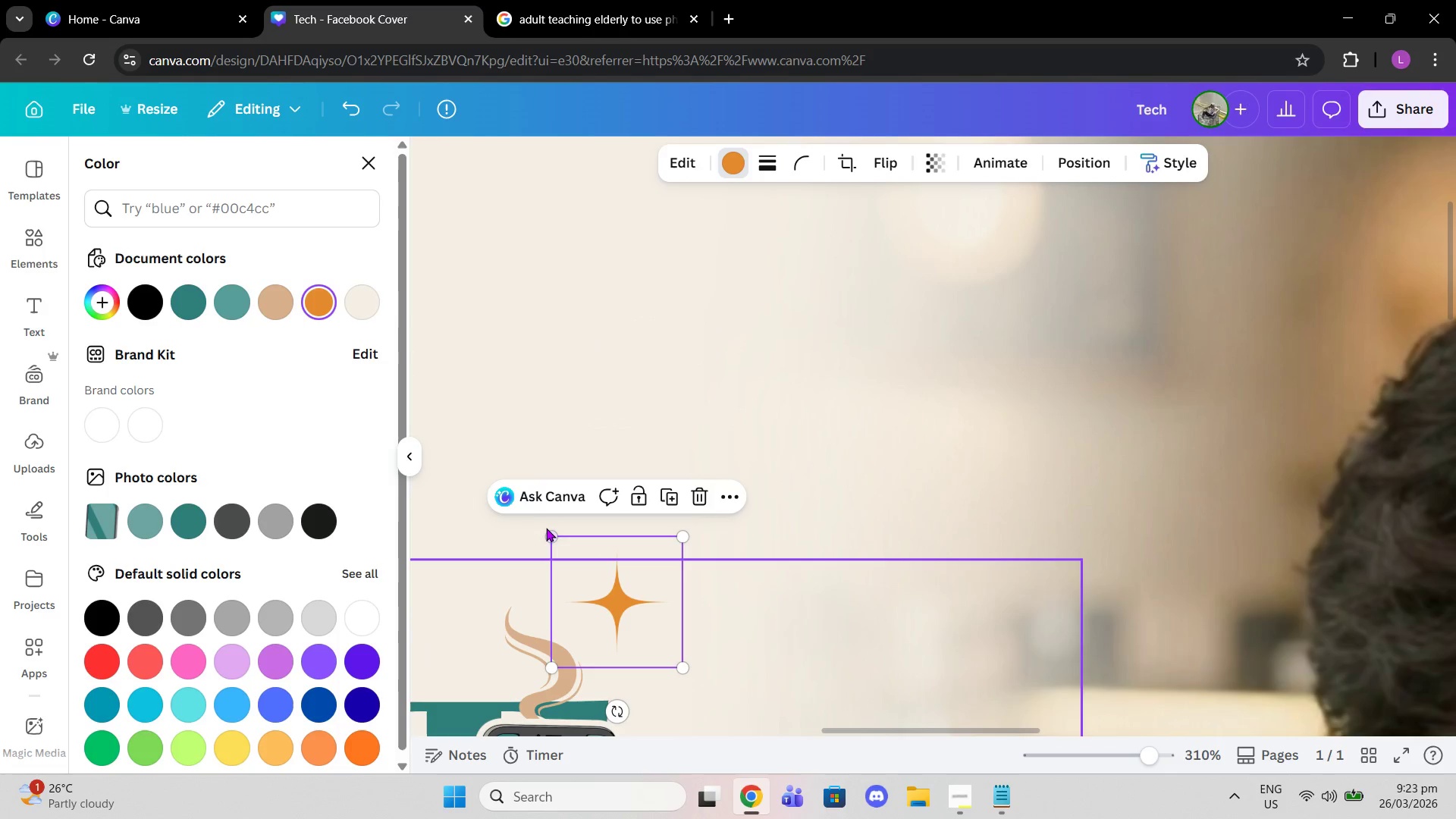 
left_click_drag(start_coordinate=[546, 528], to_coordinate=[553, 535])
 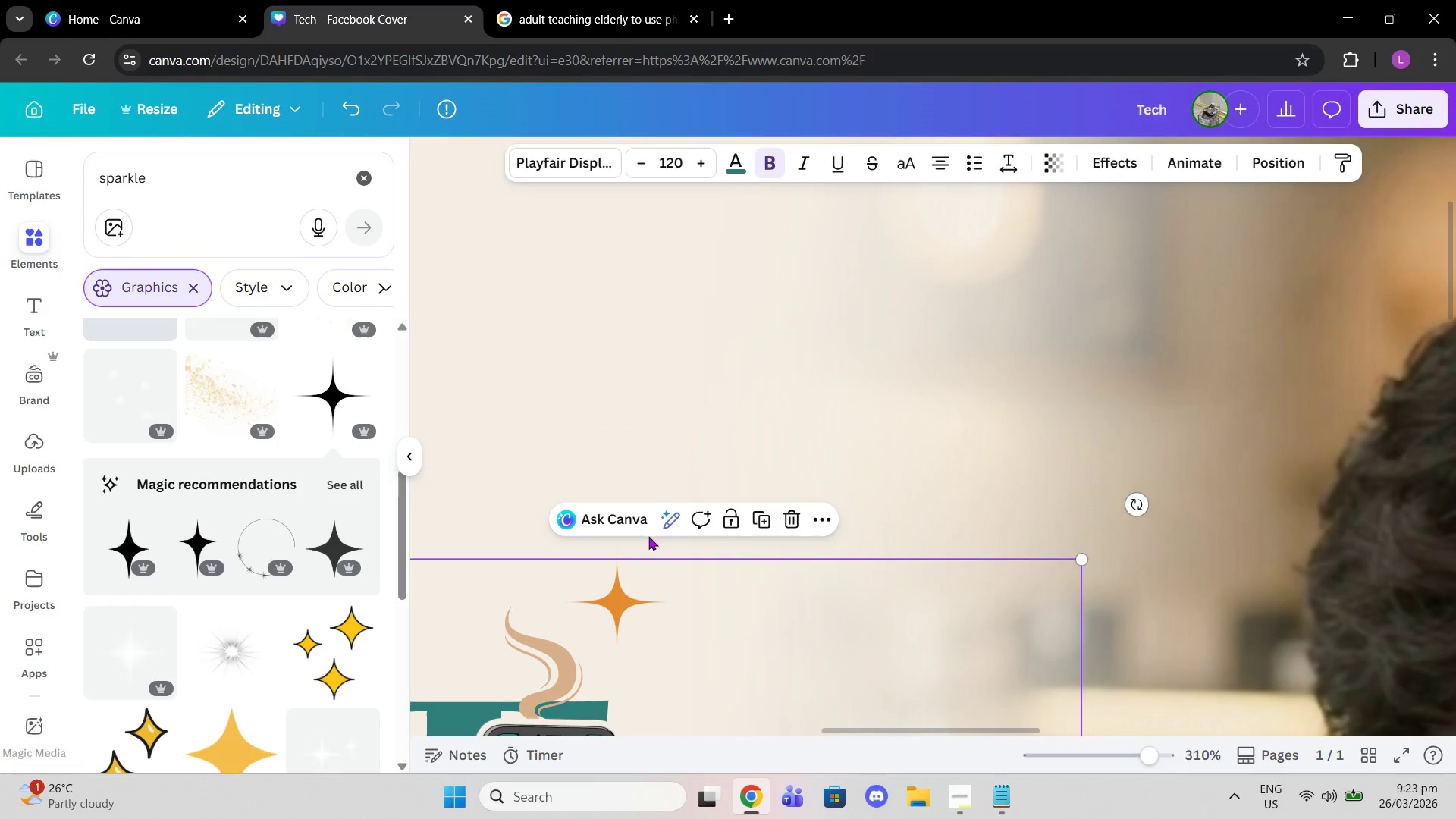 
key(Control+Z)
 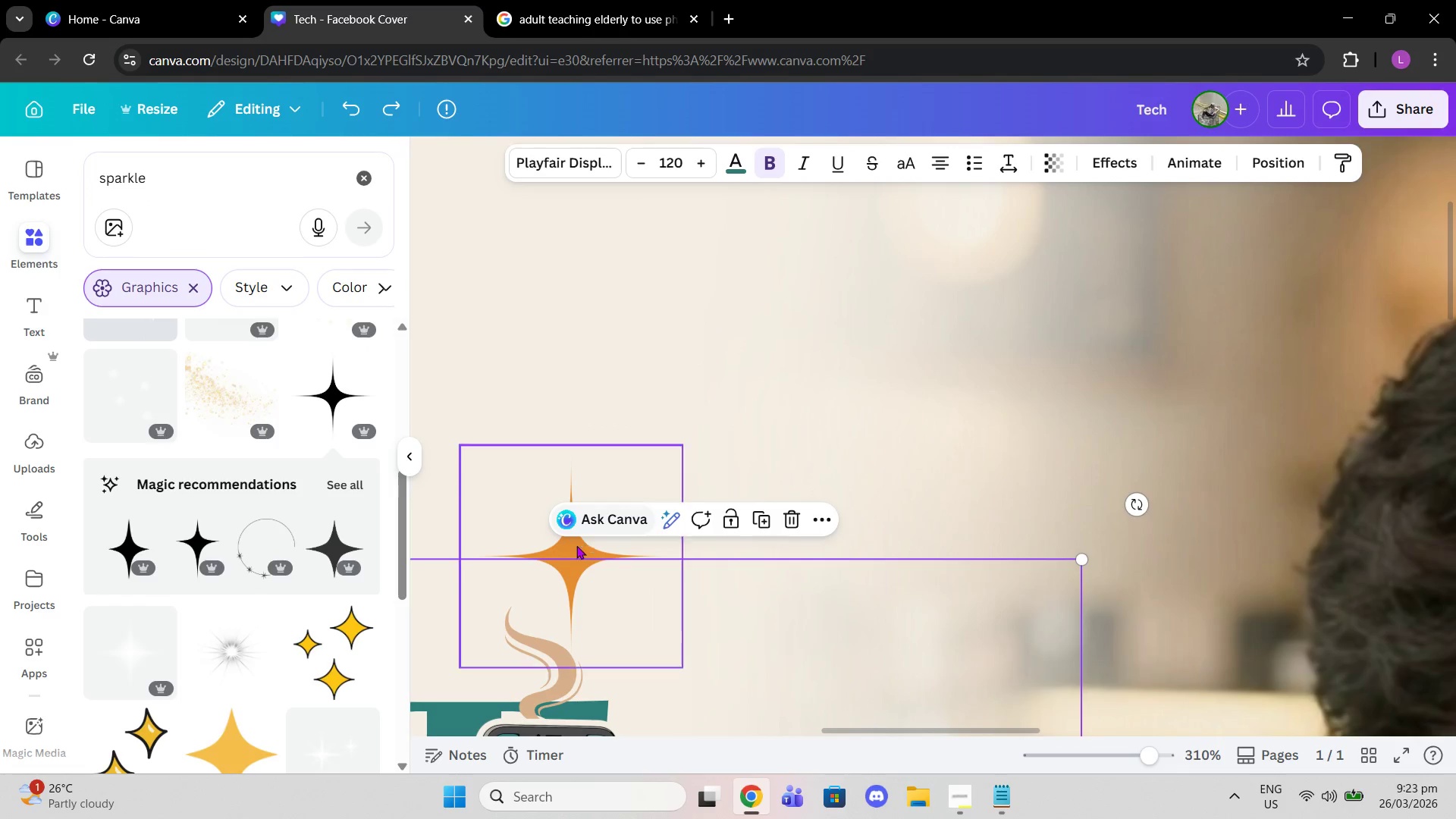 
left_click([520, 488])
 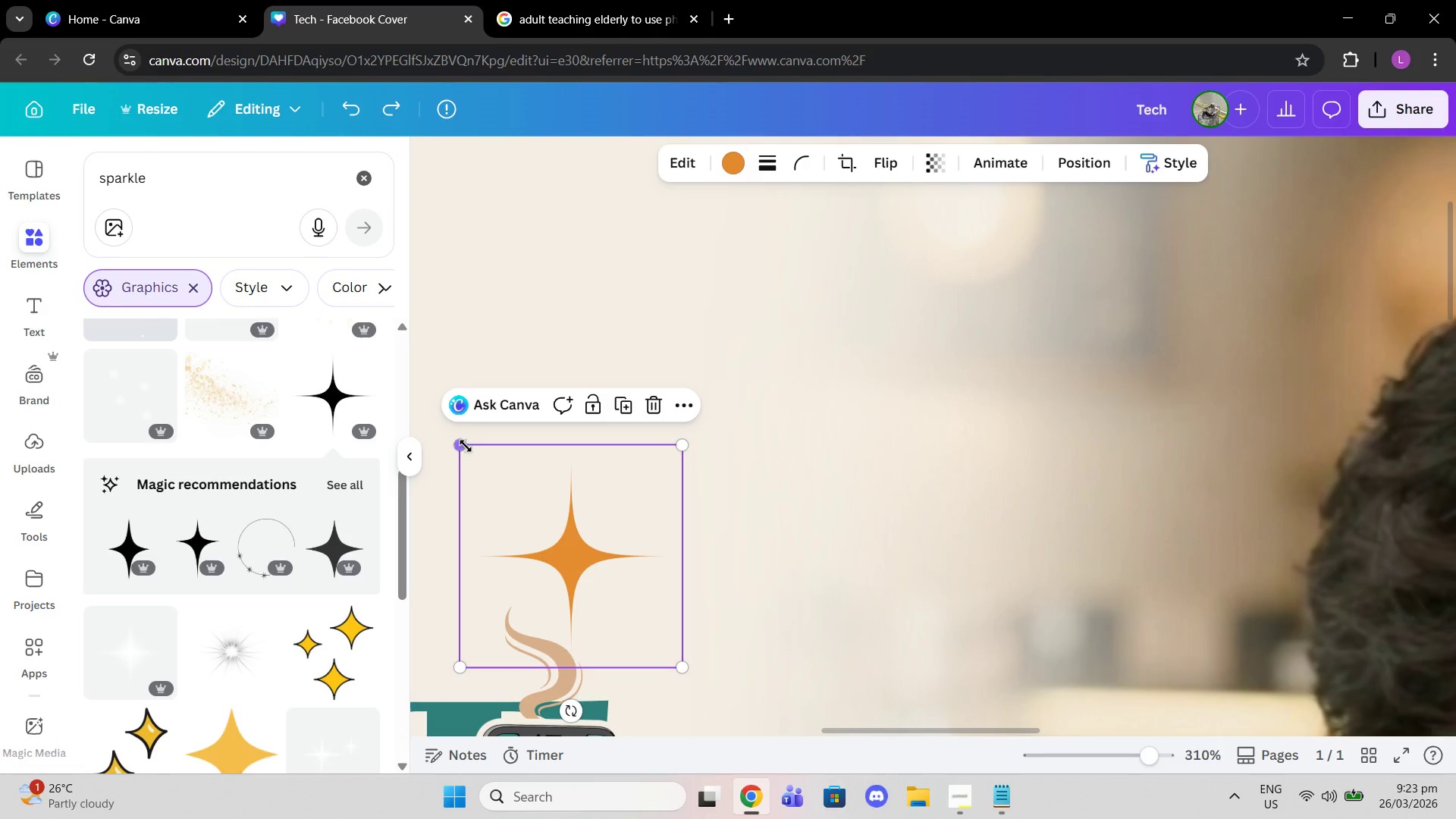 
left_click_drag(start_coordinate=[460, 444], to_coordinate=[618, 566])
 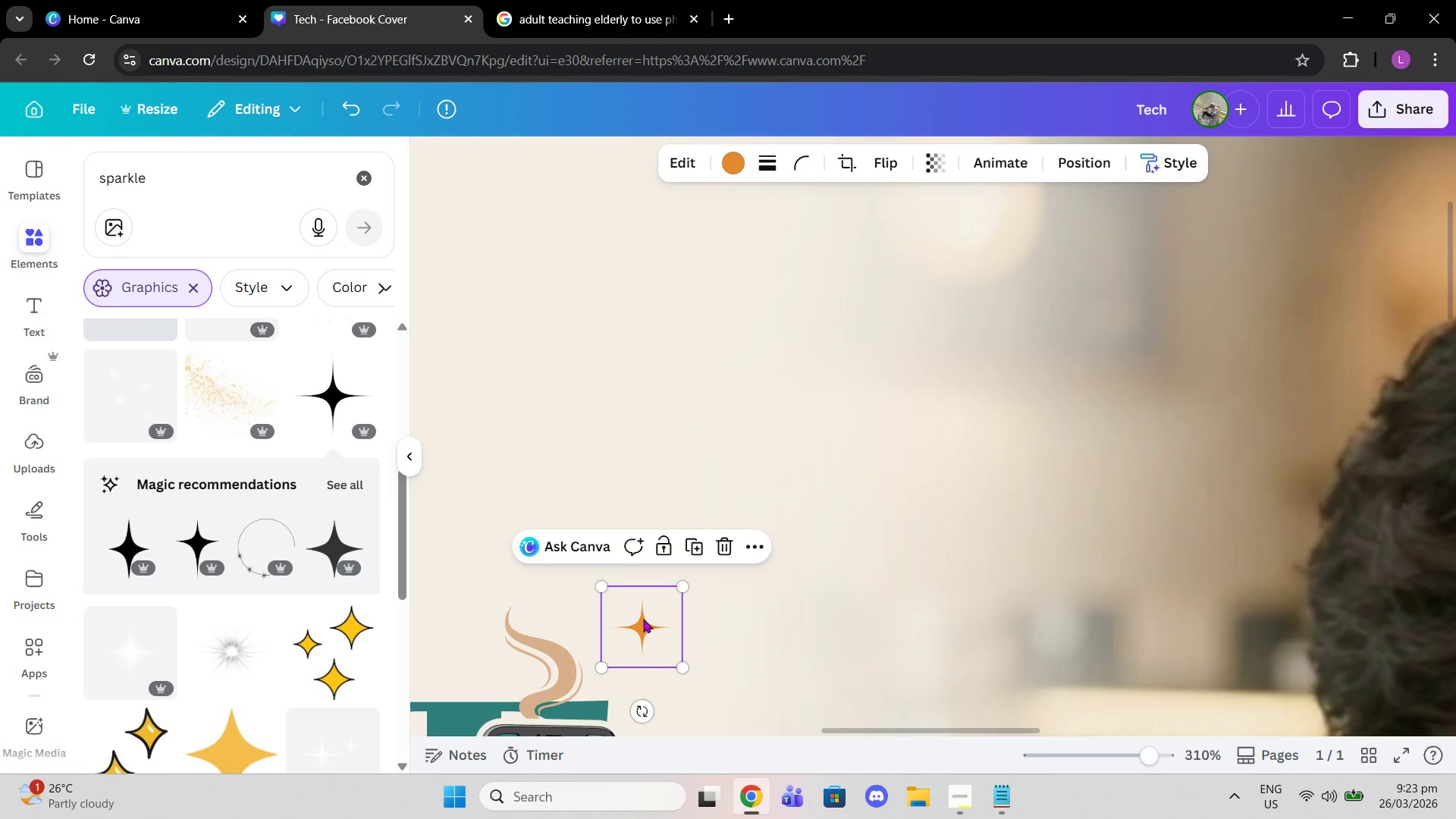 
left_click_drag(start_coordinate=[643, 619], to_coordinate=[552, 572])
 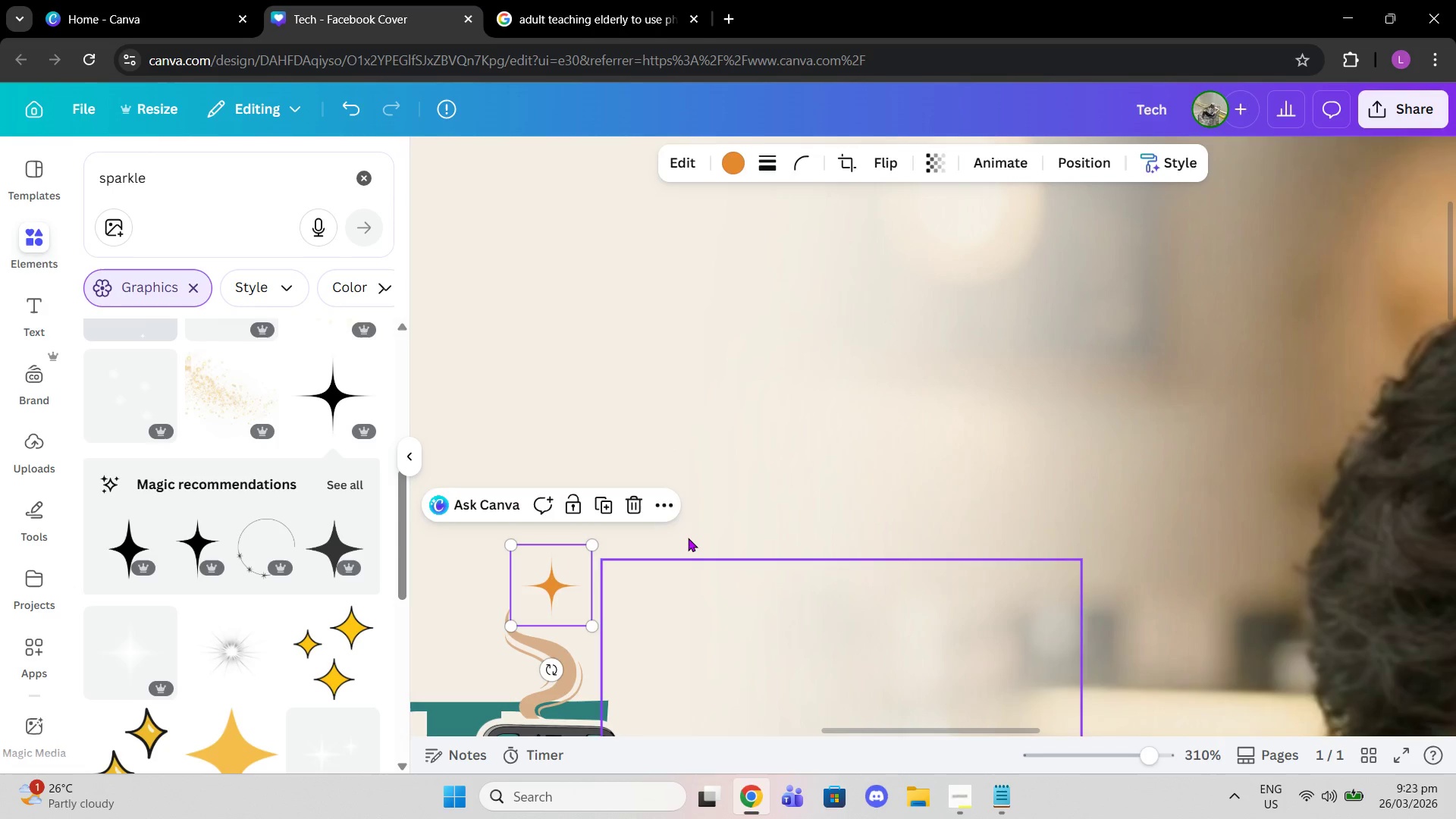 
left_click([688, 538])
 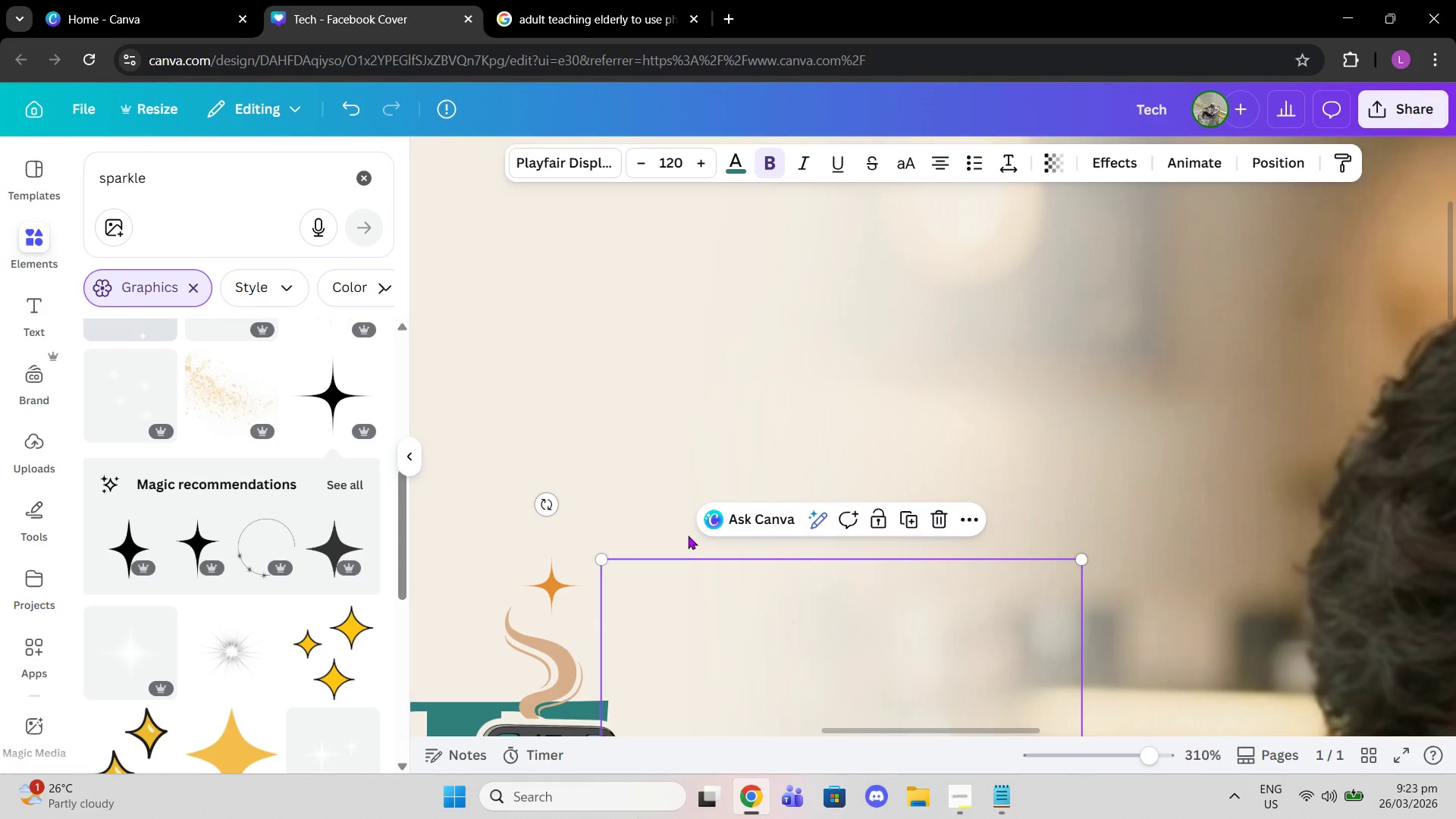 
left_click([545, 582])
 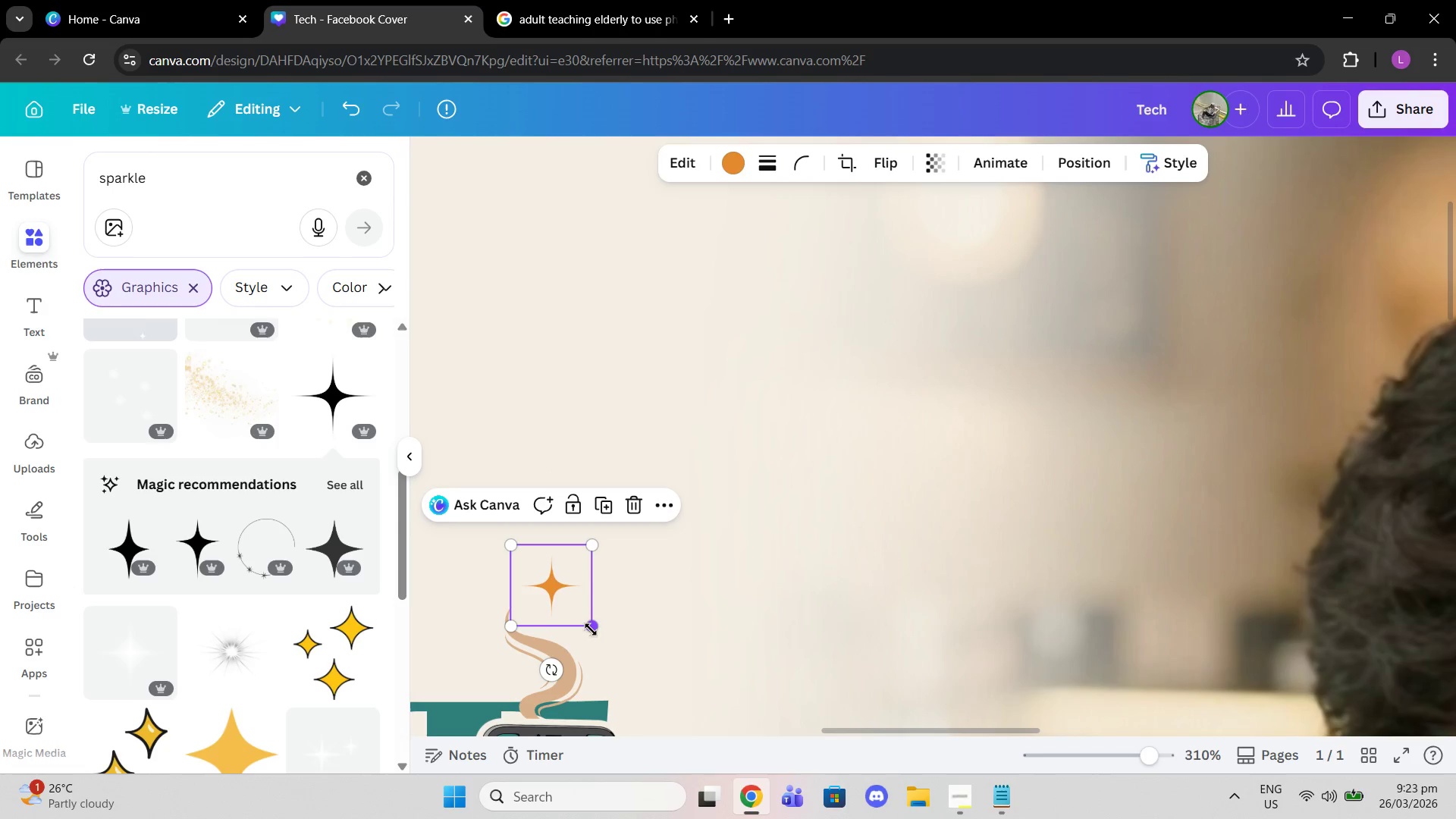 
left_click_drag(start_coordinate=[591, 629], to_coordinate=[630, 649])
 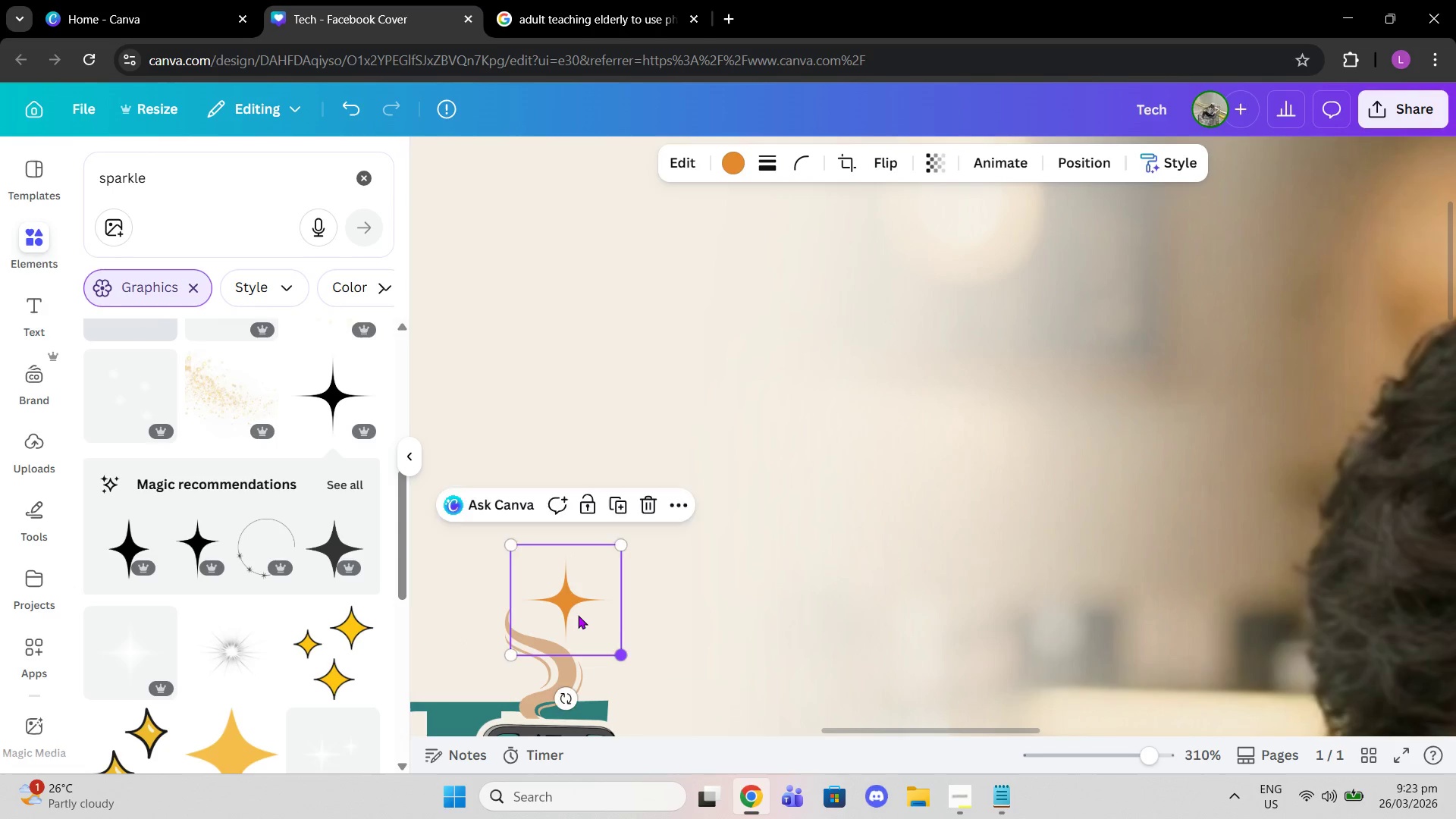 
left_click_drag(start_coordinate=[578, 615], to_coordinate=[563, 609])
 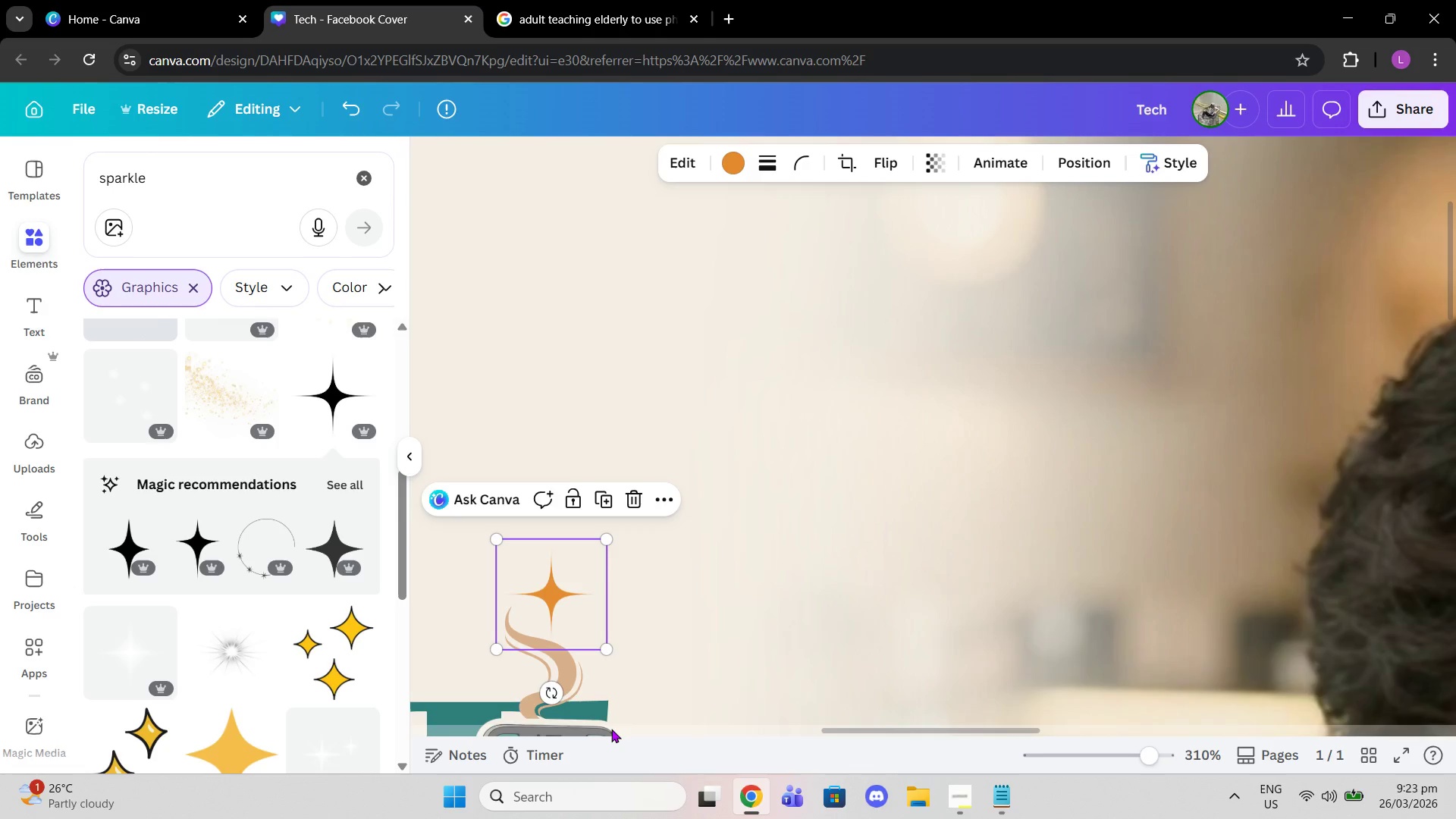 
scroll: coordinate [609, 729], scroll_direction: down, amount: 2.0
 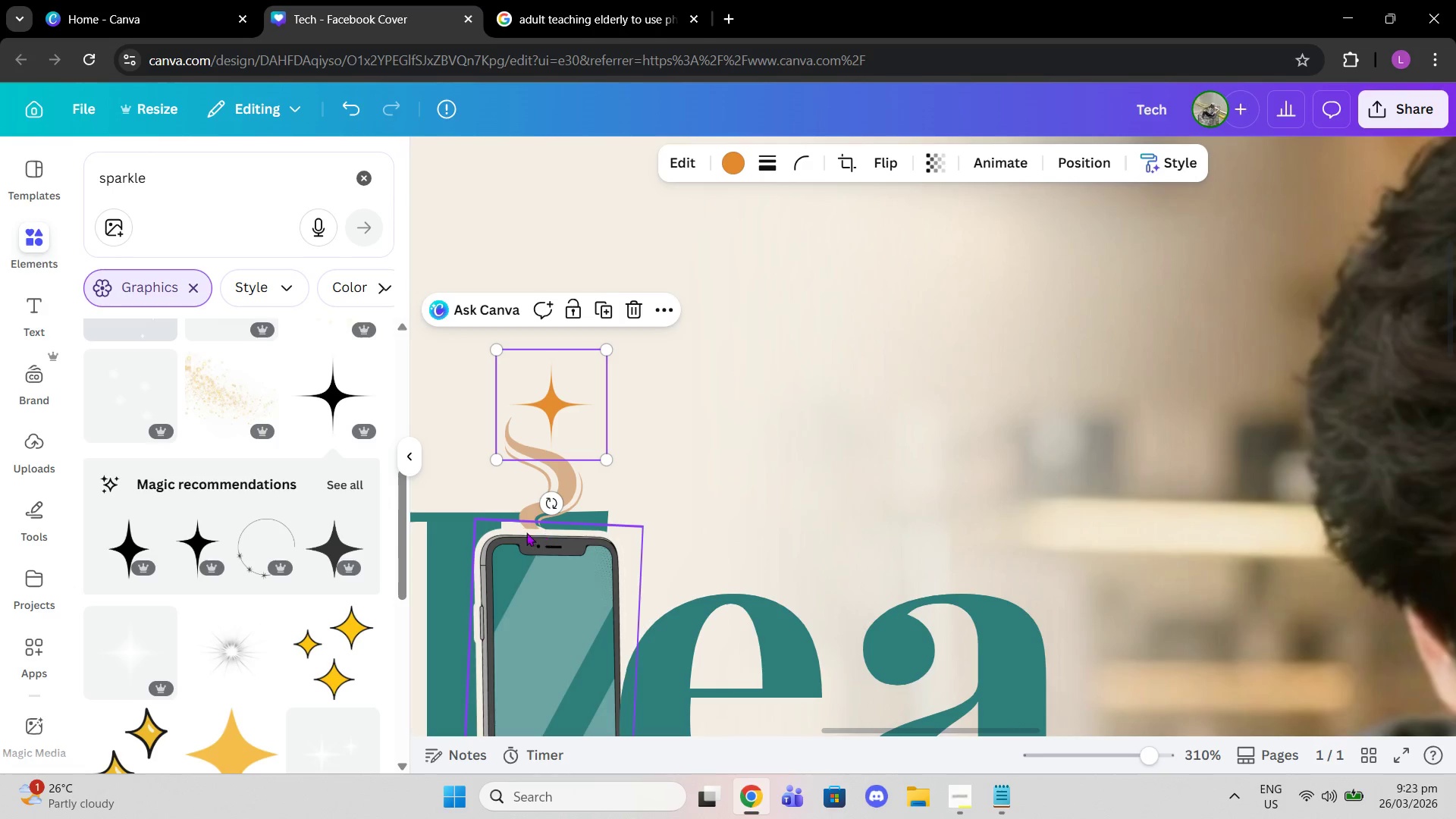 
left_click([522, 486])
 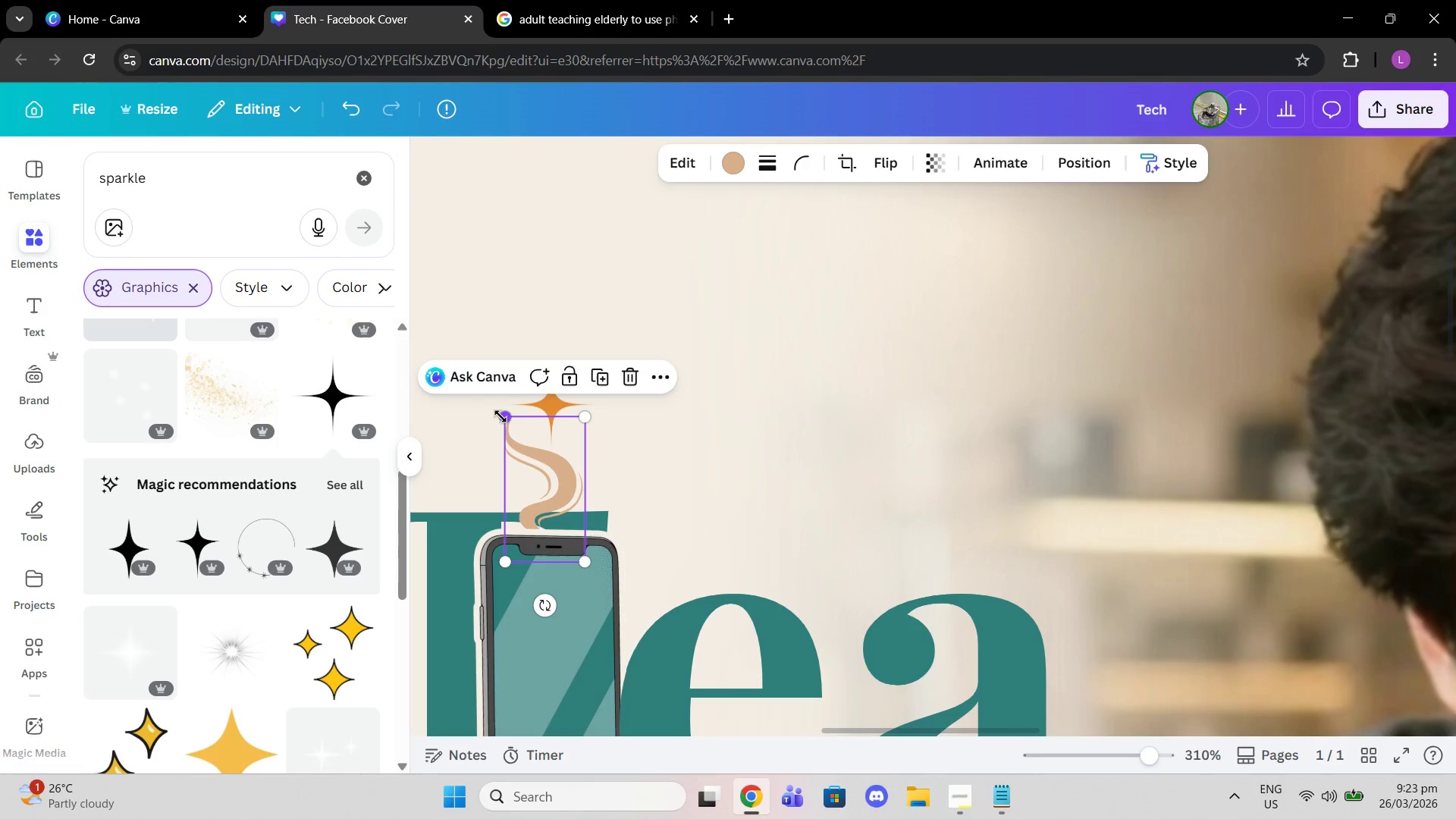 
left_click_drag(start_coordinate=[500, 416], to_coordinate=[488, 410])
 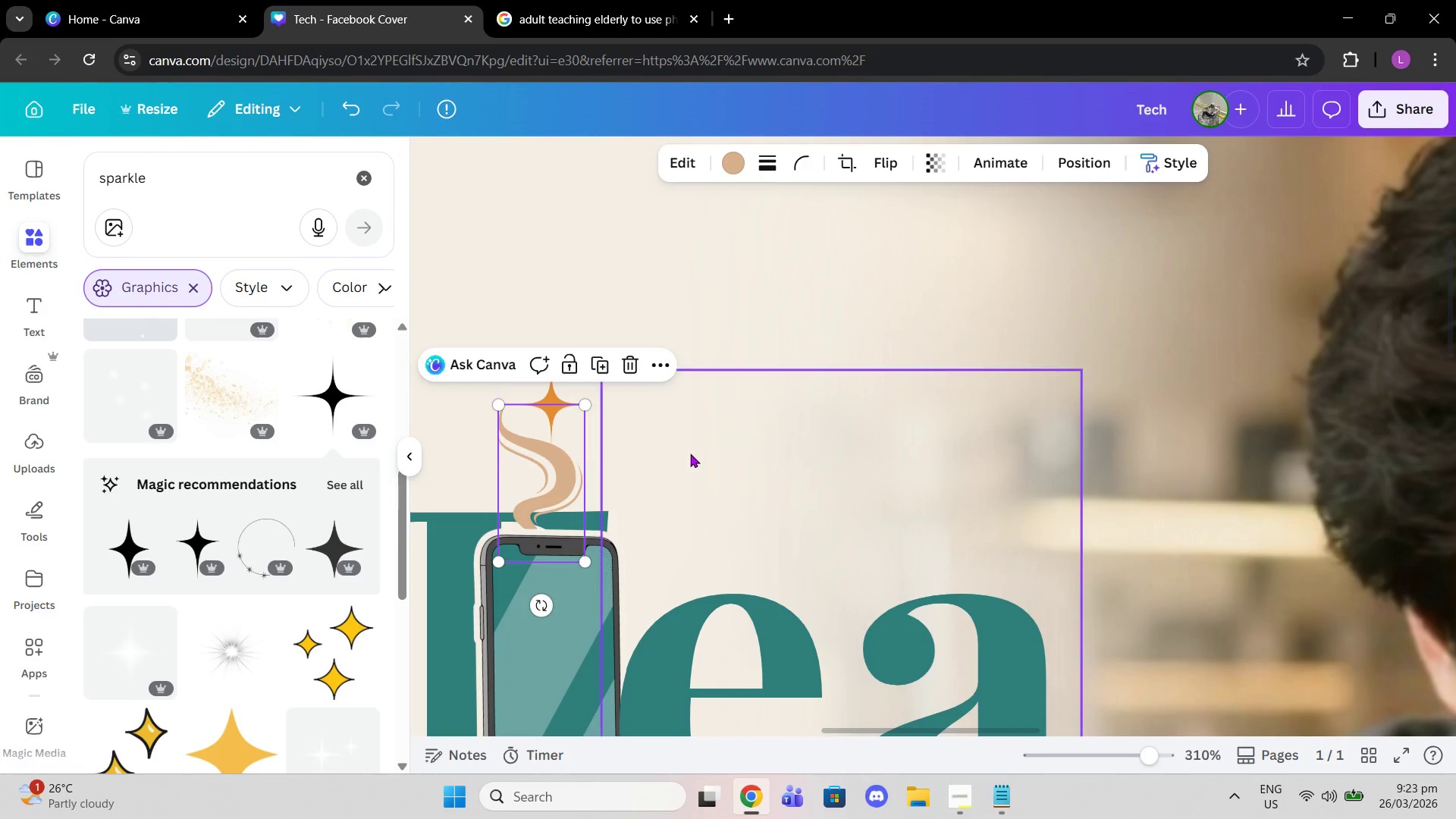 
left_click([690, 453])
 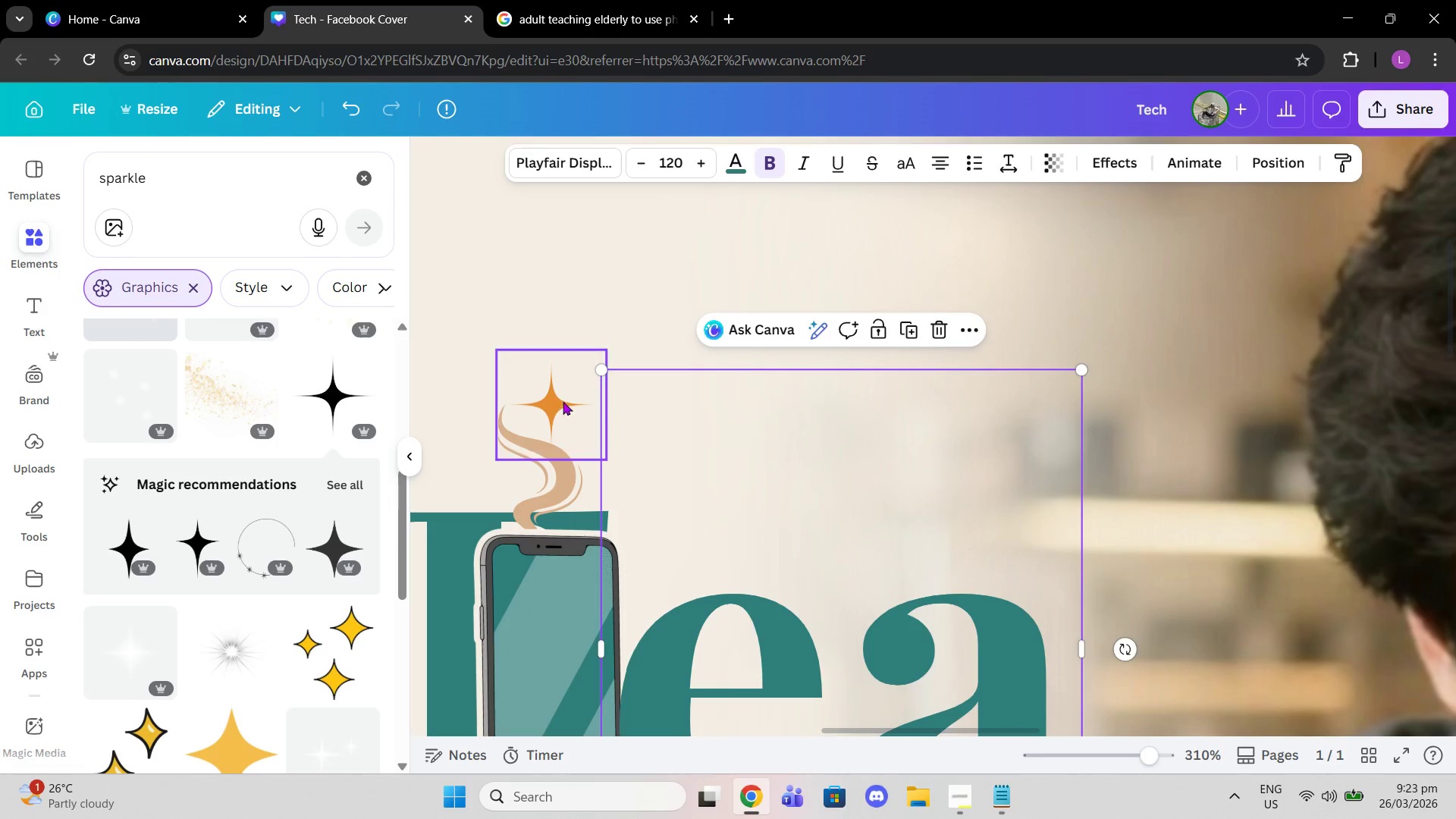 
left_click_drag(start_coordinate=[563, 401], to_coordinate=[563, 394])
 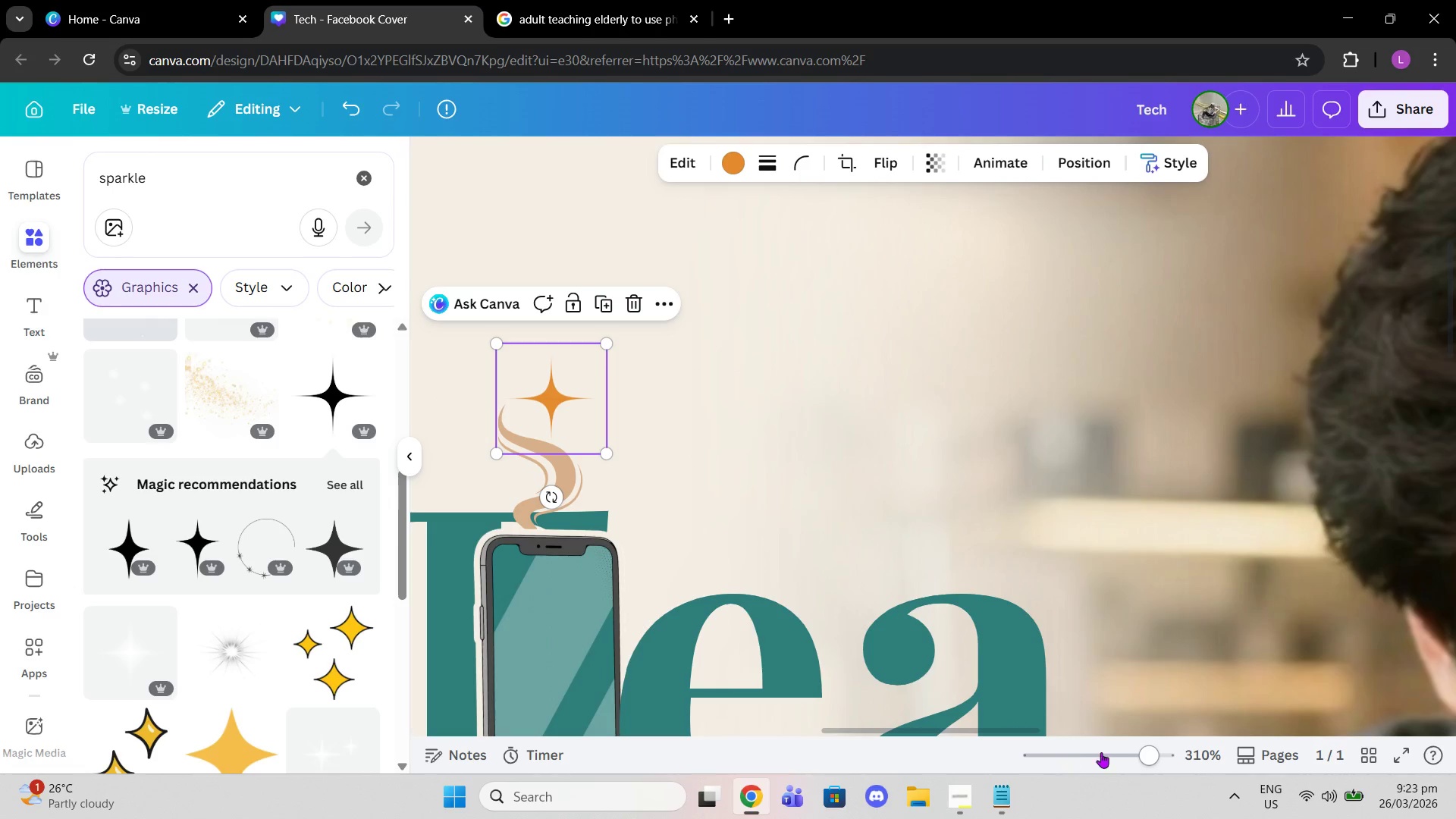 
left_click_drag(start_coordinate=[1103, 752], to_coordinate=[1078, 752])
 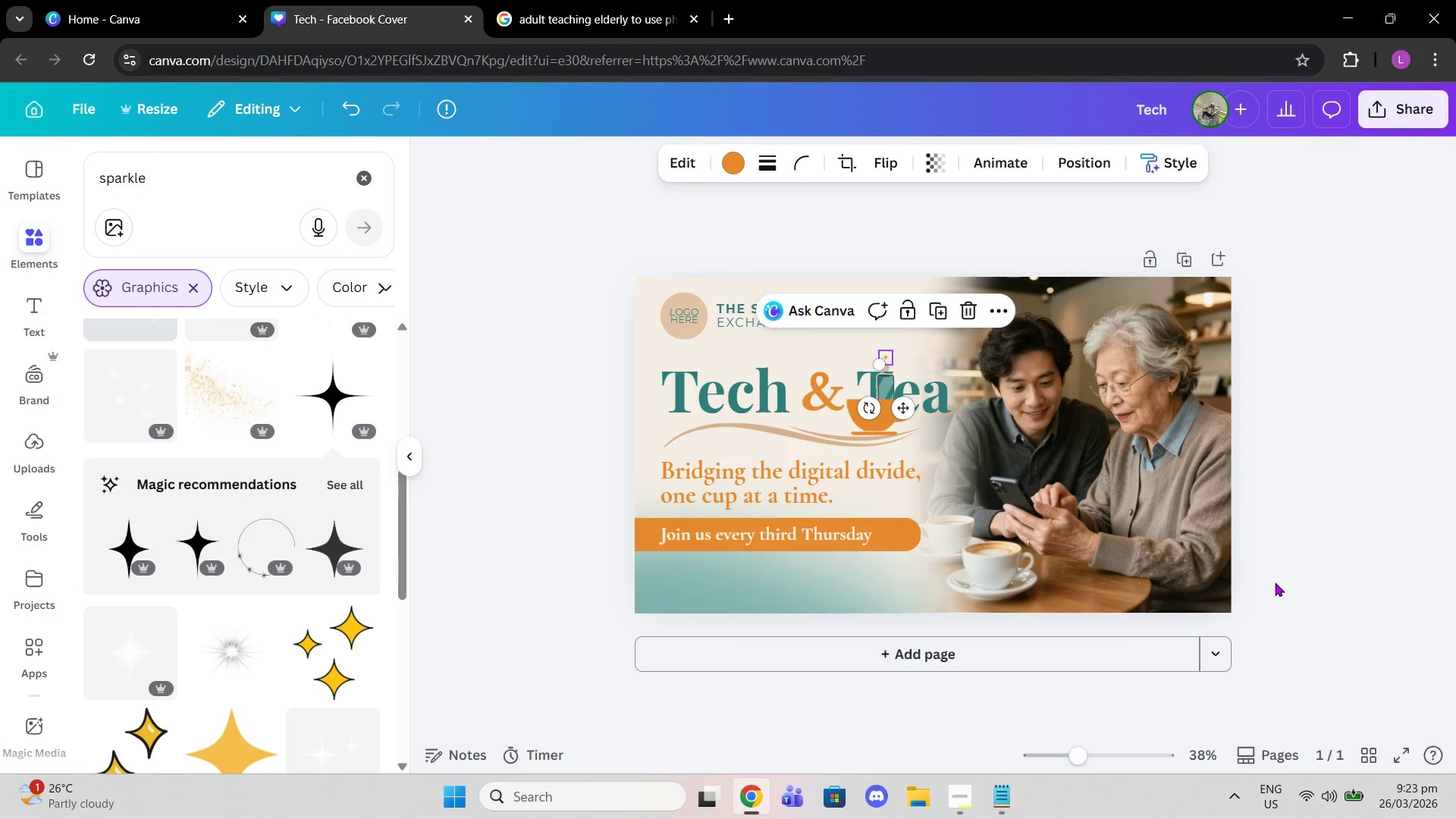 
left_click([1275, 582])
 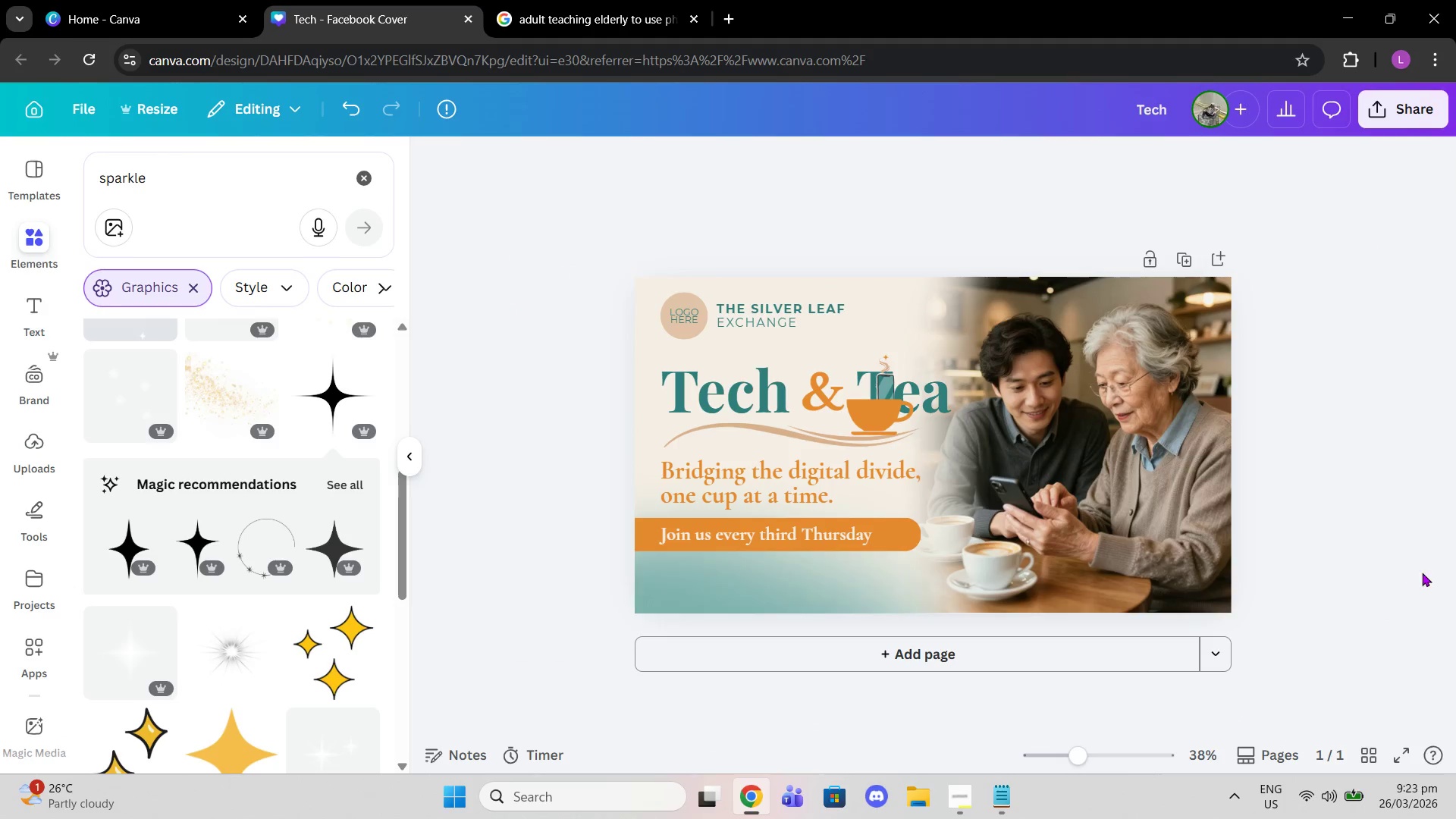 
scroll: coordinate [1288, 501], scroll_direction: up, amount: 2.0
 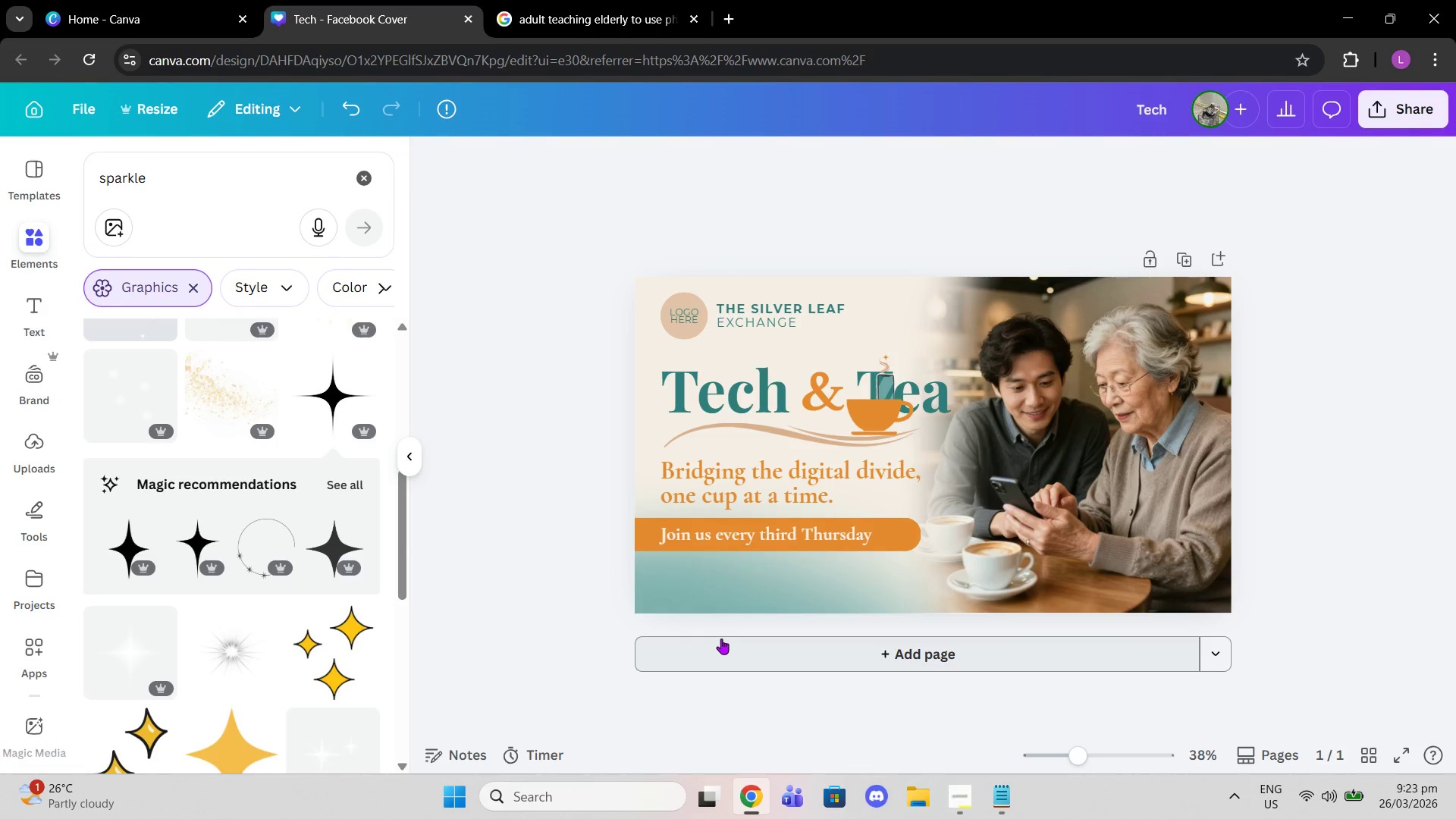 
wait(10.1)
 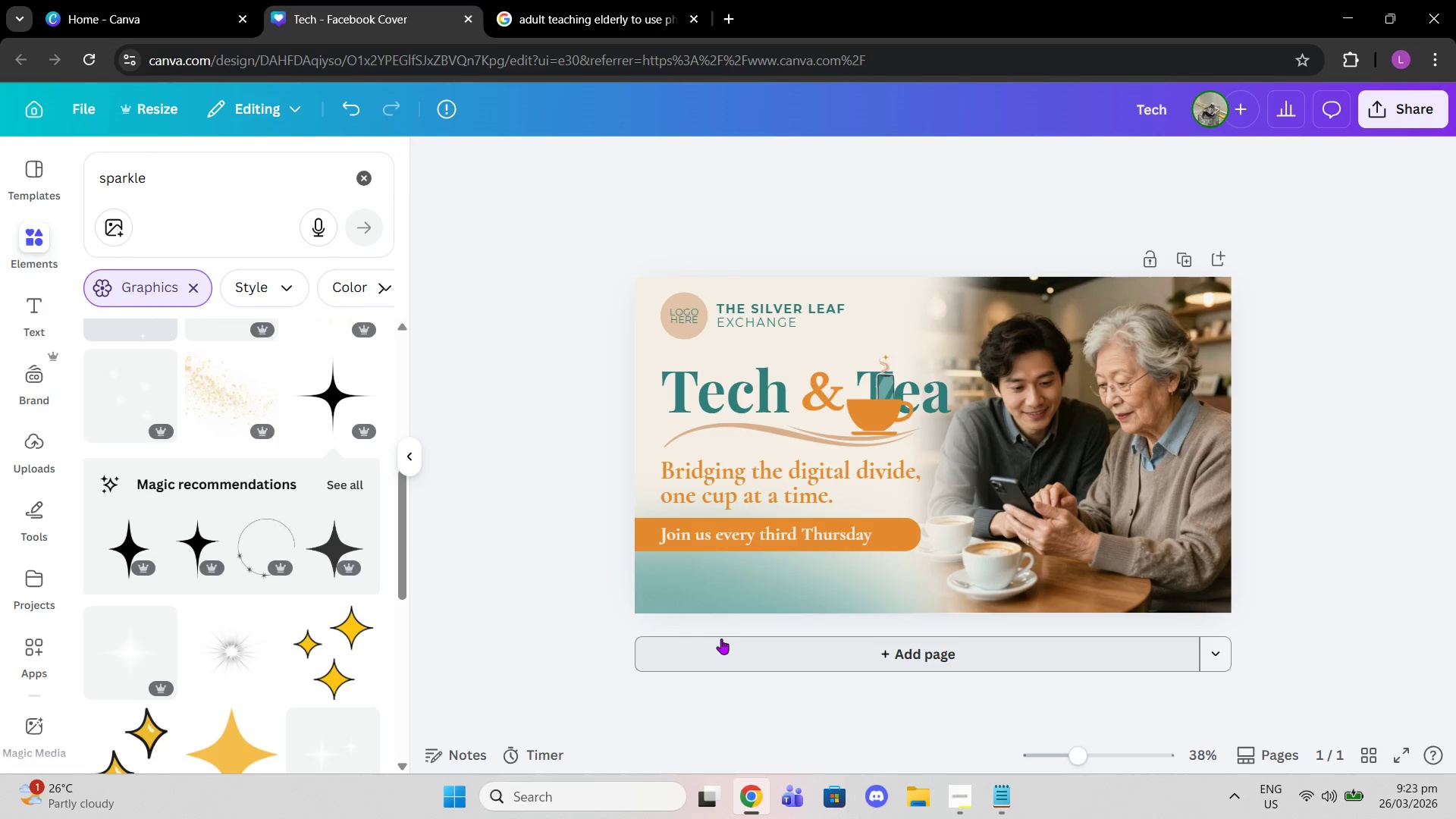 
double_click([289, 173])
 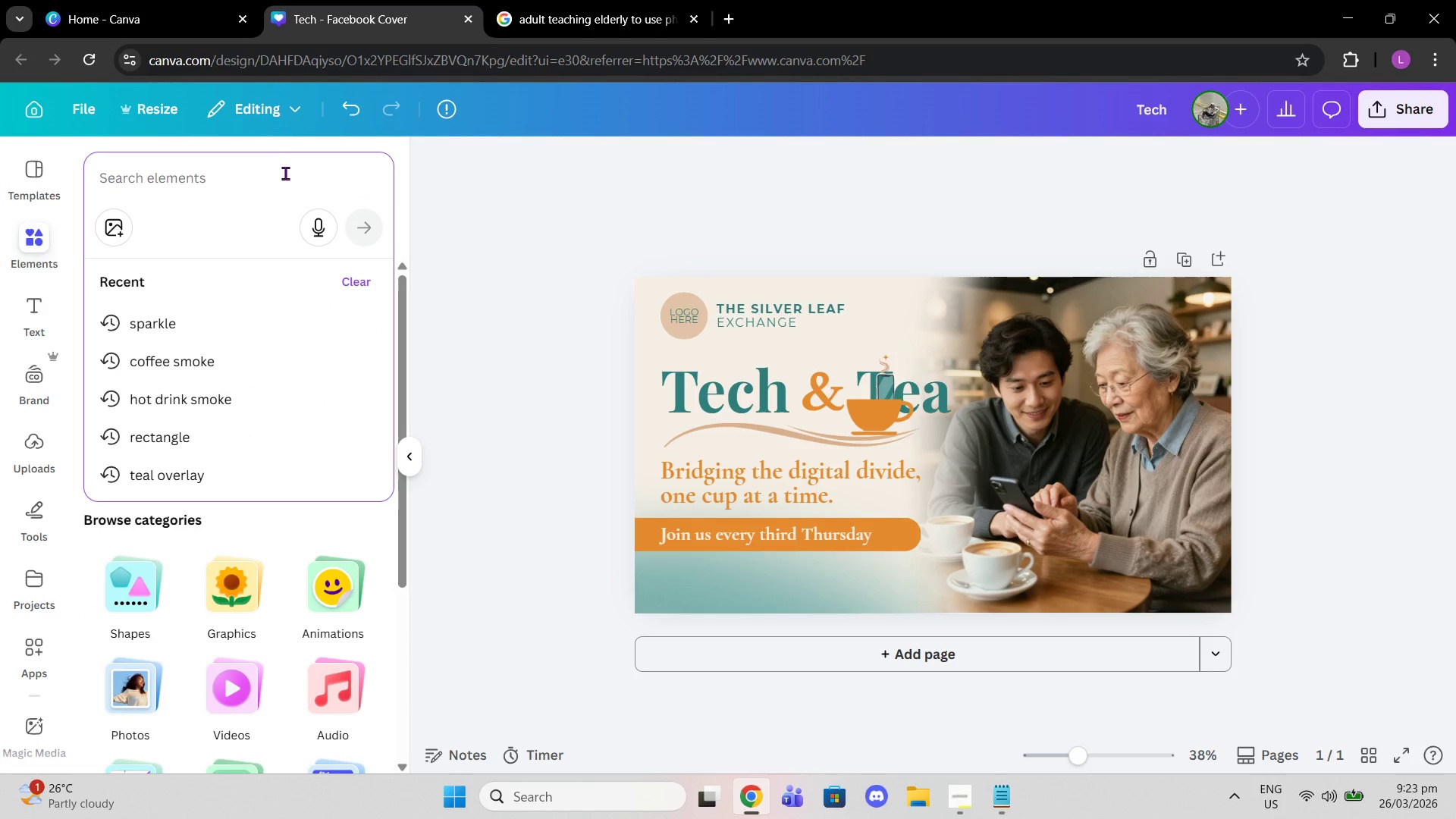 
left_click([664, 0])
 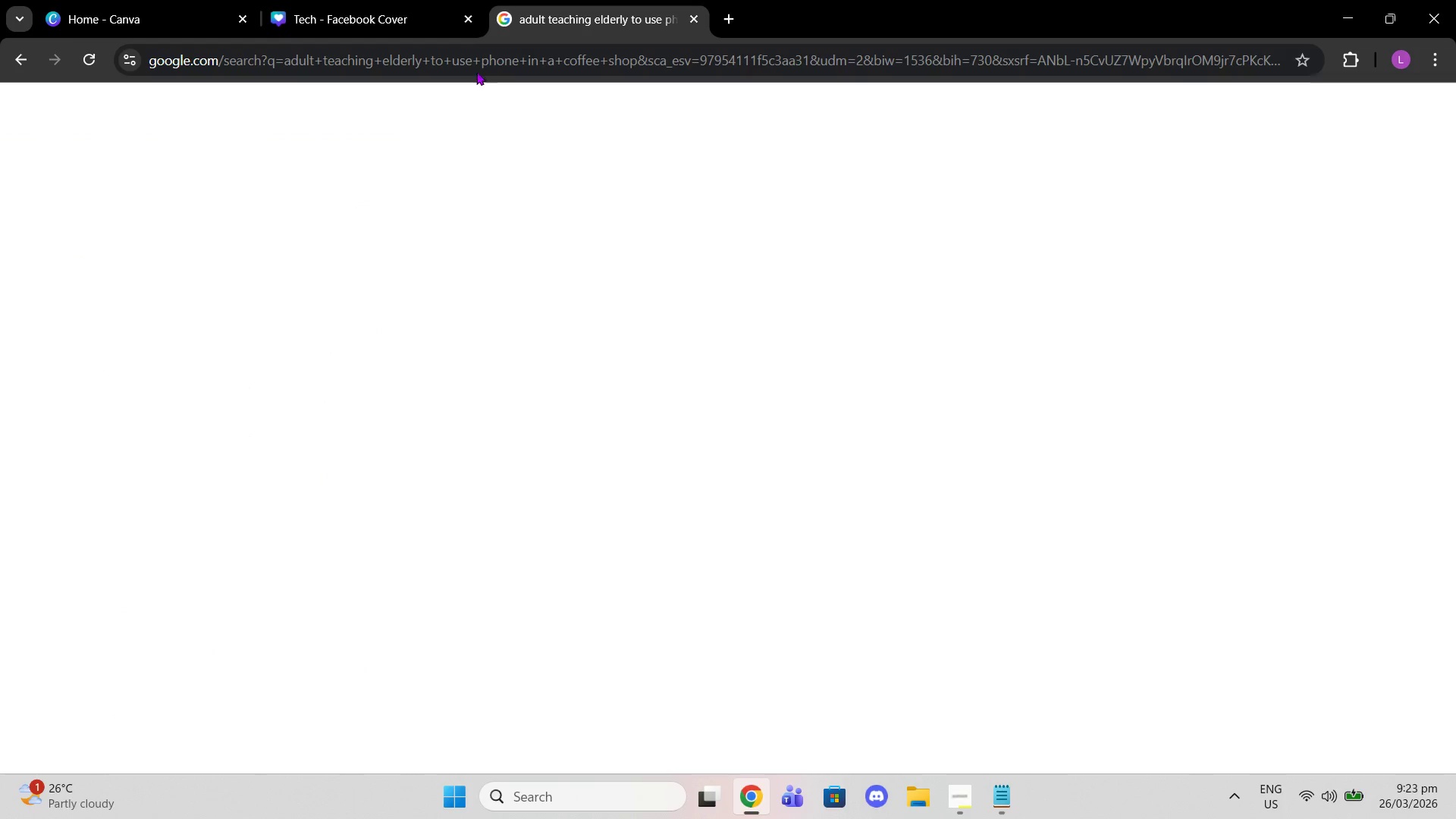 
left_click([475, 70])
 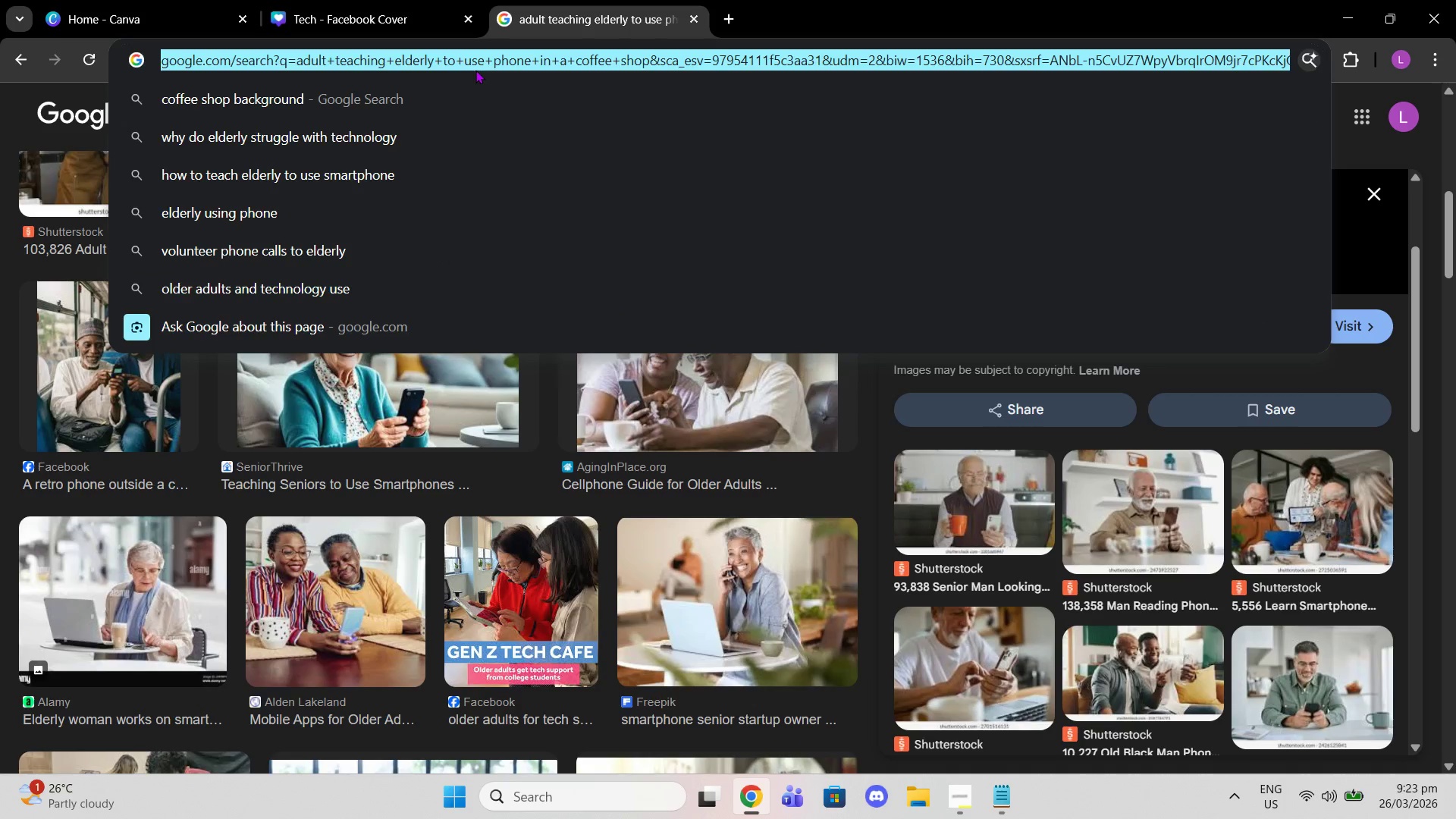 
type(txtured paper )
 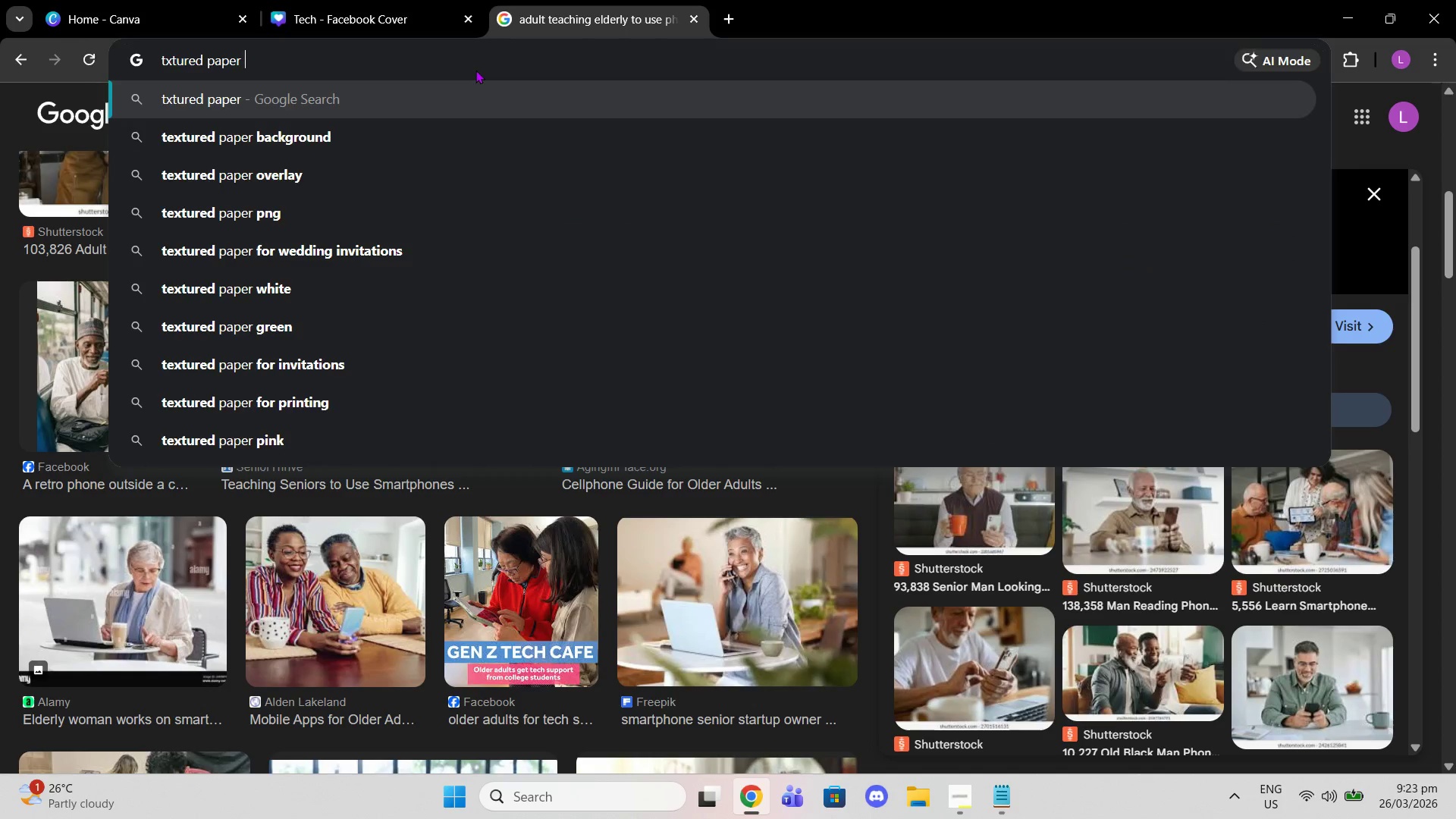 
key(Enter)
 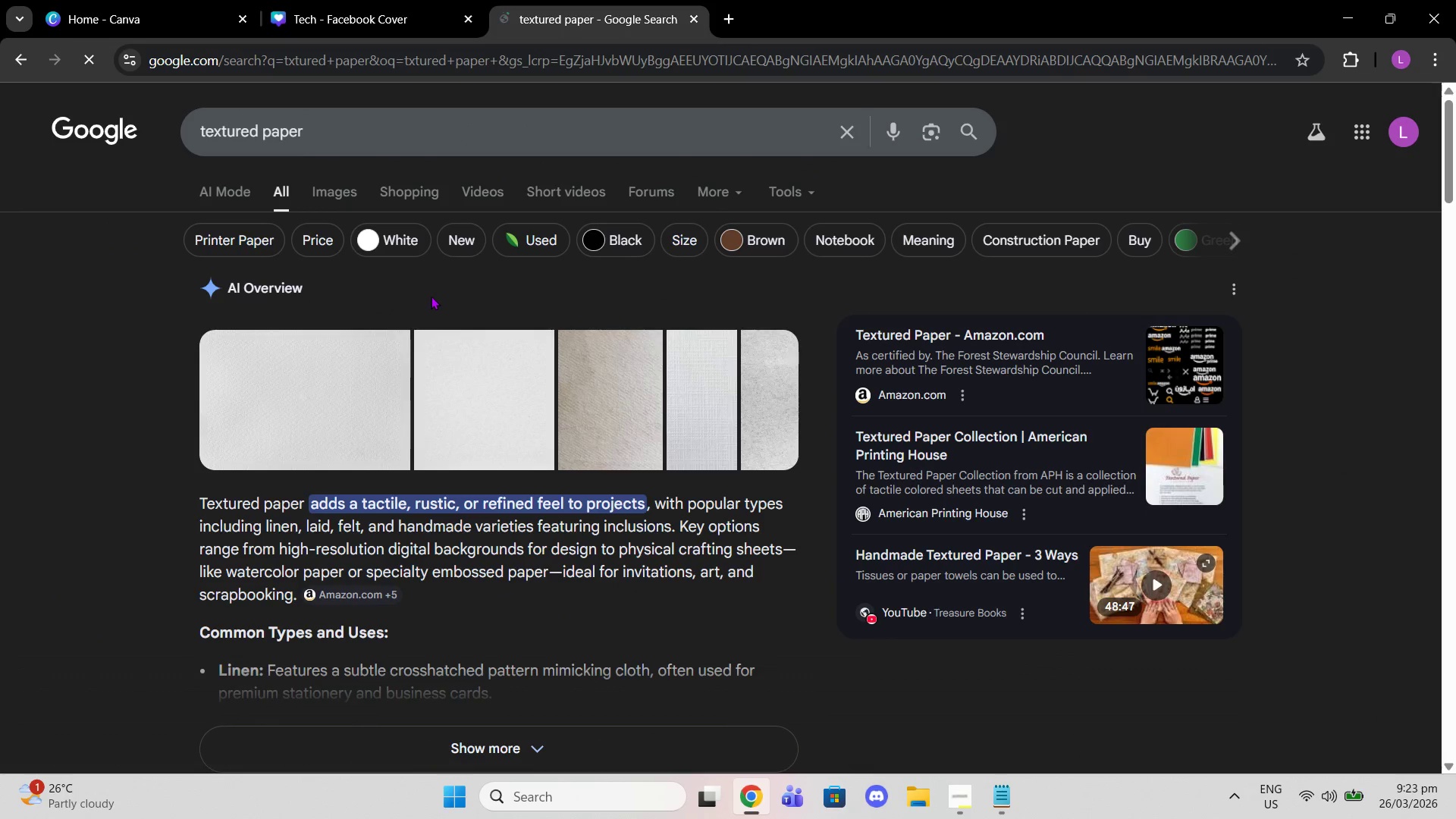 
scroll: coordinate [564, 529], scroll_direction: down, amount: 3.0
 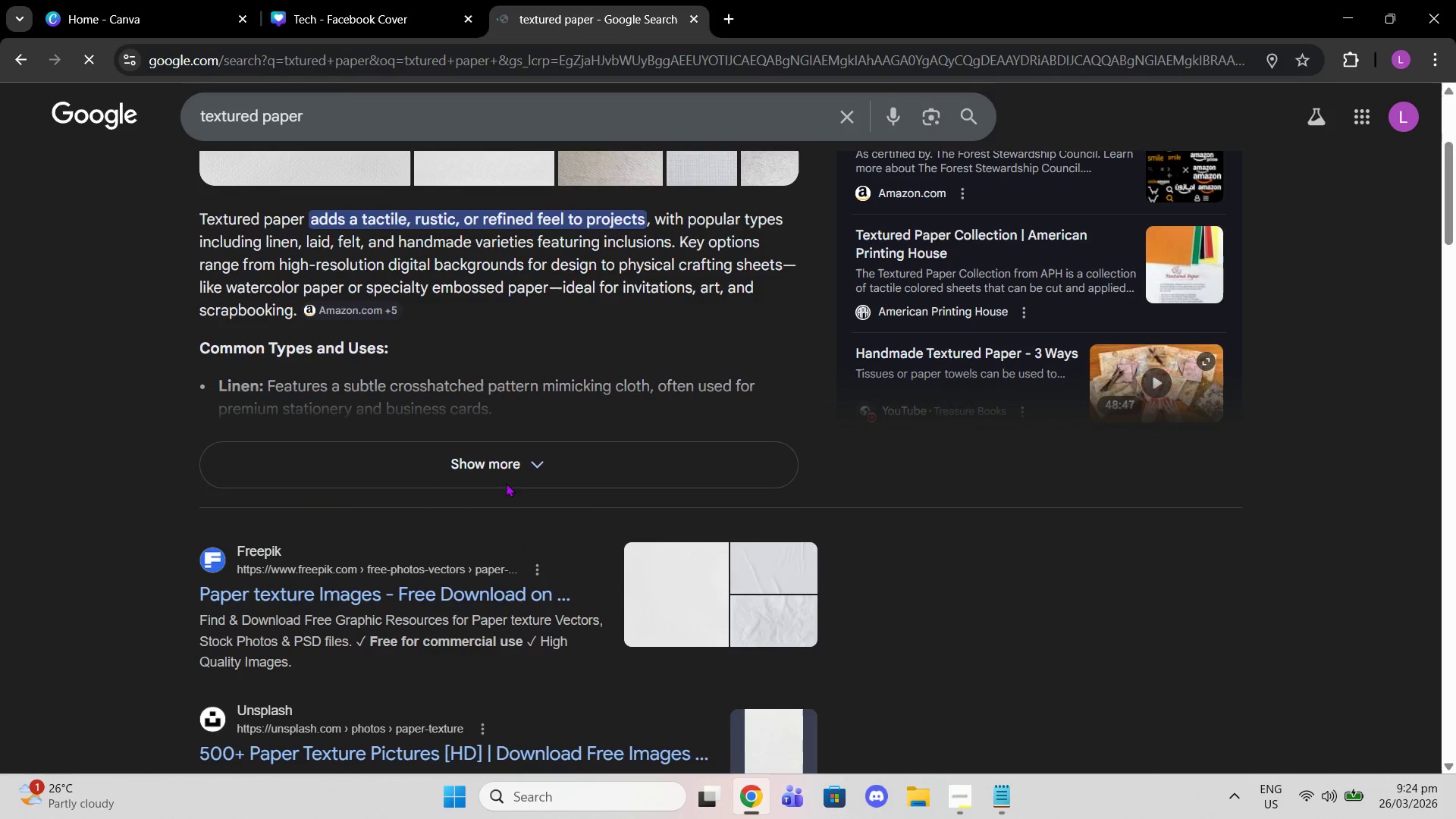 
mouse_move([505, 450])
 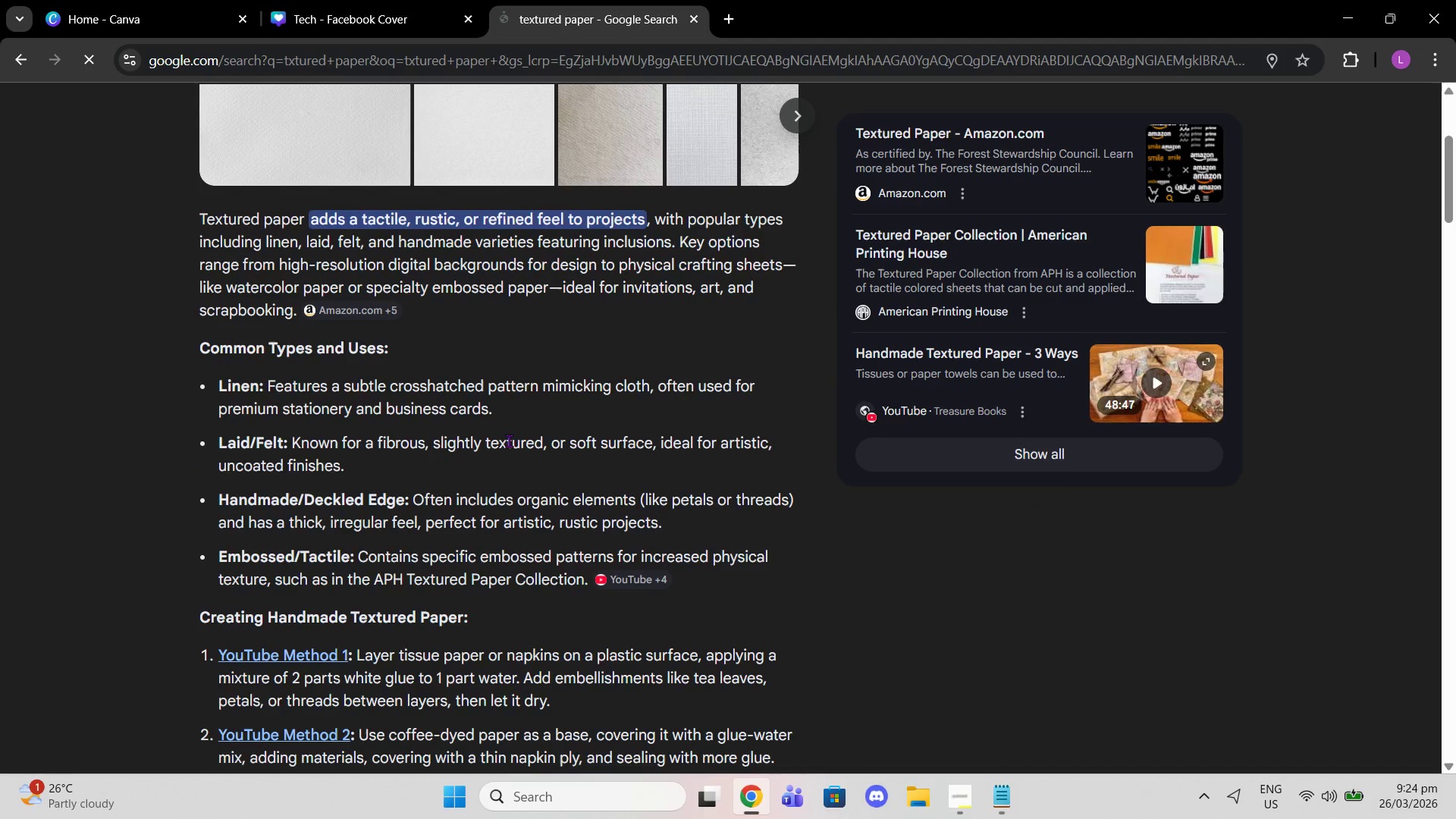 
scroll: coordinate [510, 438], scroll_direction: up, amount: 4.0
 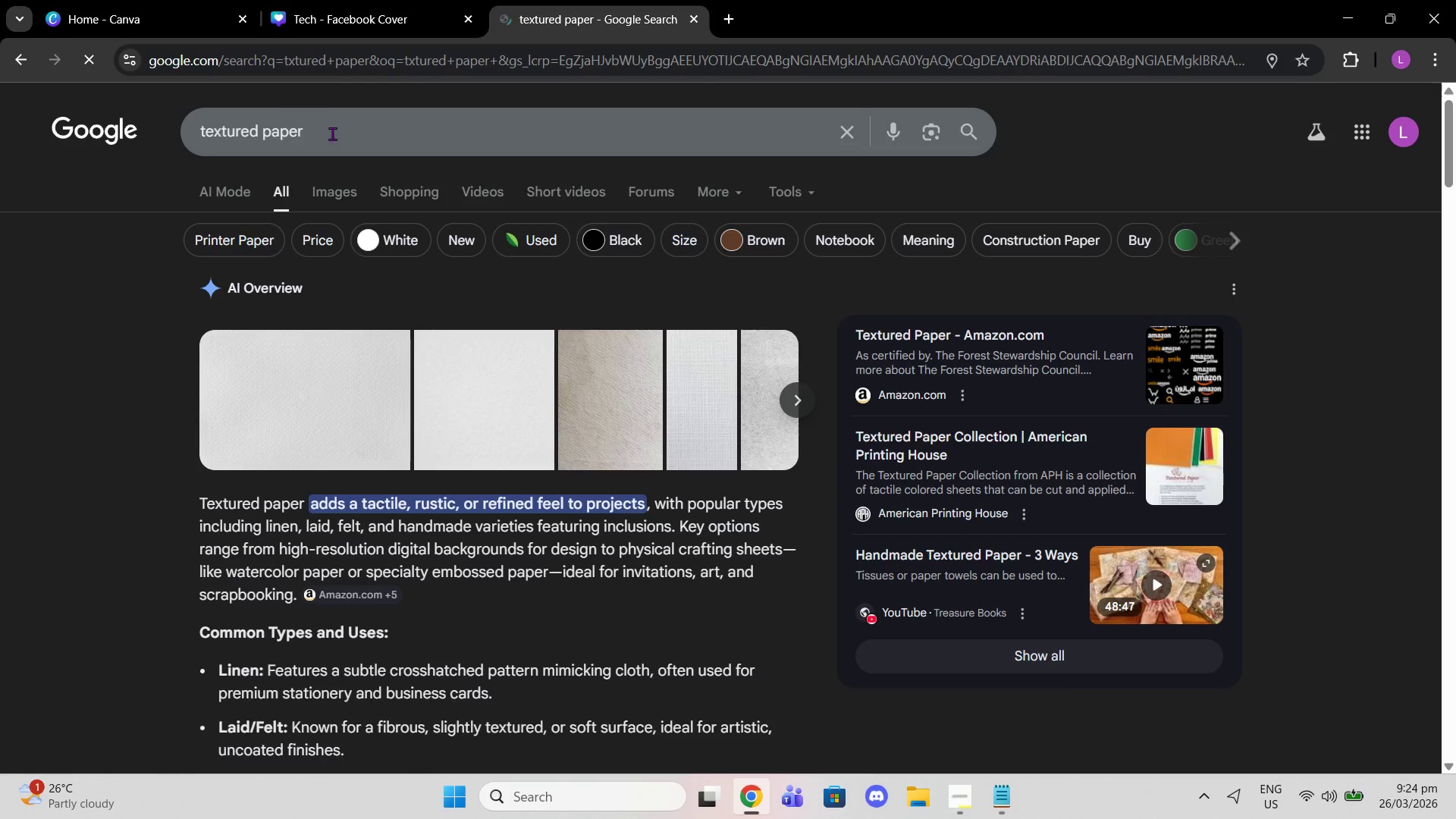 
left_click([335, 135])
 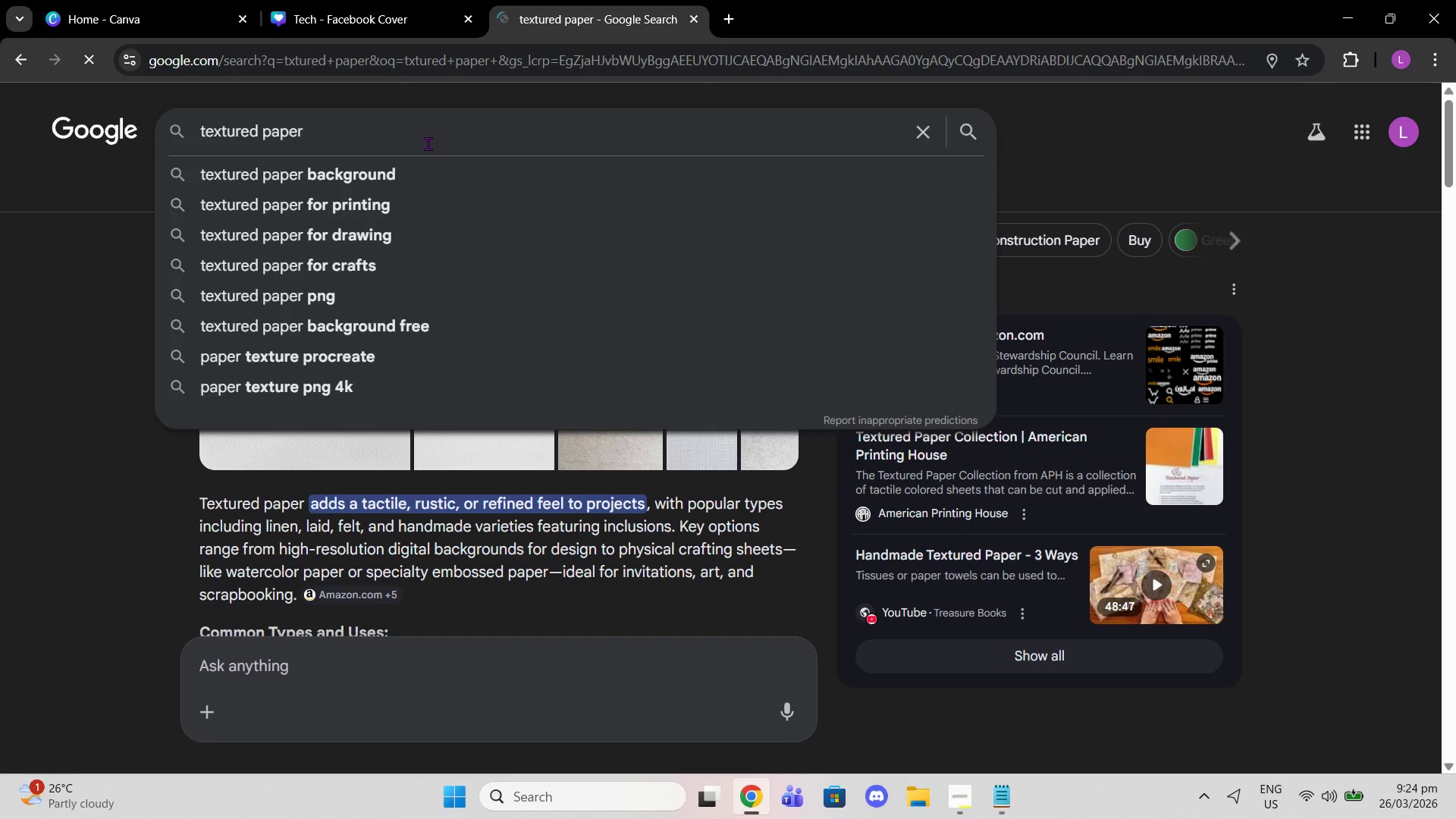 
type( thick)
 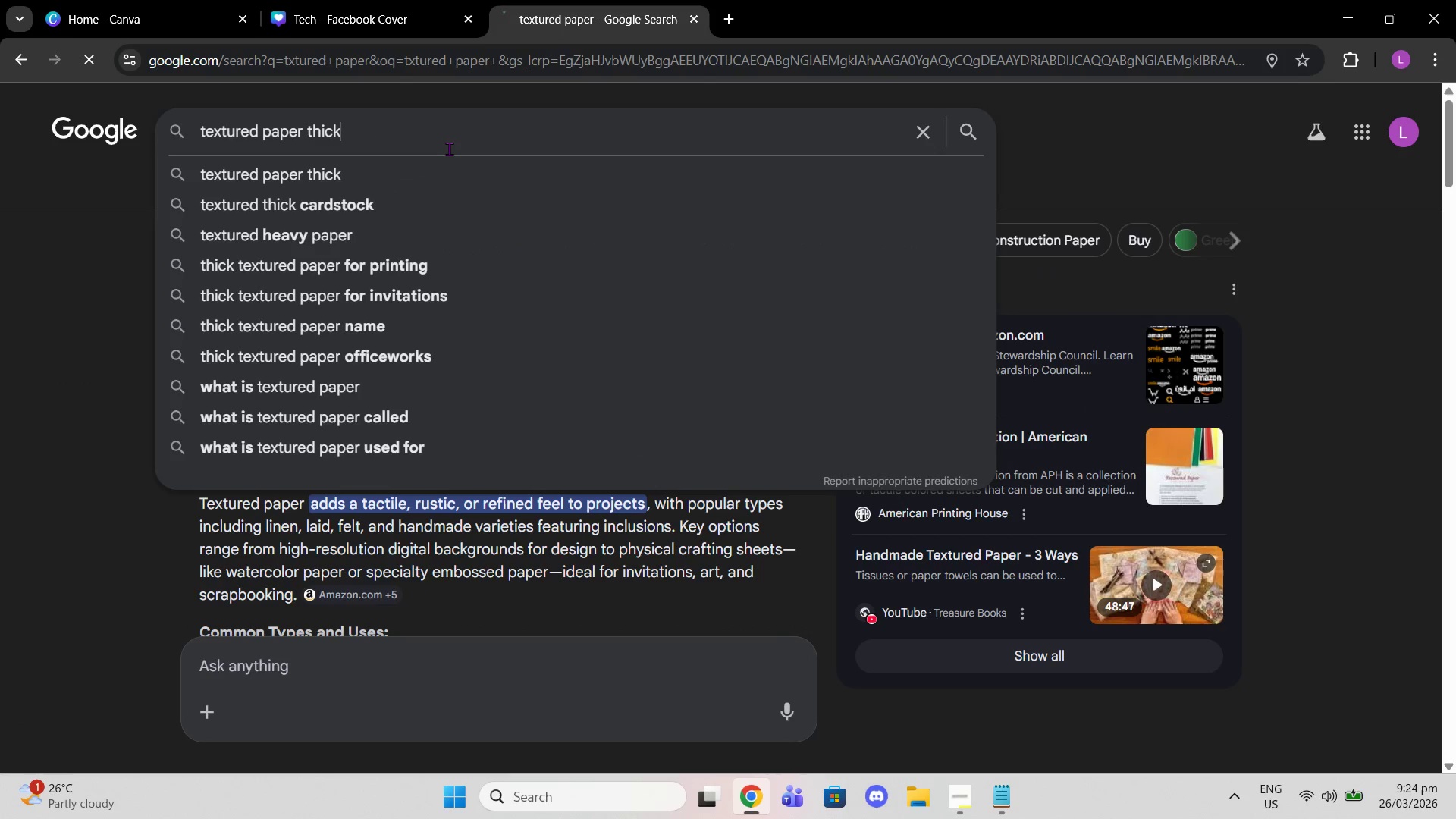 
key(Enter)
 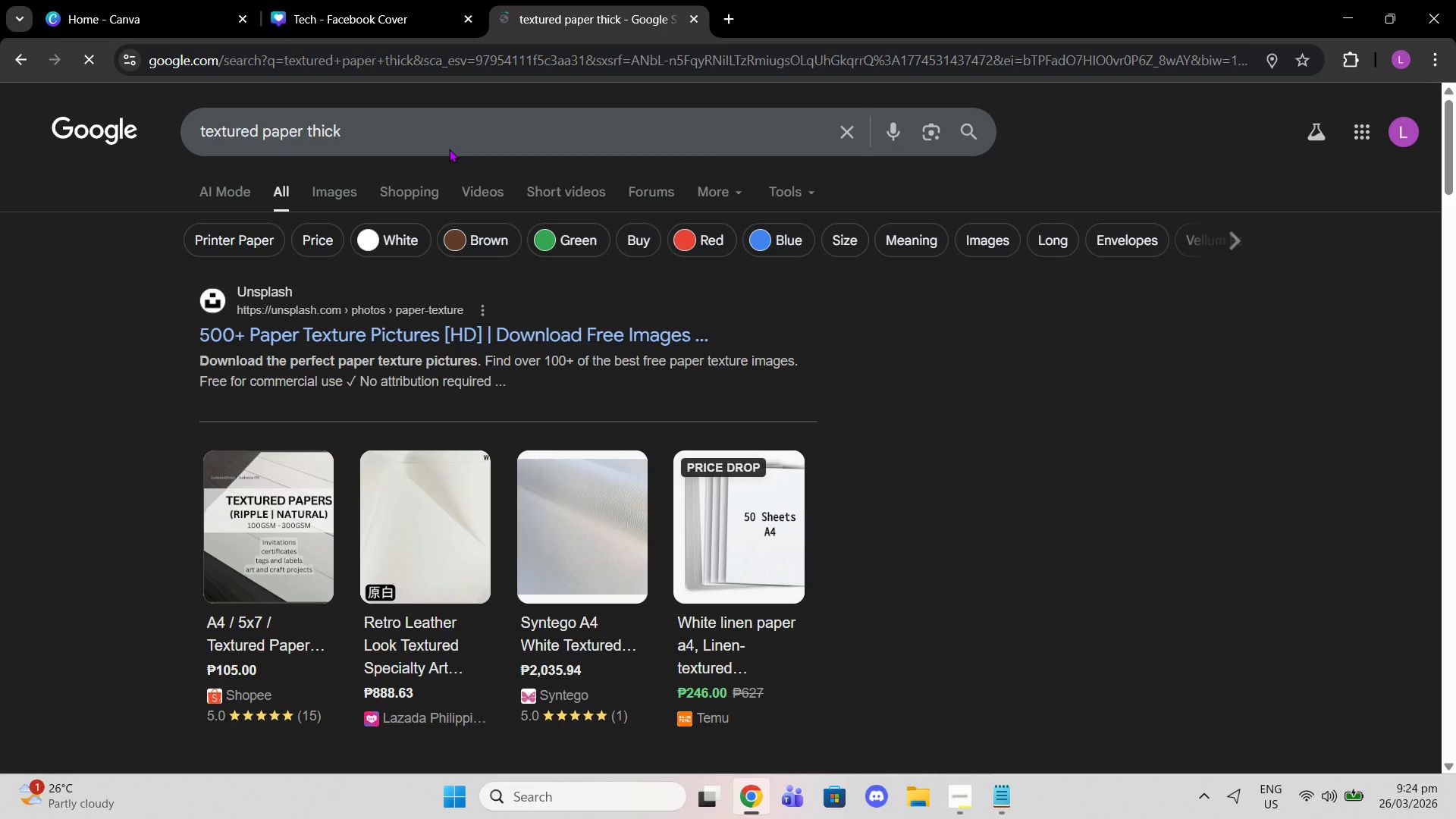 
scroll: coordinate [526, 381], scroll_direction: down, amount: 8.0
 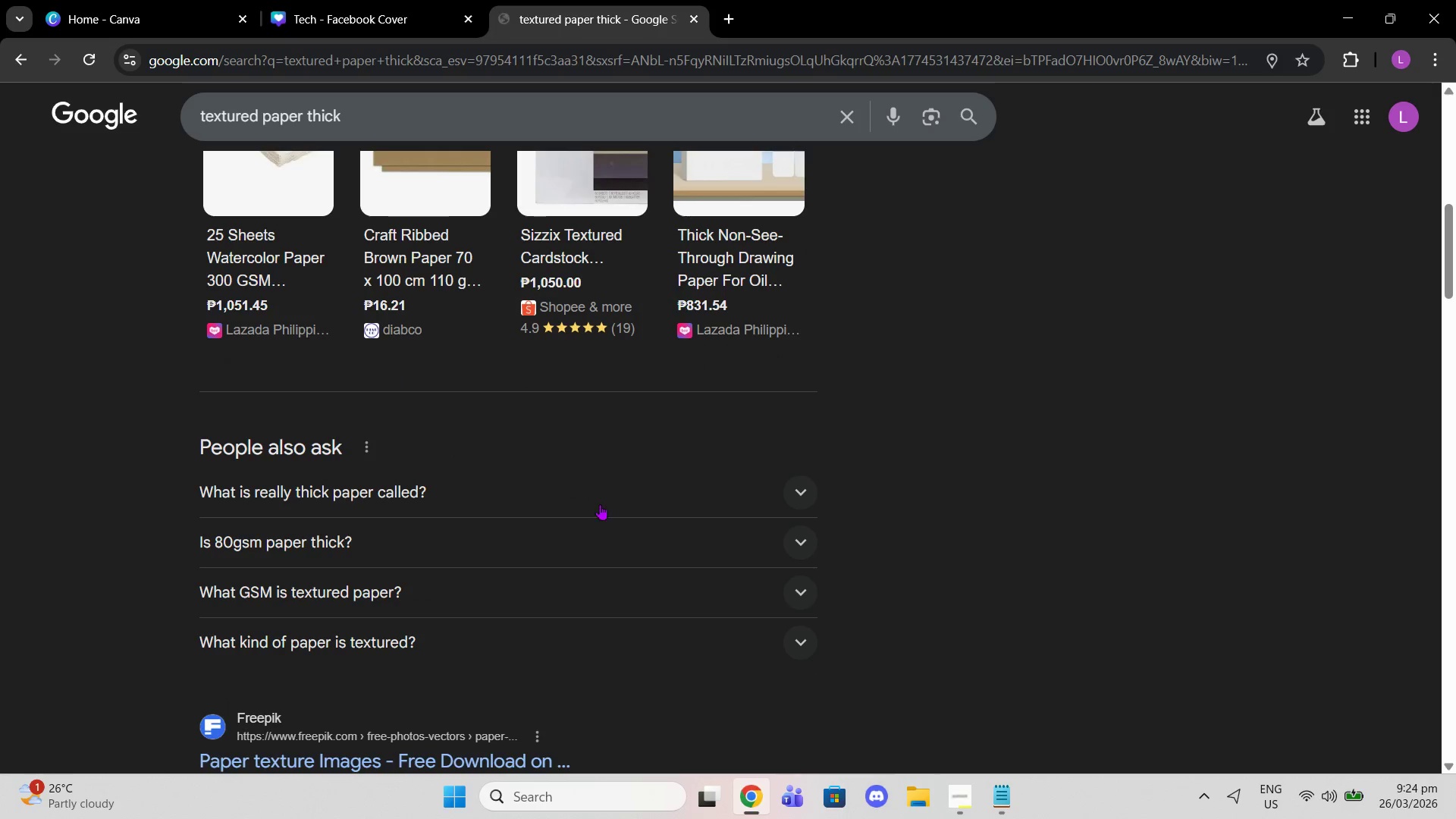 
left_click([601, 507])
 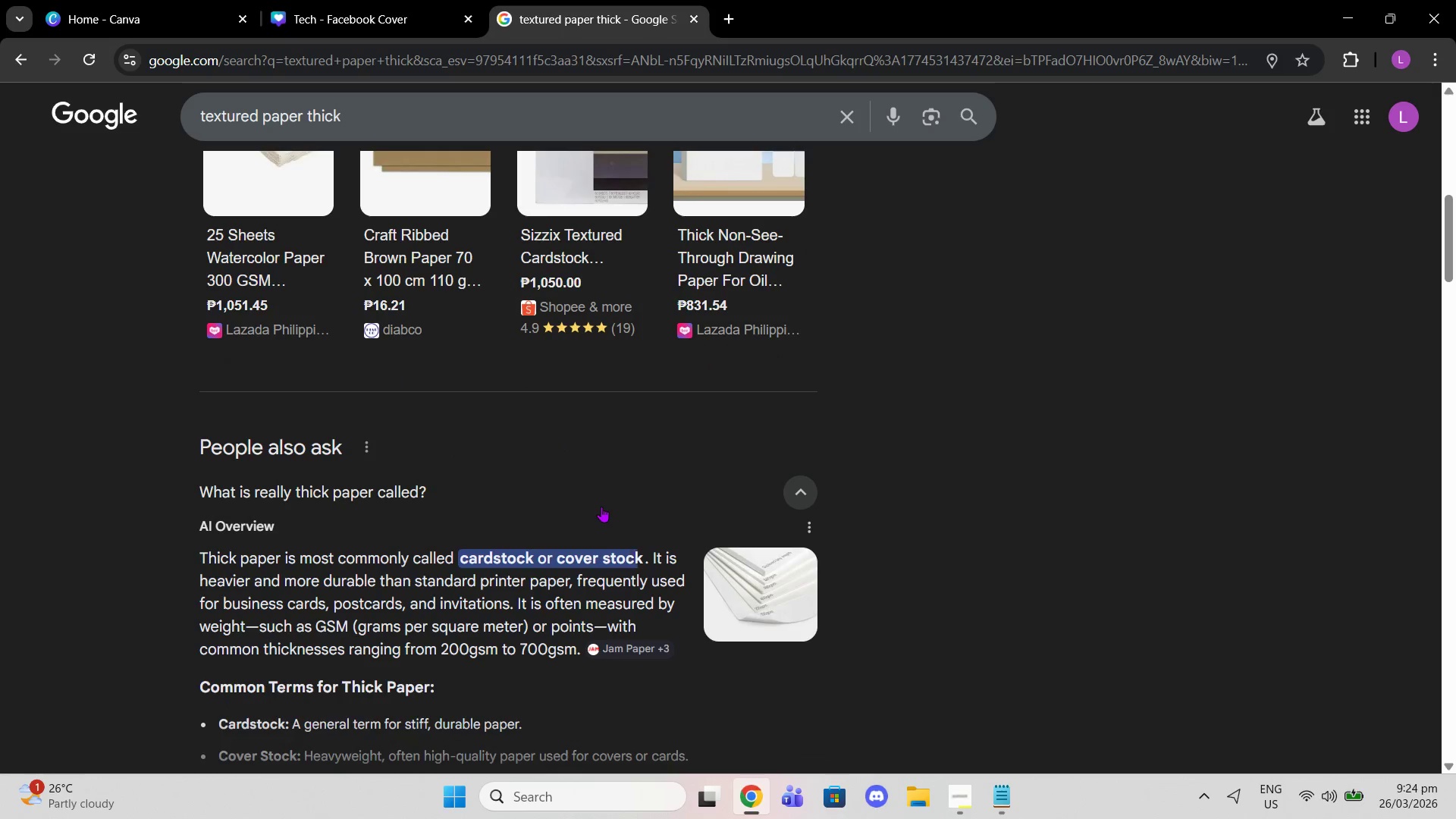 
left_click([601, 507])
 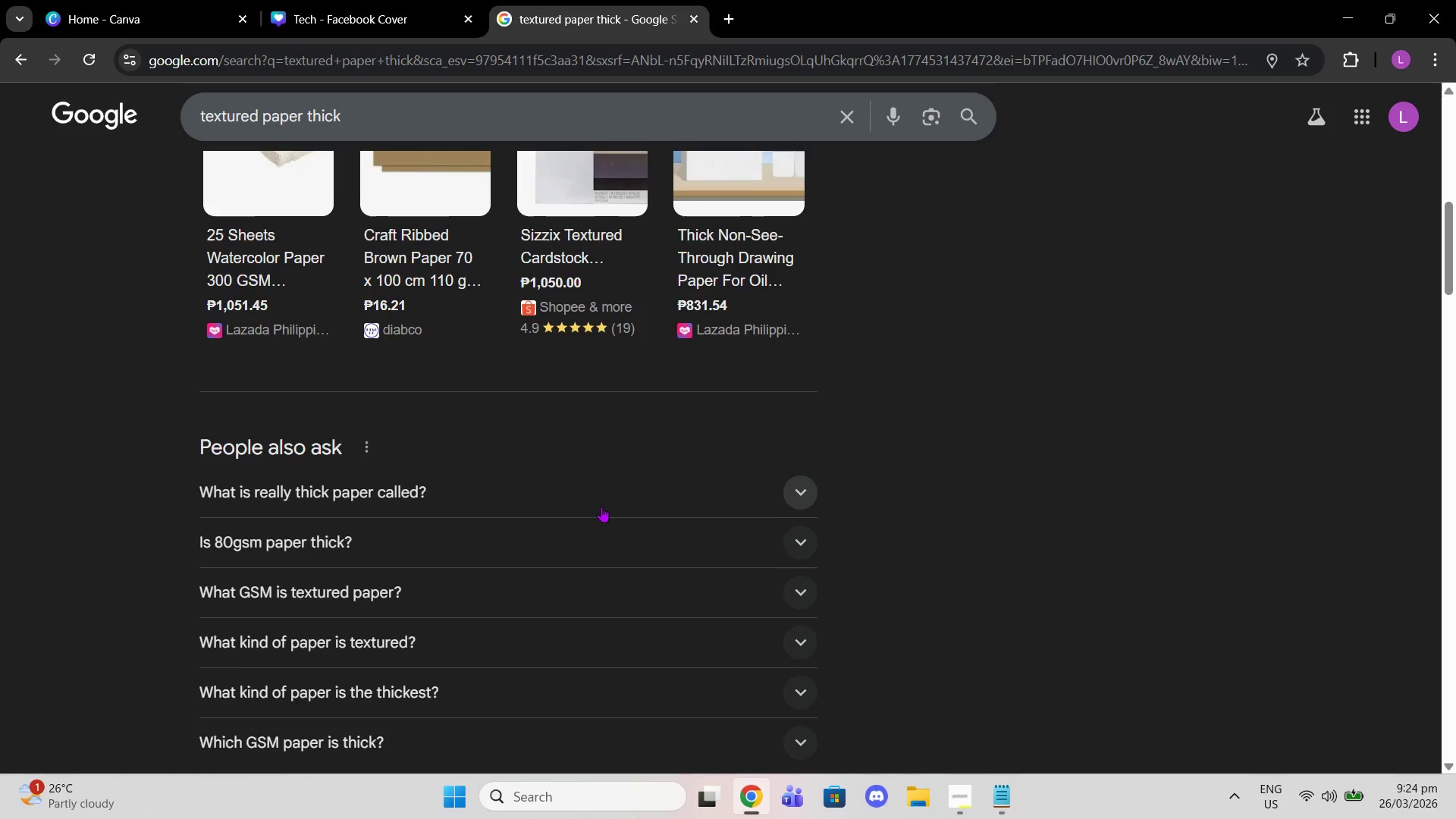 
scroll: coordinate [601, 507], scroll_direction: down, amount: 1.0
 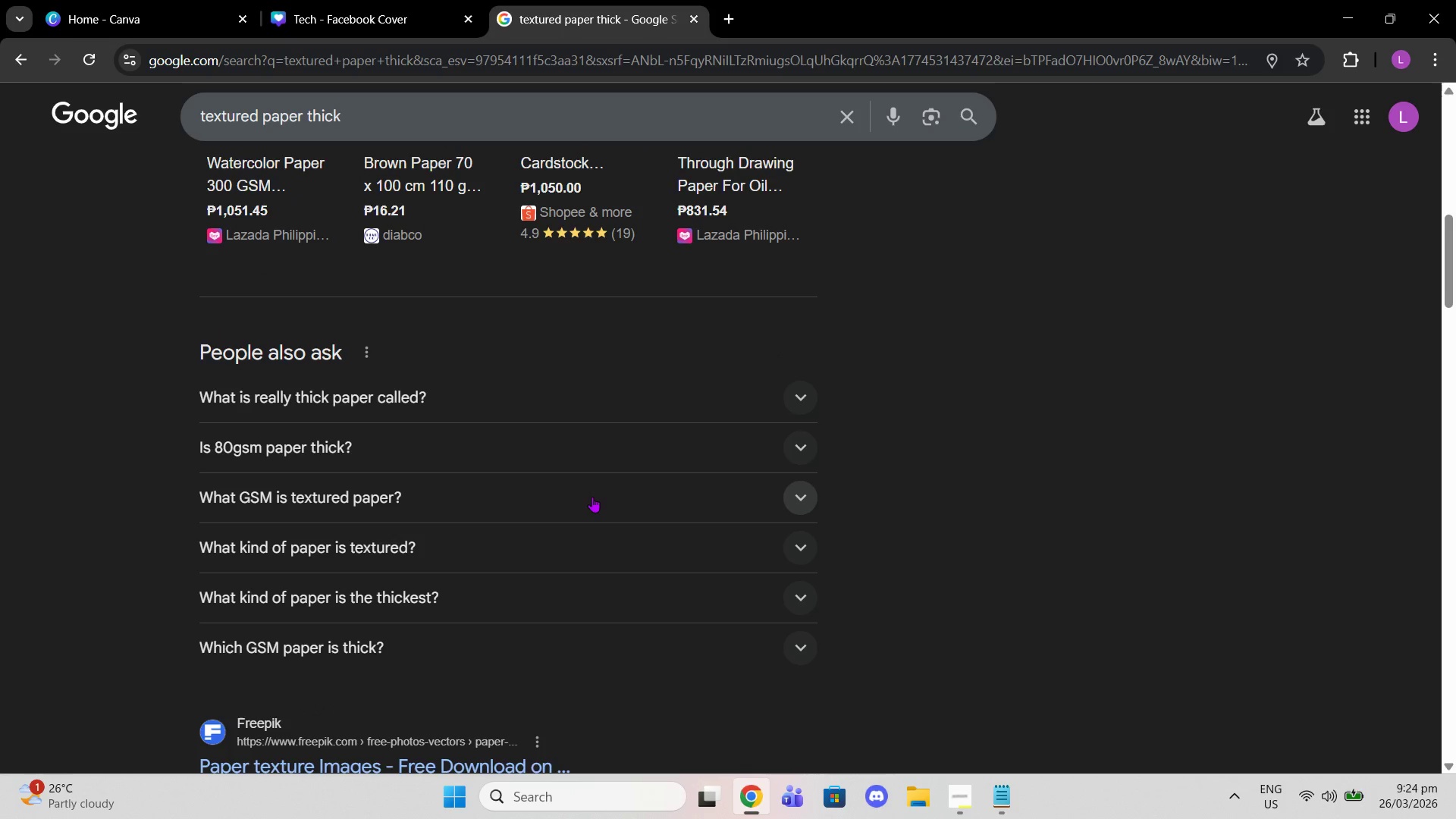 
left_click([592, 497])
 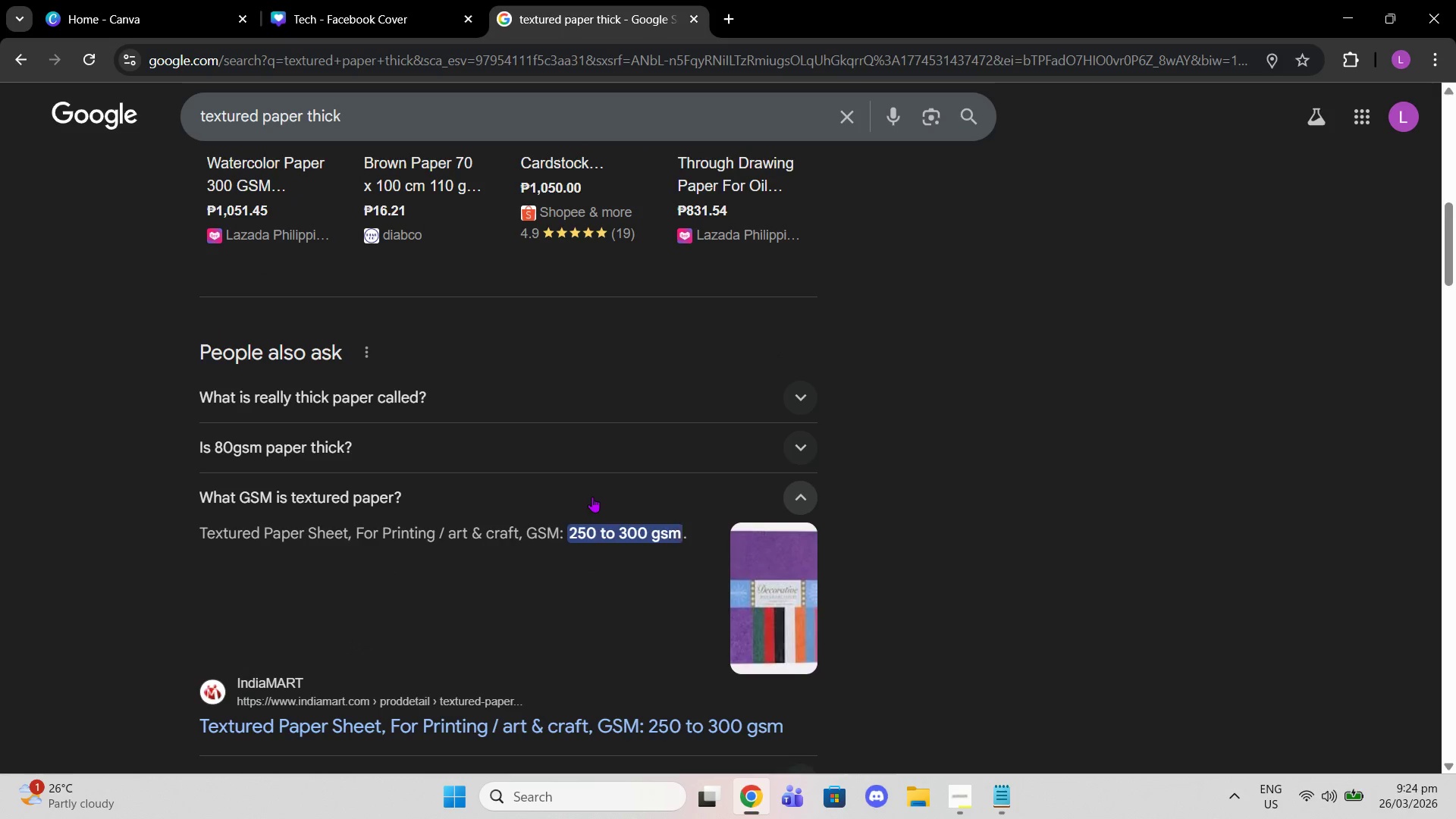 
left_click([592, 497])
 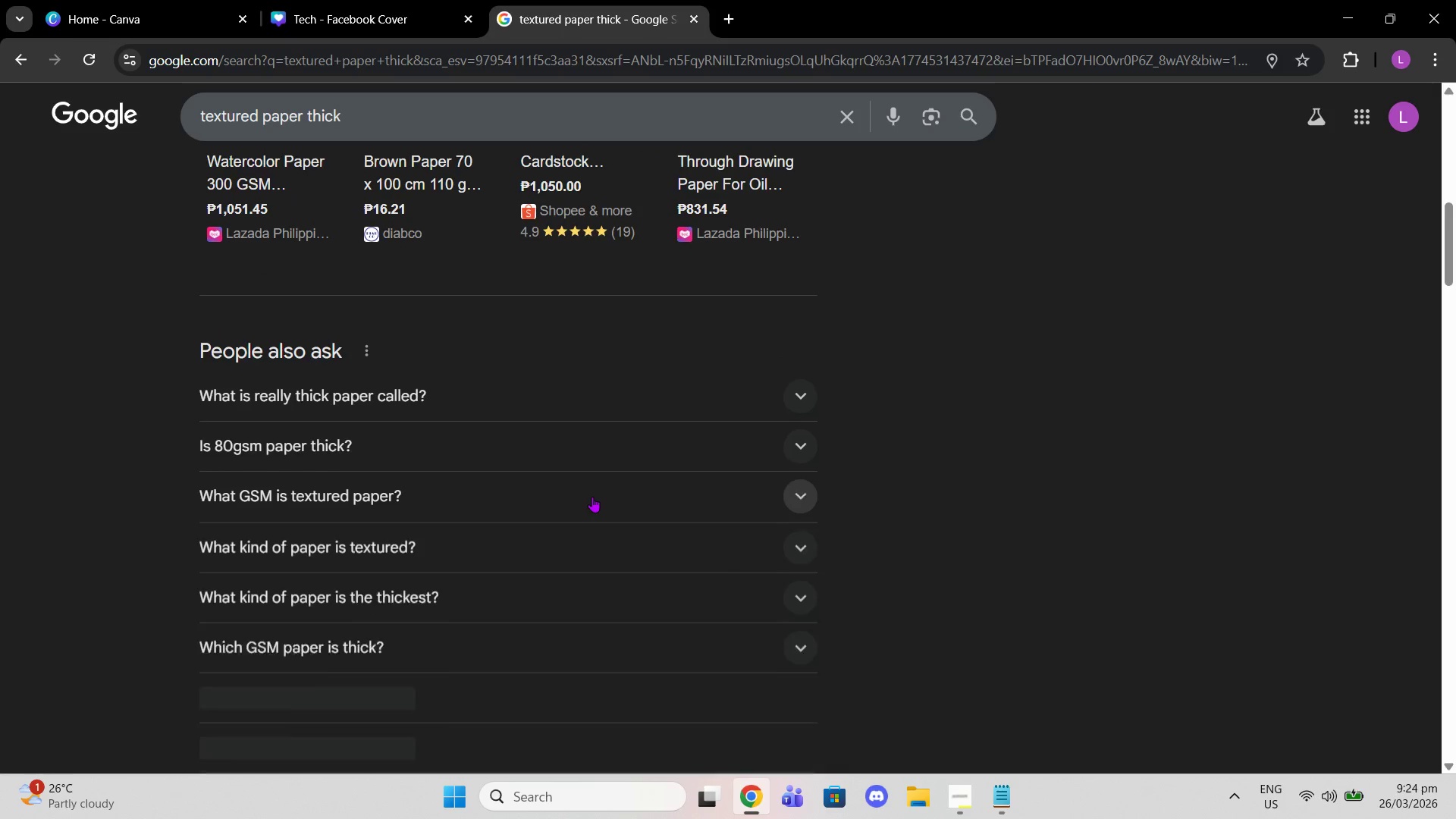 
scroll: coordinate [592, 497], scroll_direction: down, amount: 3.0
 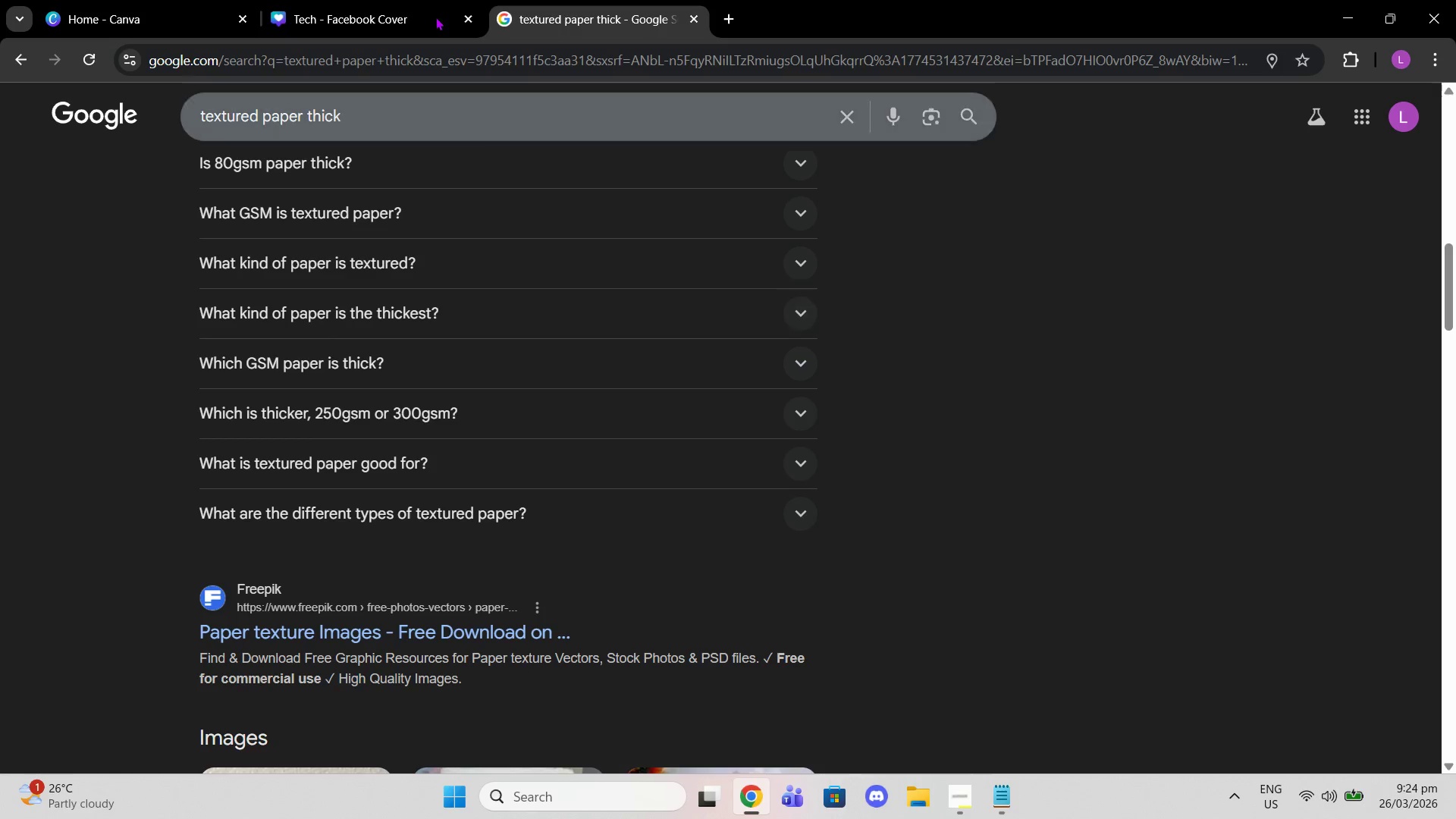 
left_click([392, 0])
 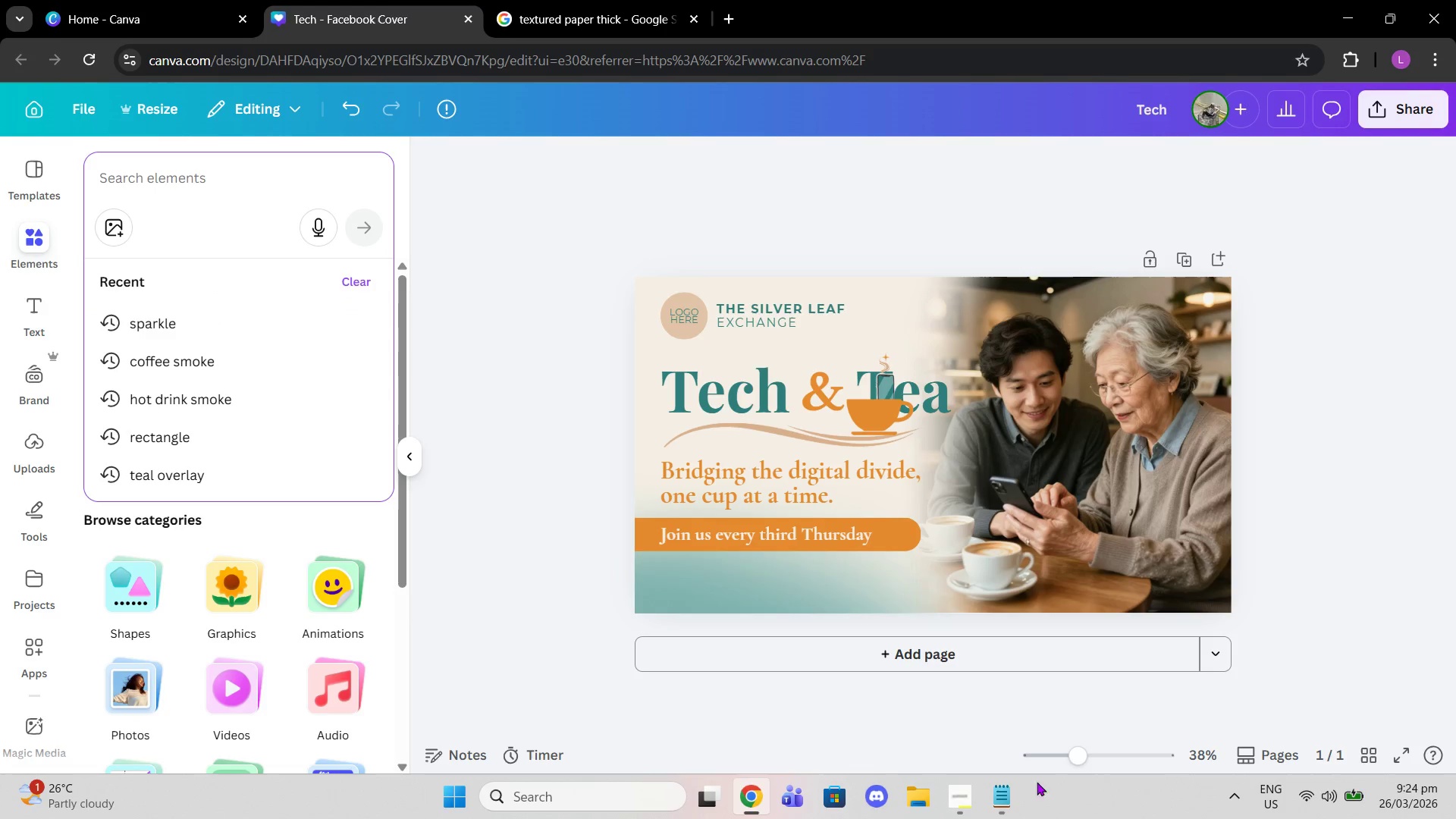 
left_click_drag(start_coordinate=[1081, 765], to_coordinate=[1111, 767])
 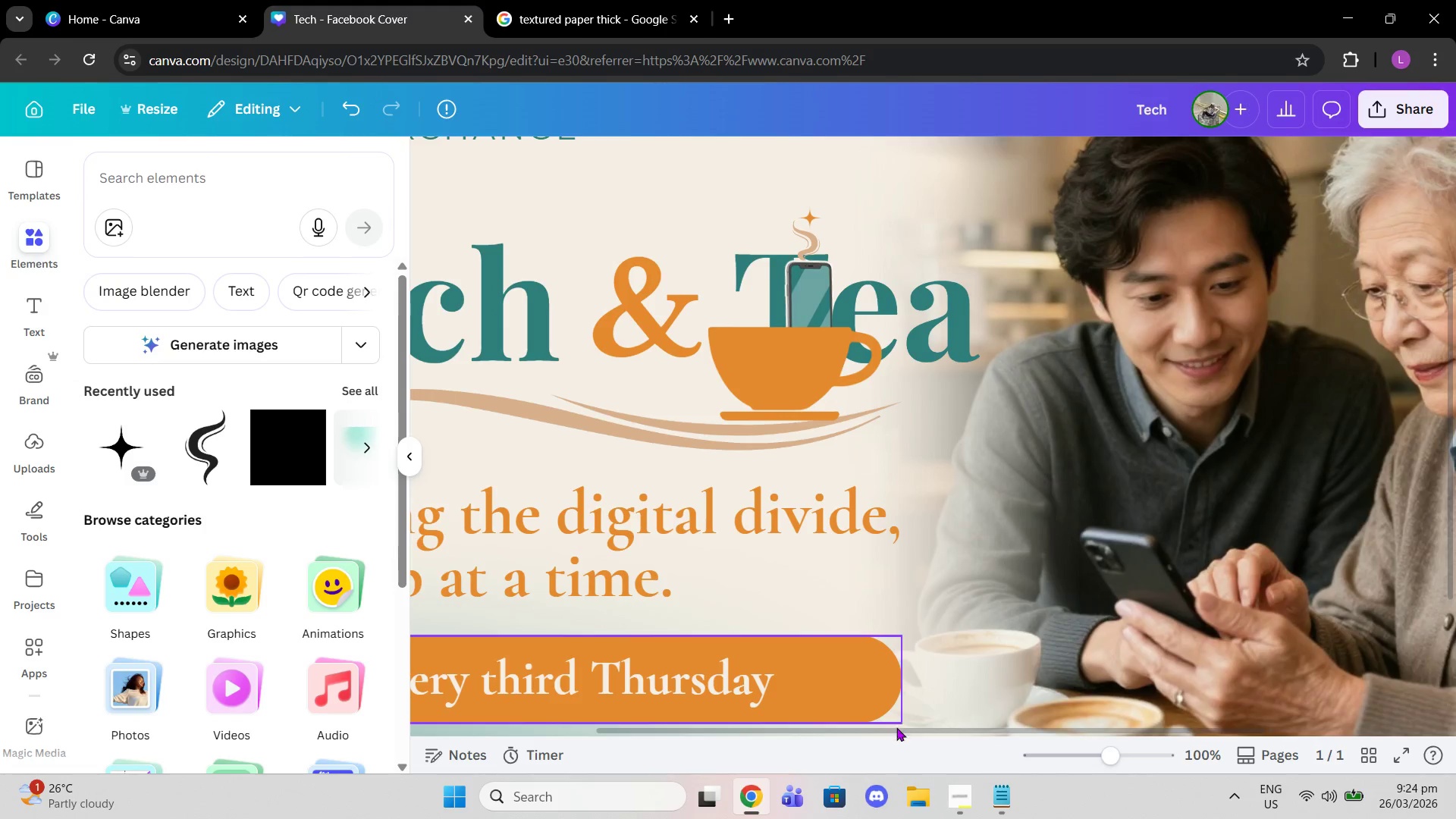 
left_click_drag(start_coordinate=[896, 728], to_coordinate=[539, 601])
 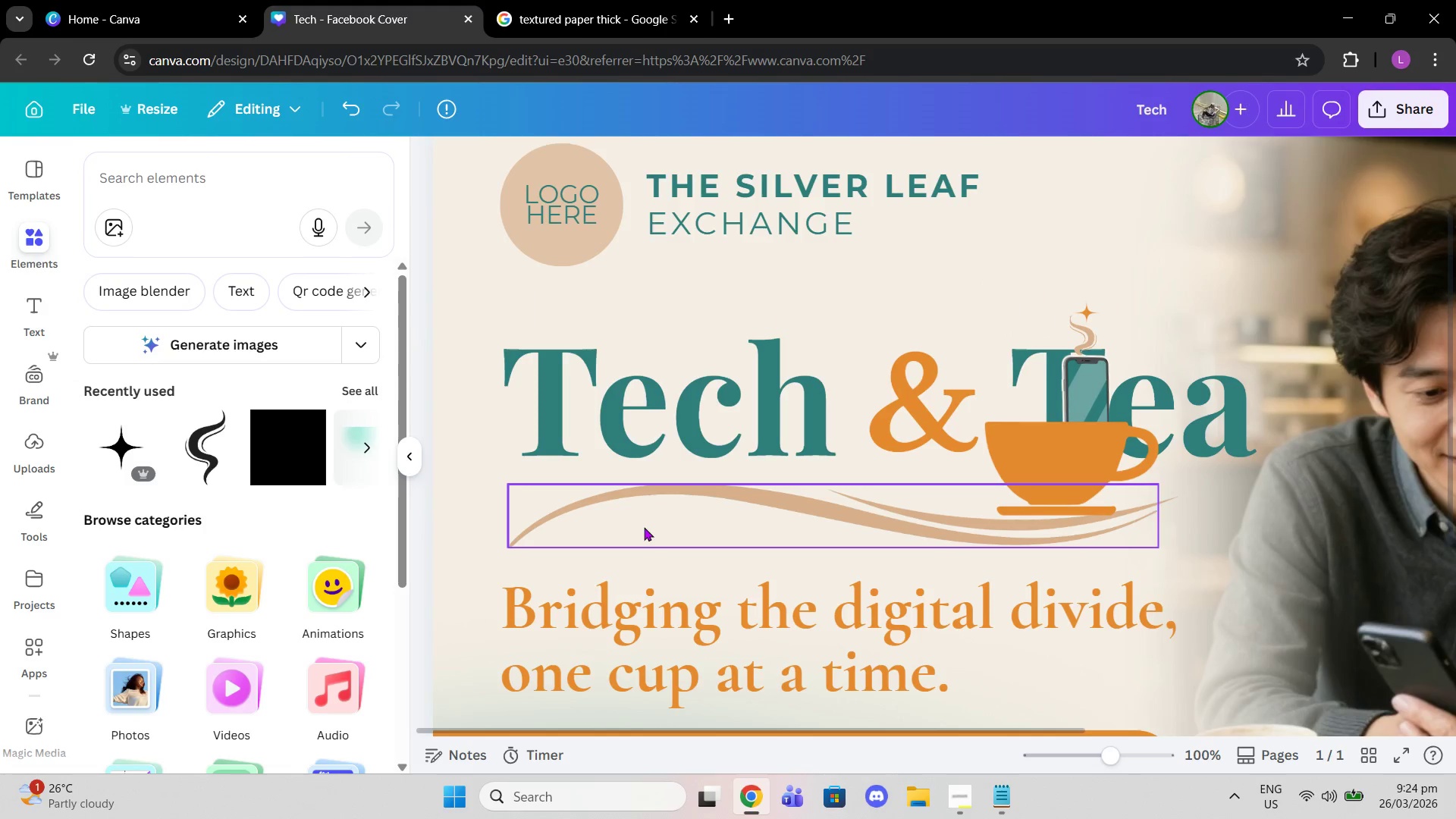 
scroll: coordinate [665, 532], scroll_direction: down, amount: 1.0
 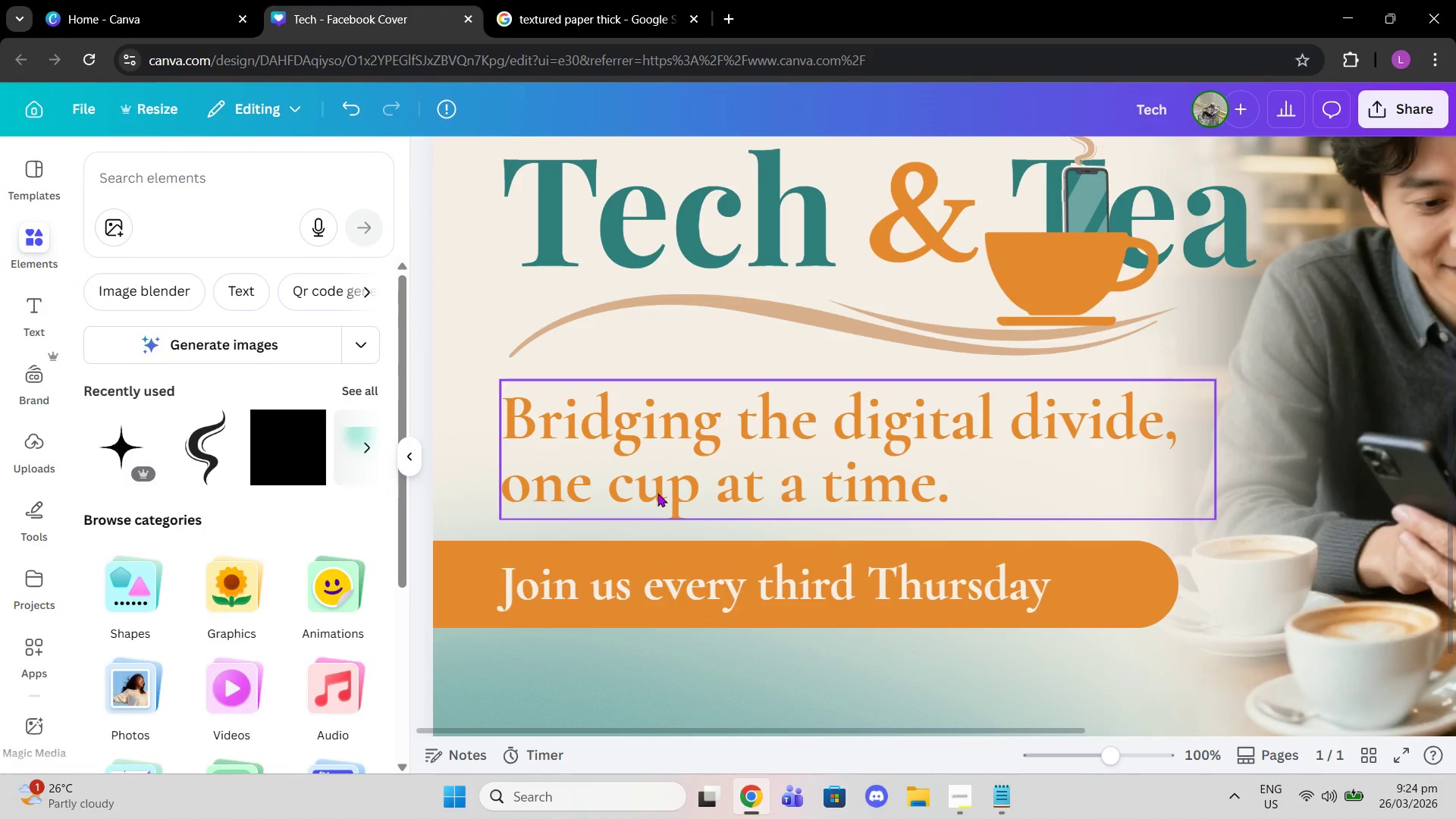 
left_click_drag(start_coordinate=[657, 493], to_coordinate=[657, 485])
 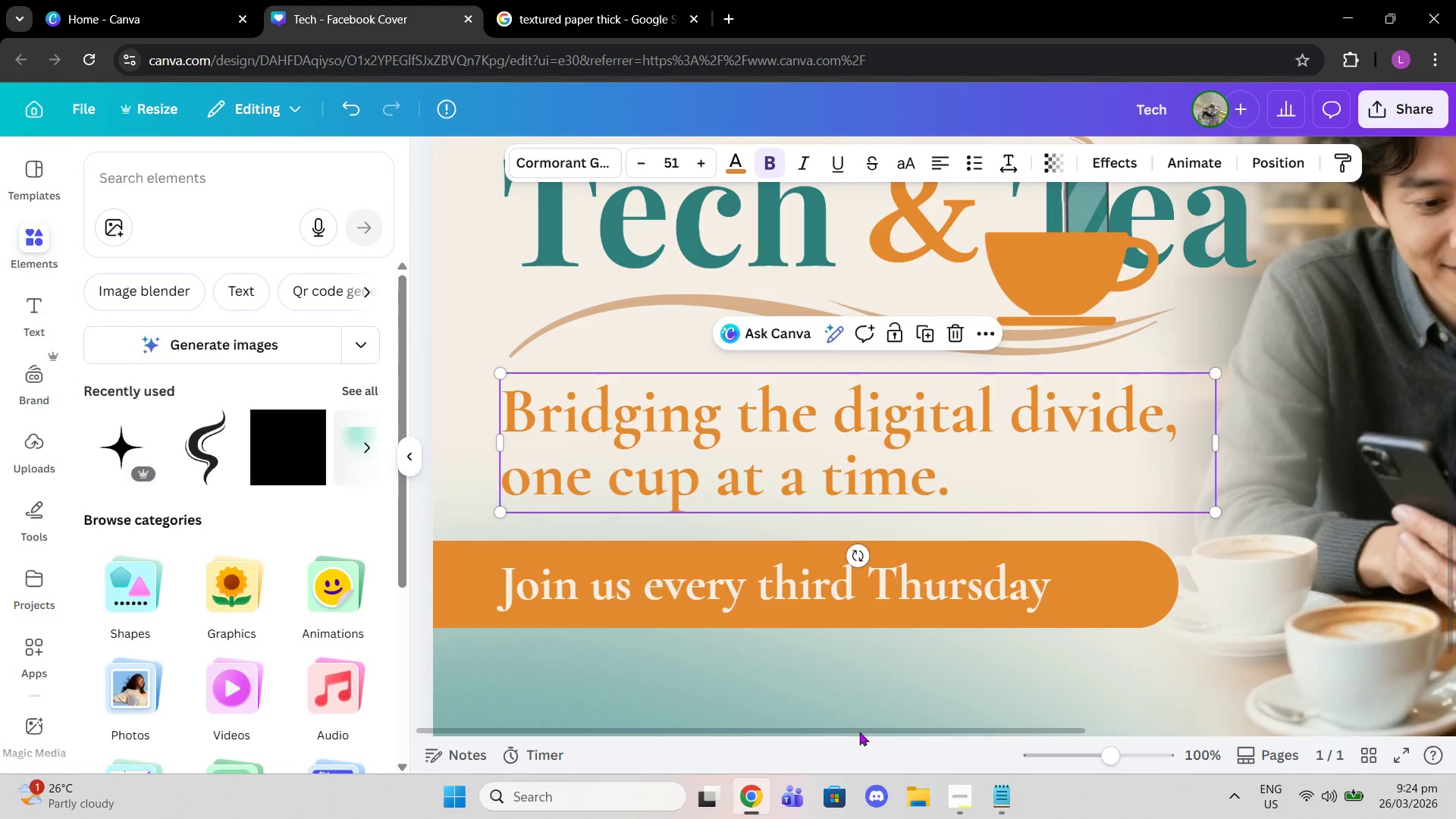 
scroll: coordinate [868, 721], scroll_direction: down, amount: 2.0
 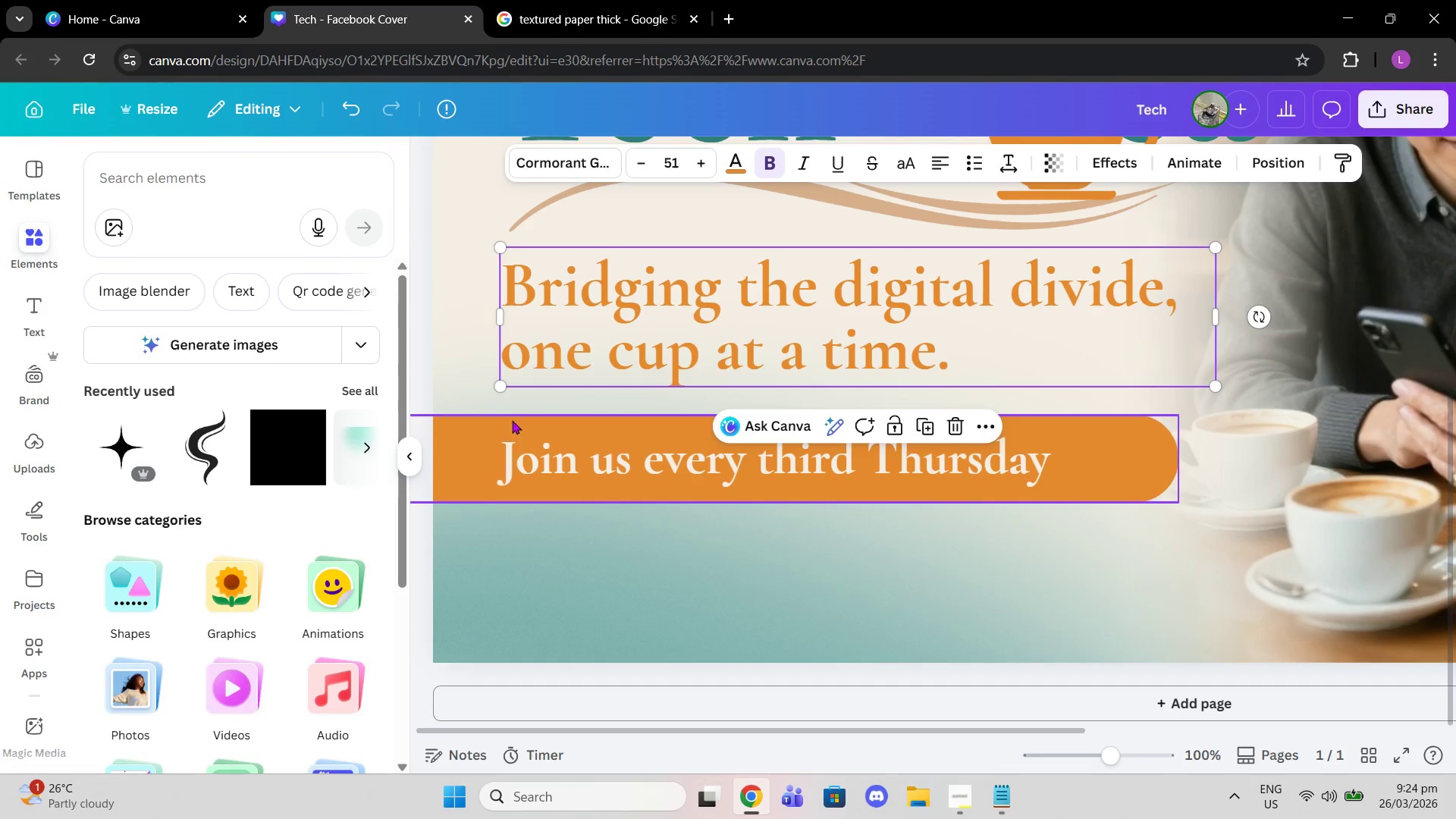 
left_click([480, 434])
 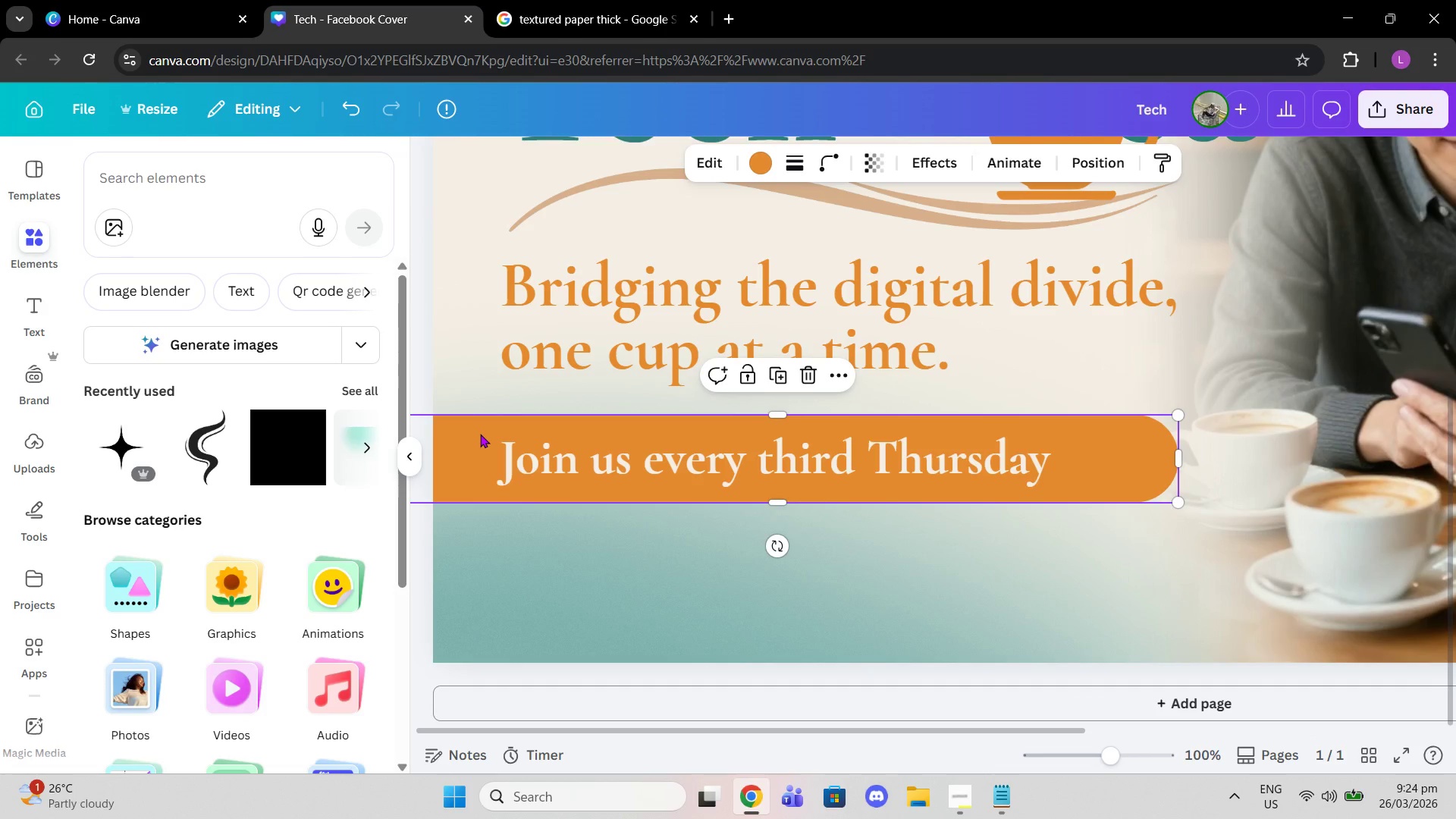 
left_click_drag(start_coordinate=[480, 434], to_coordinate=[480, 425])
 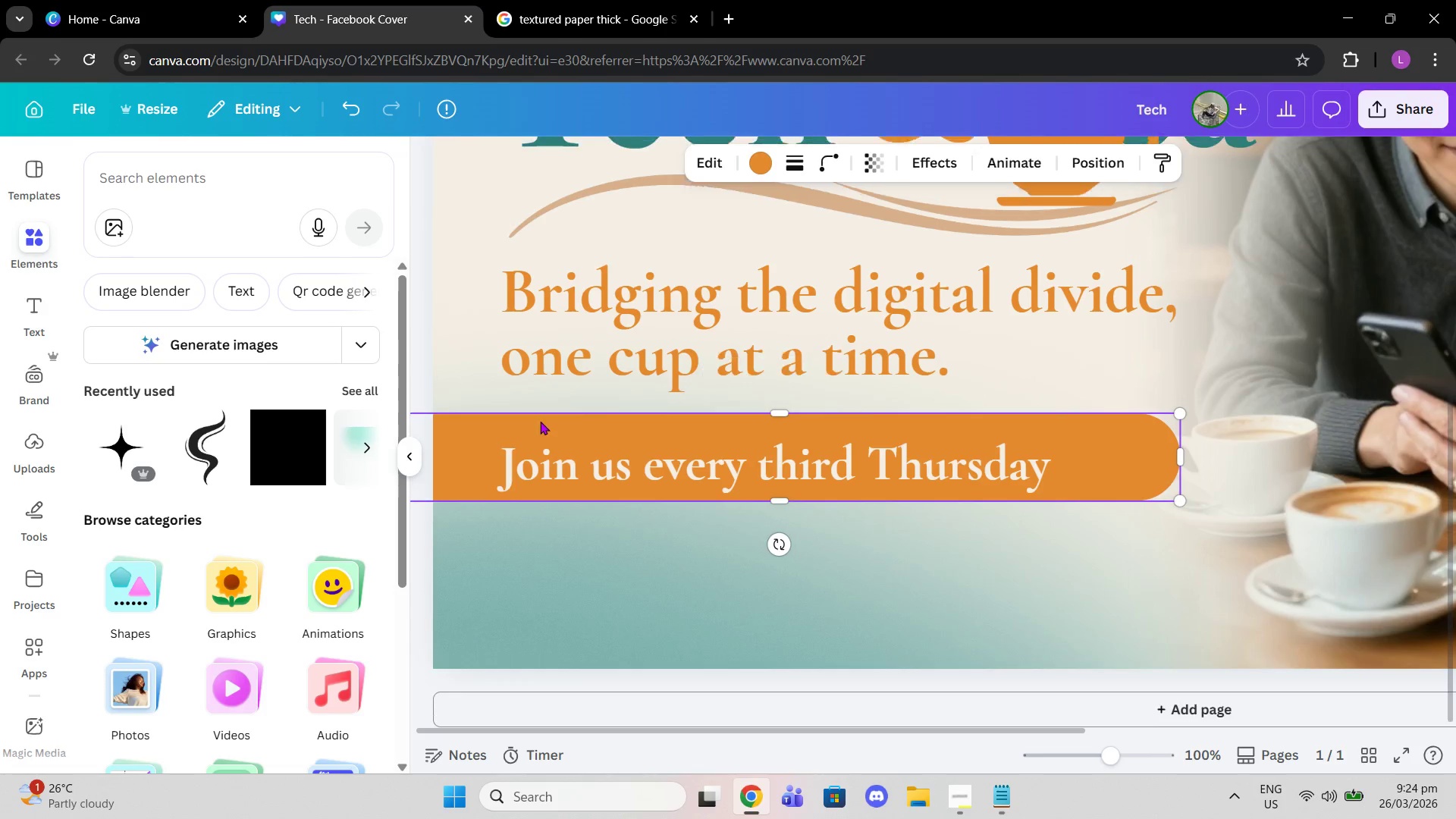 
scroll: coordinate [539, 421], scroll_direction: up, amount: 1.0
 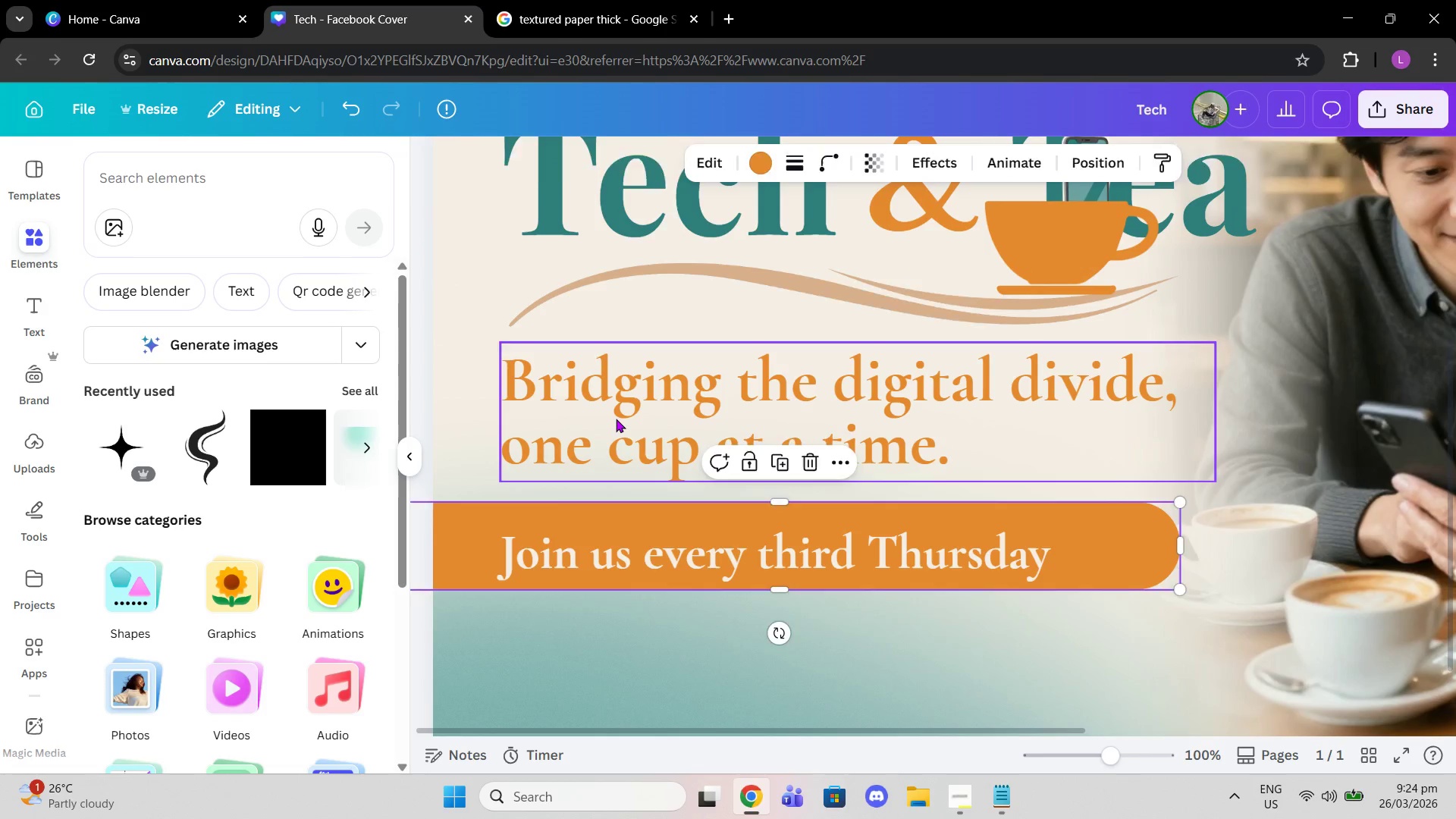 
left_click_drag(start_coordinate=[616, 419], to_coordinate=[616, 415])
 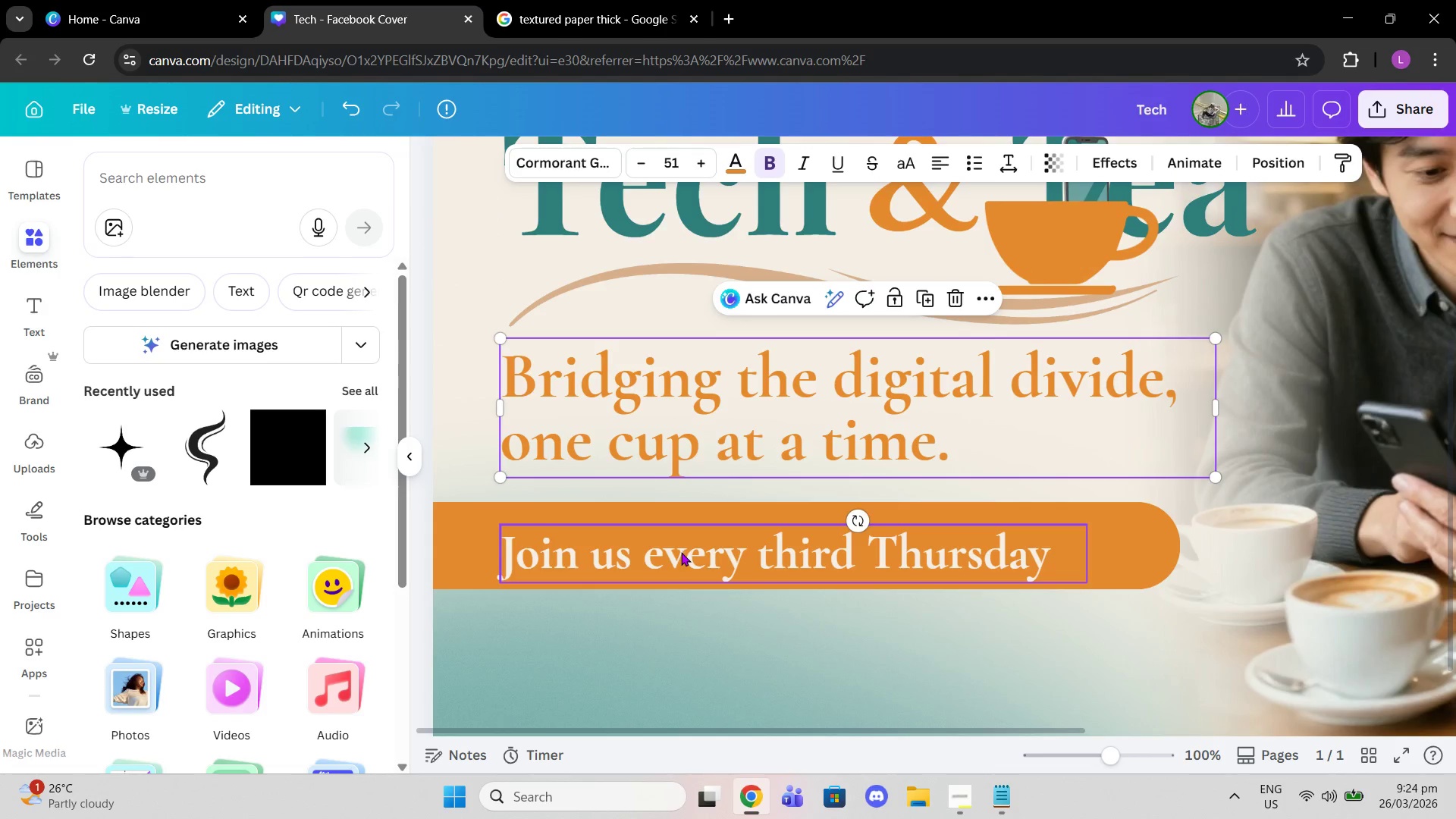 
left_click_drag(start_coordinate=[681, 552], to_coordinate=[685, 546])
 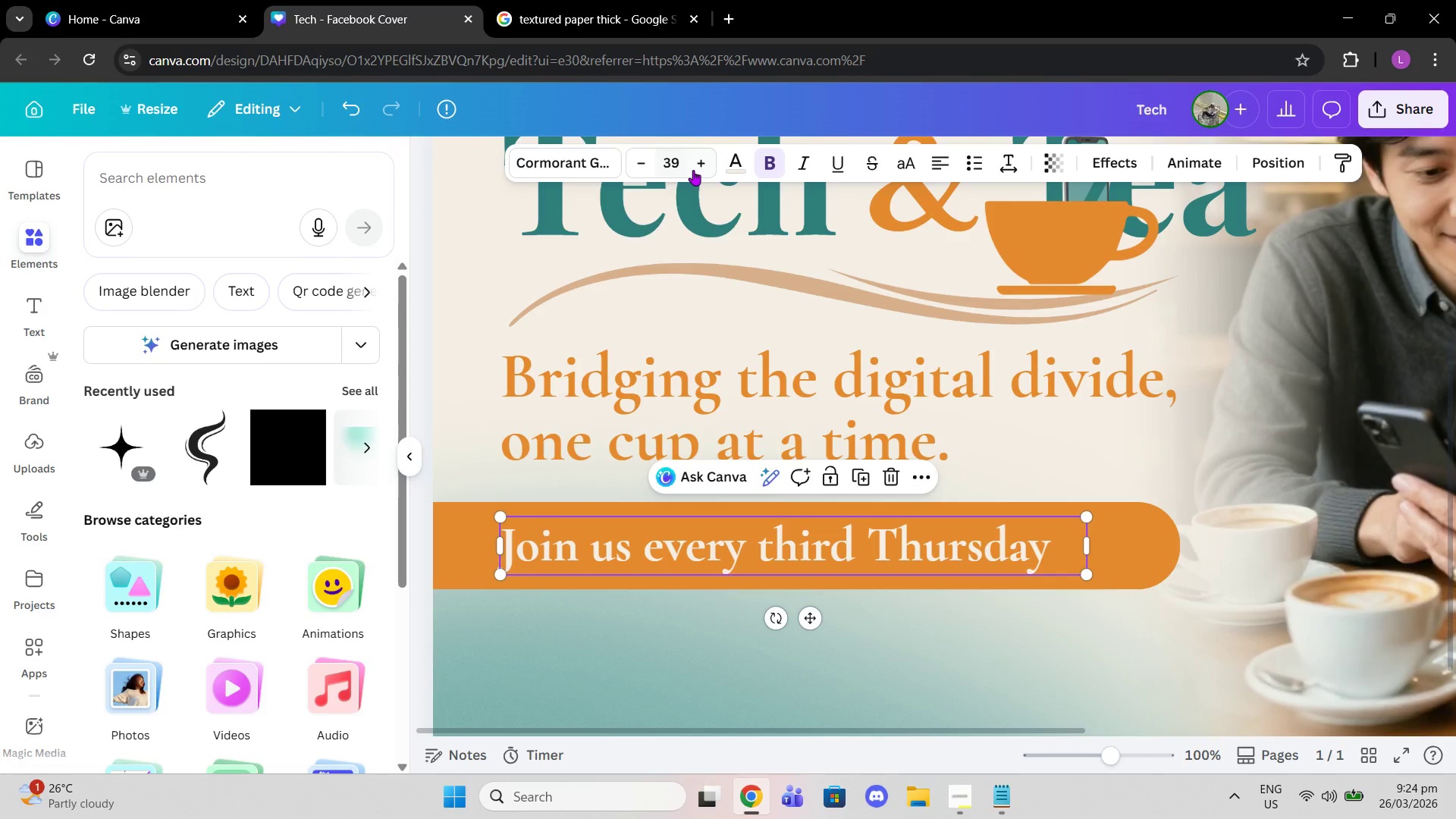 
left_click([693, 170])
 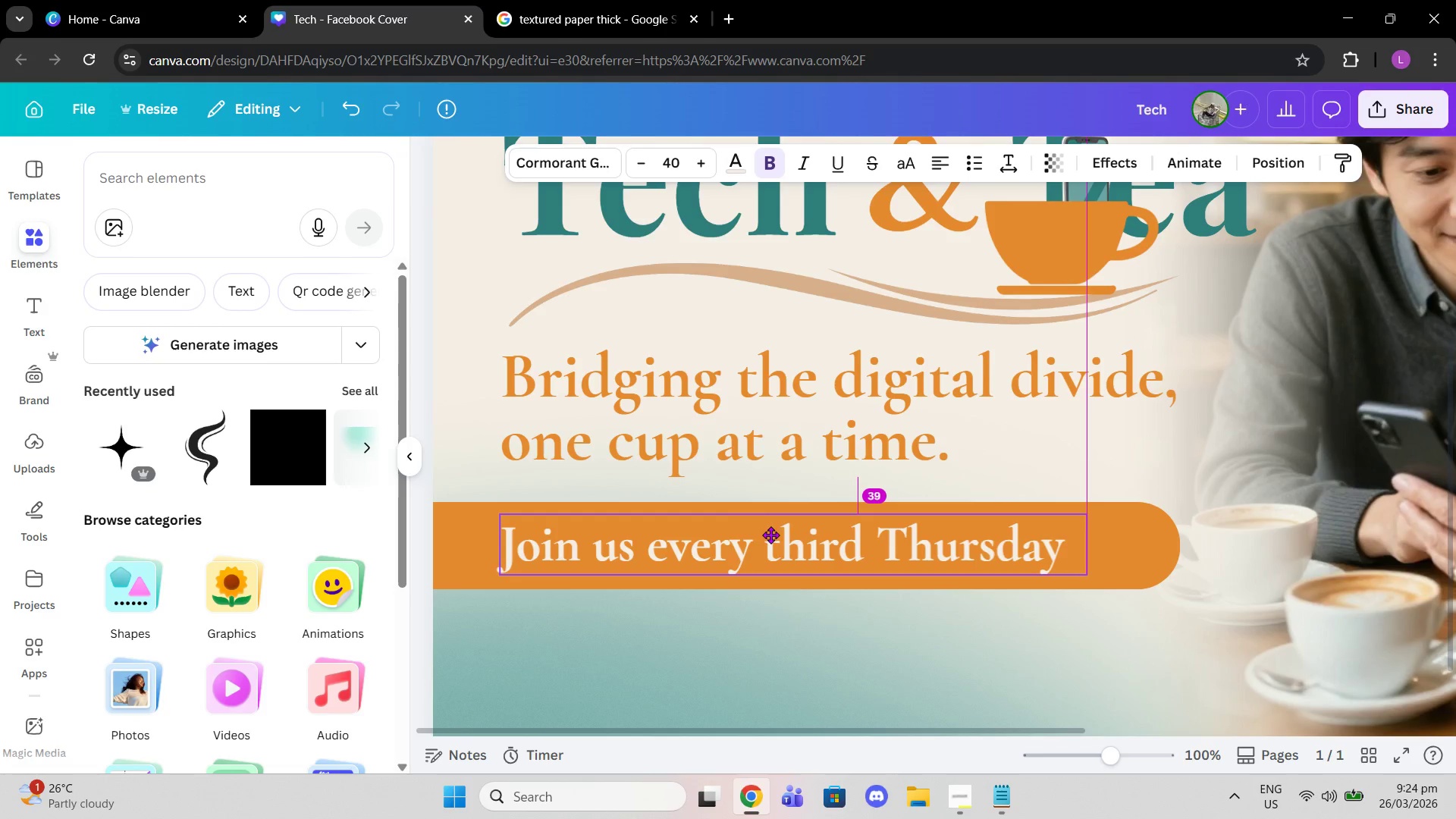 
left_click([782, 614])
 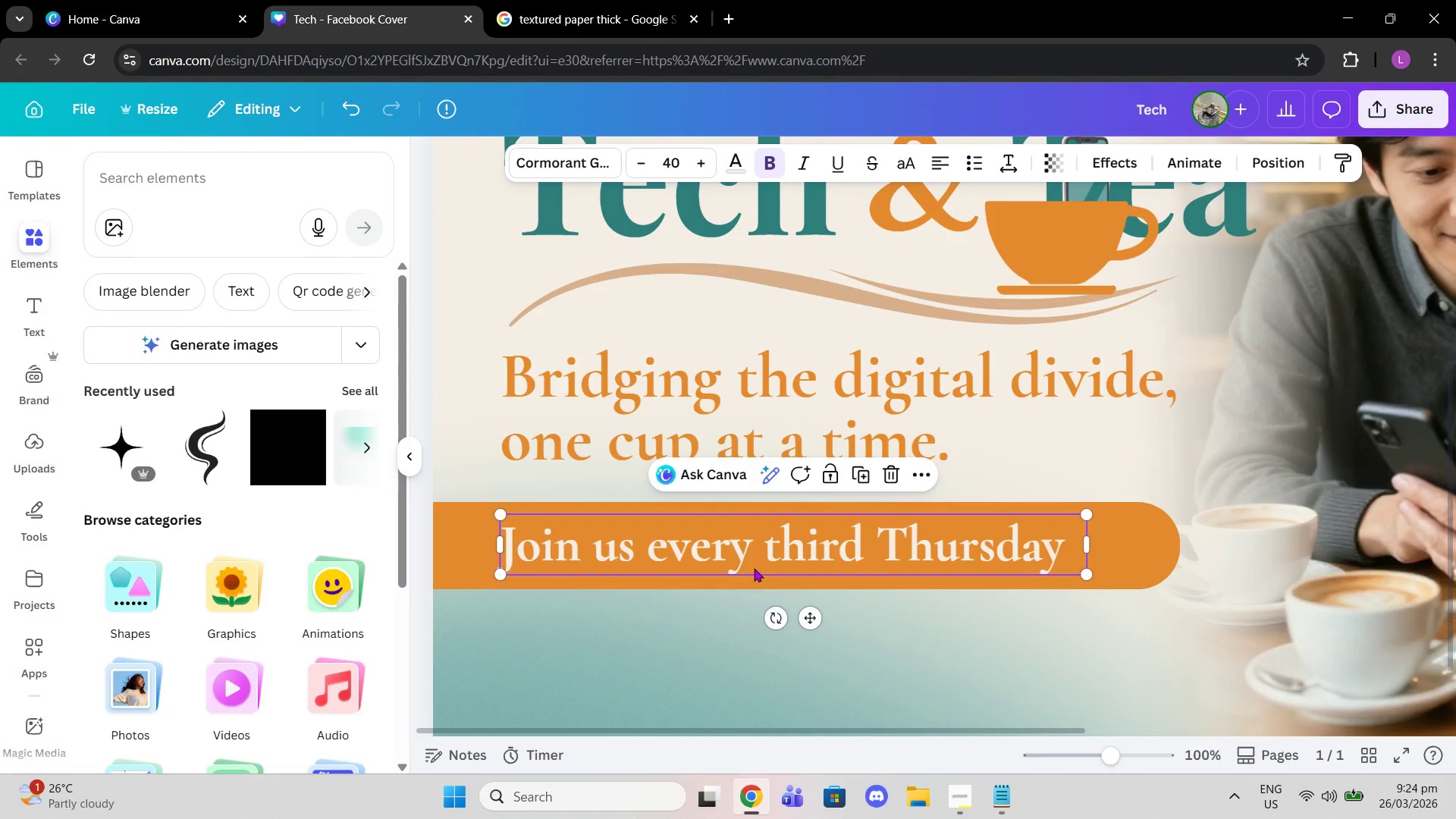 
left_click([726, 588])
 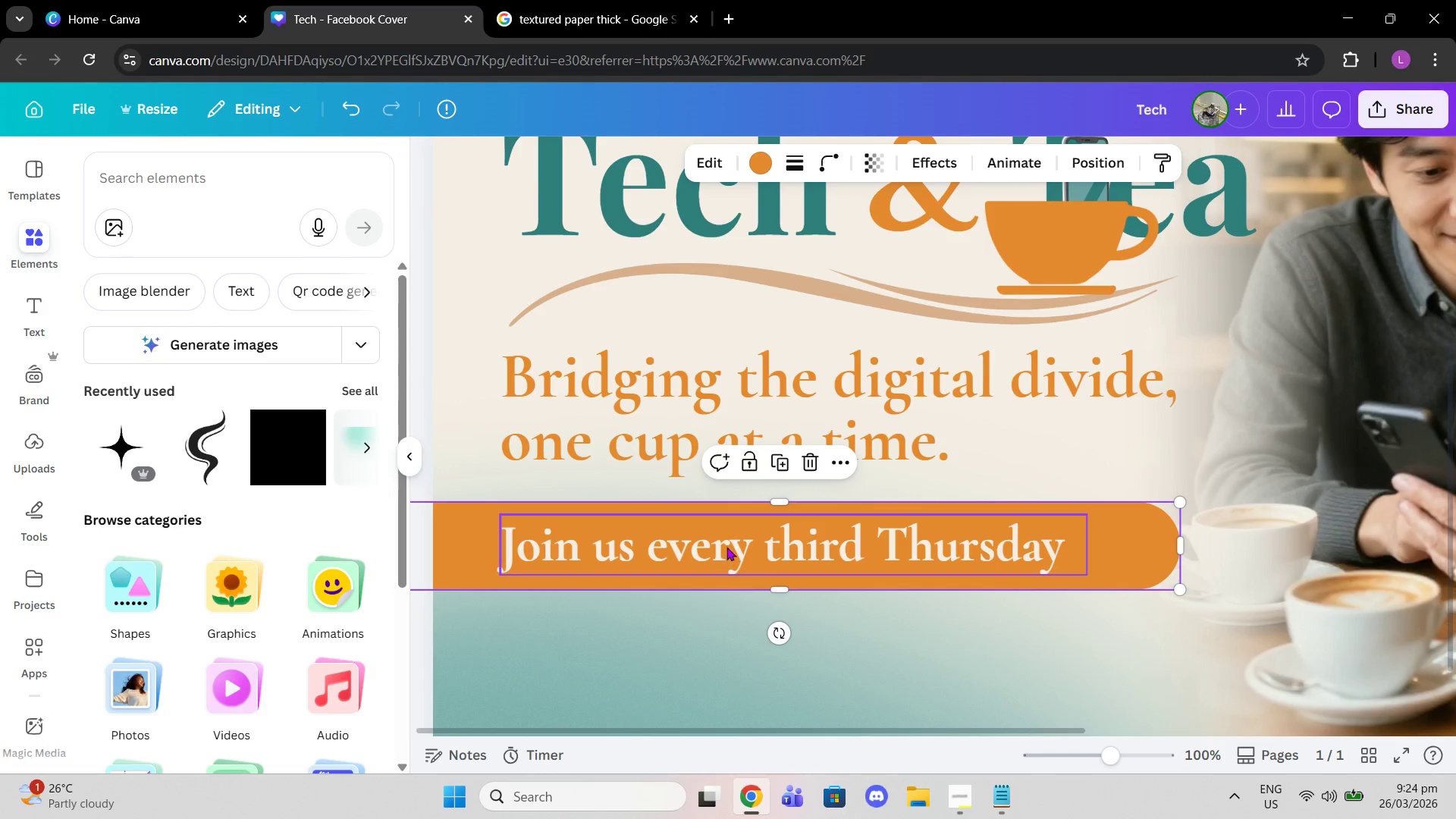 
left_click_drag(start_coordinate=[726, 547], to_coordinate=[731, 548])
 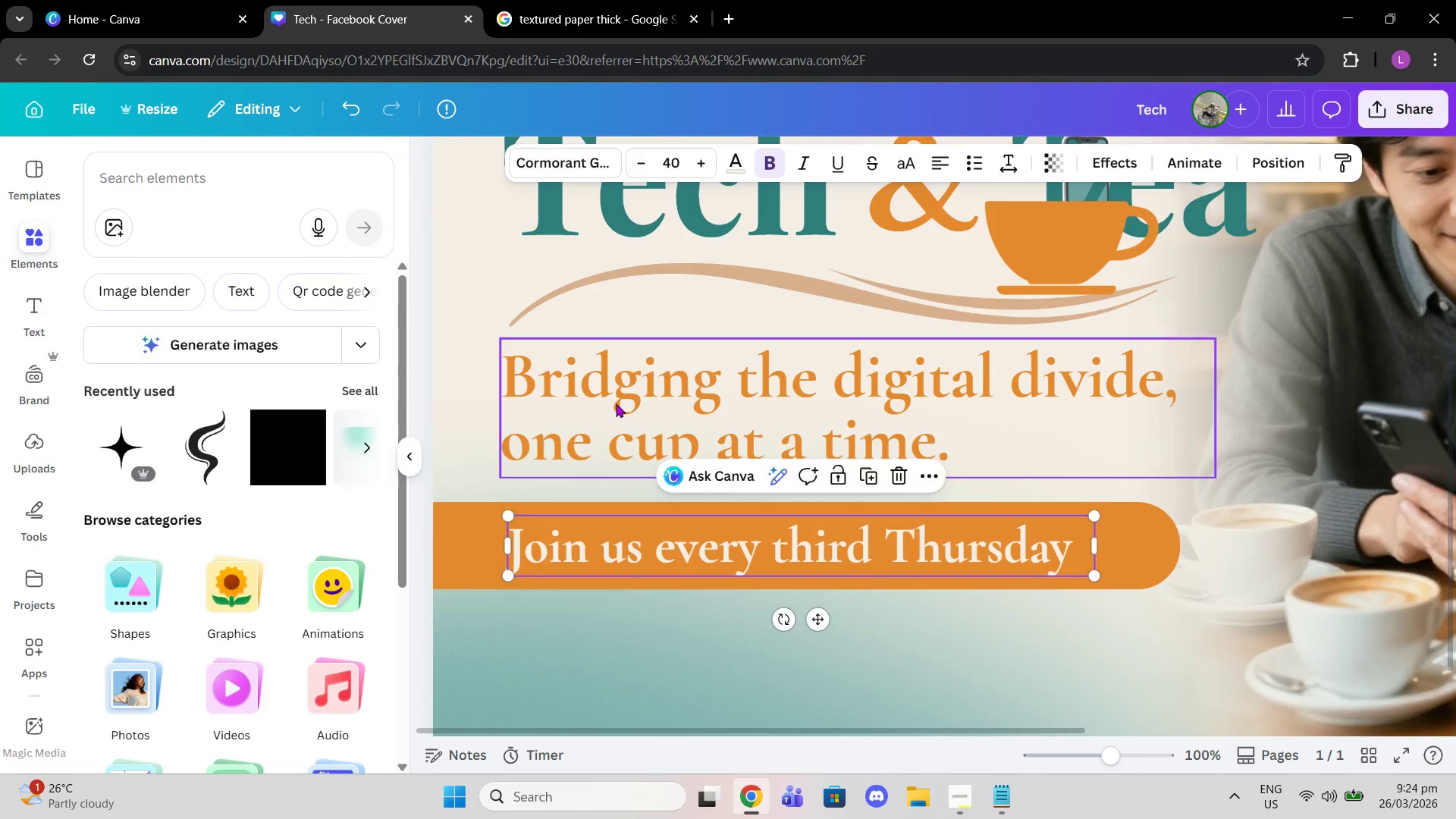 
left_click([616, 403])
 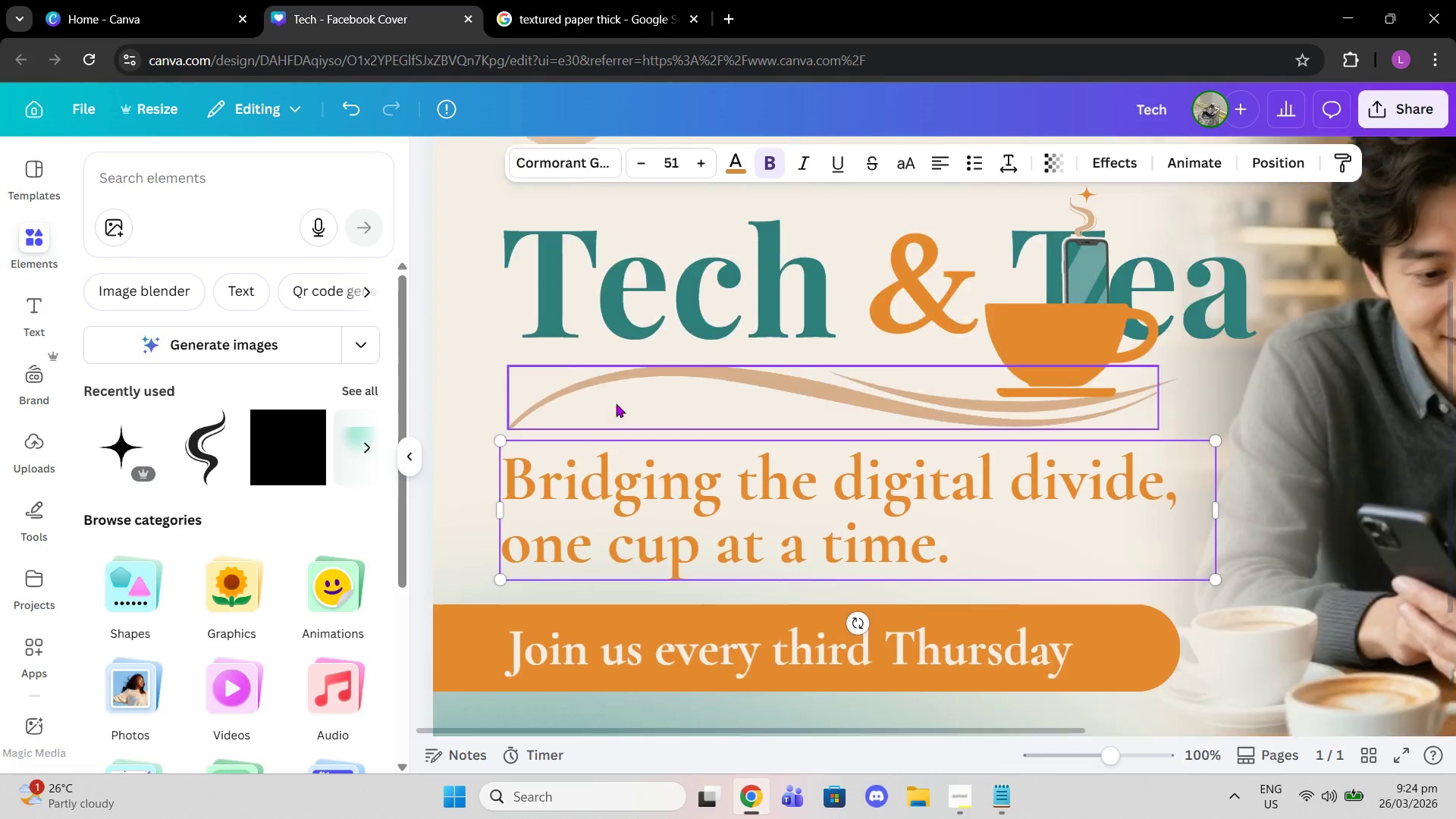 
scroll: coordinate [616, 403], scroll_direction: up, amount: 1.0
 